 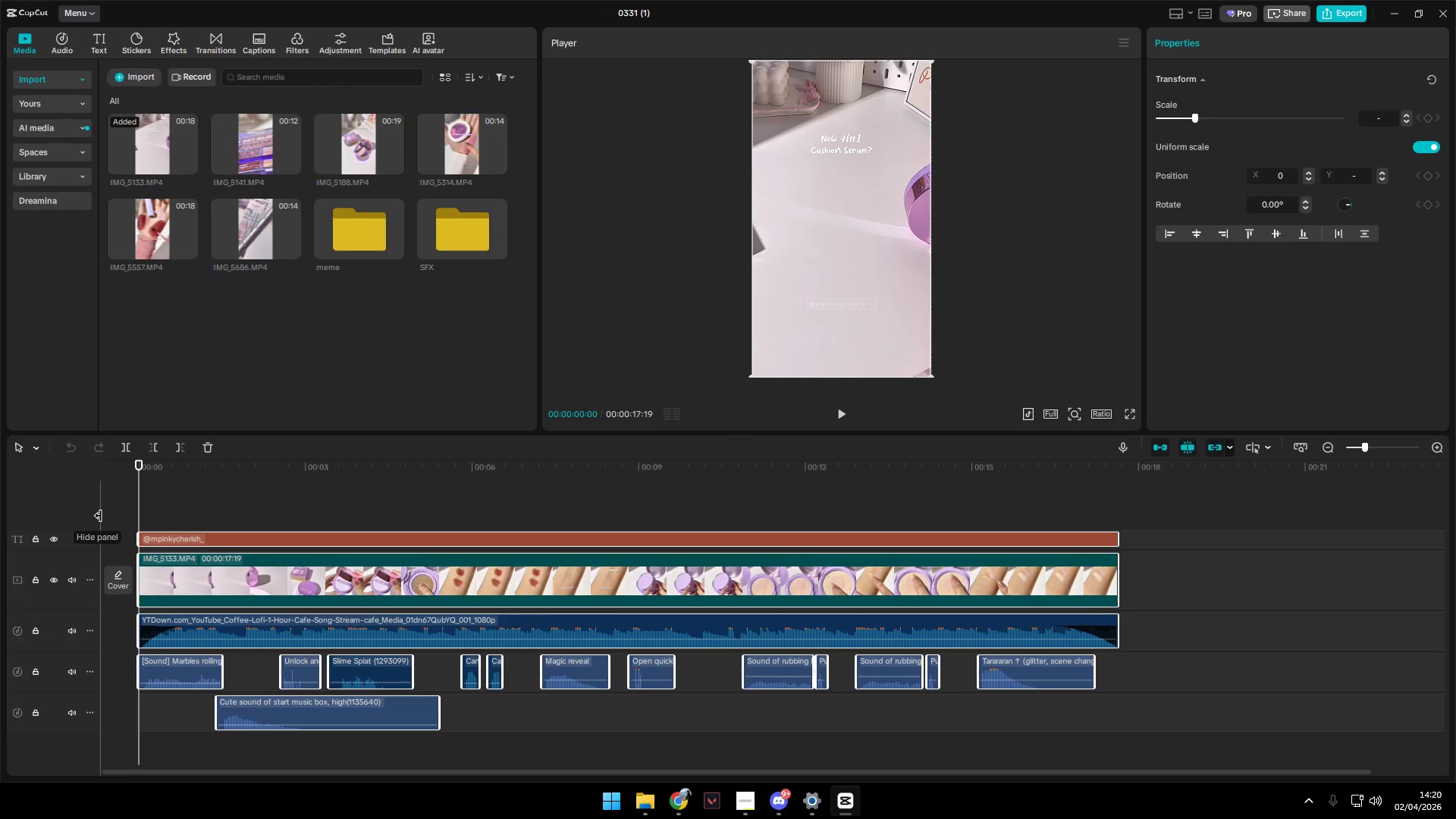 
key(Backspace)
 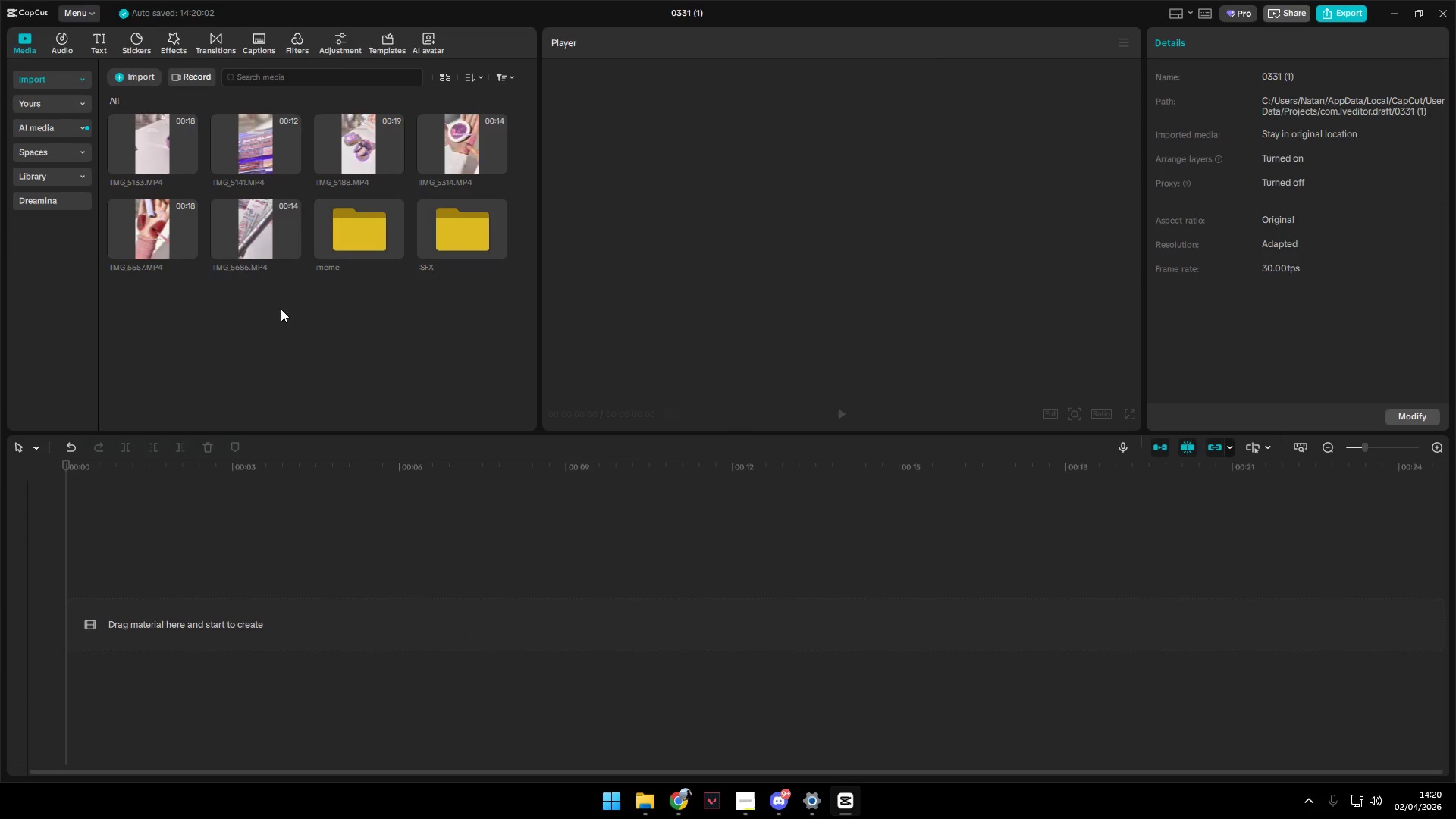 
left_click([142, 134])
 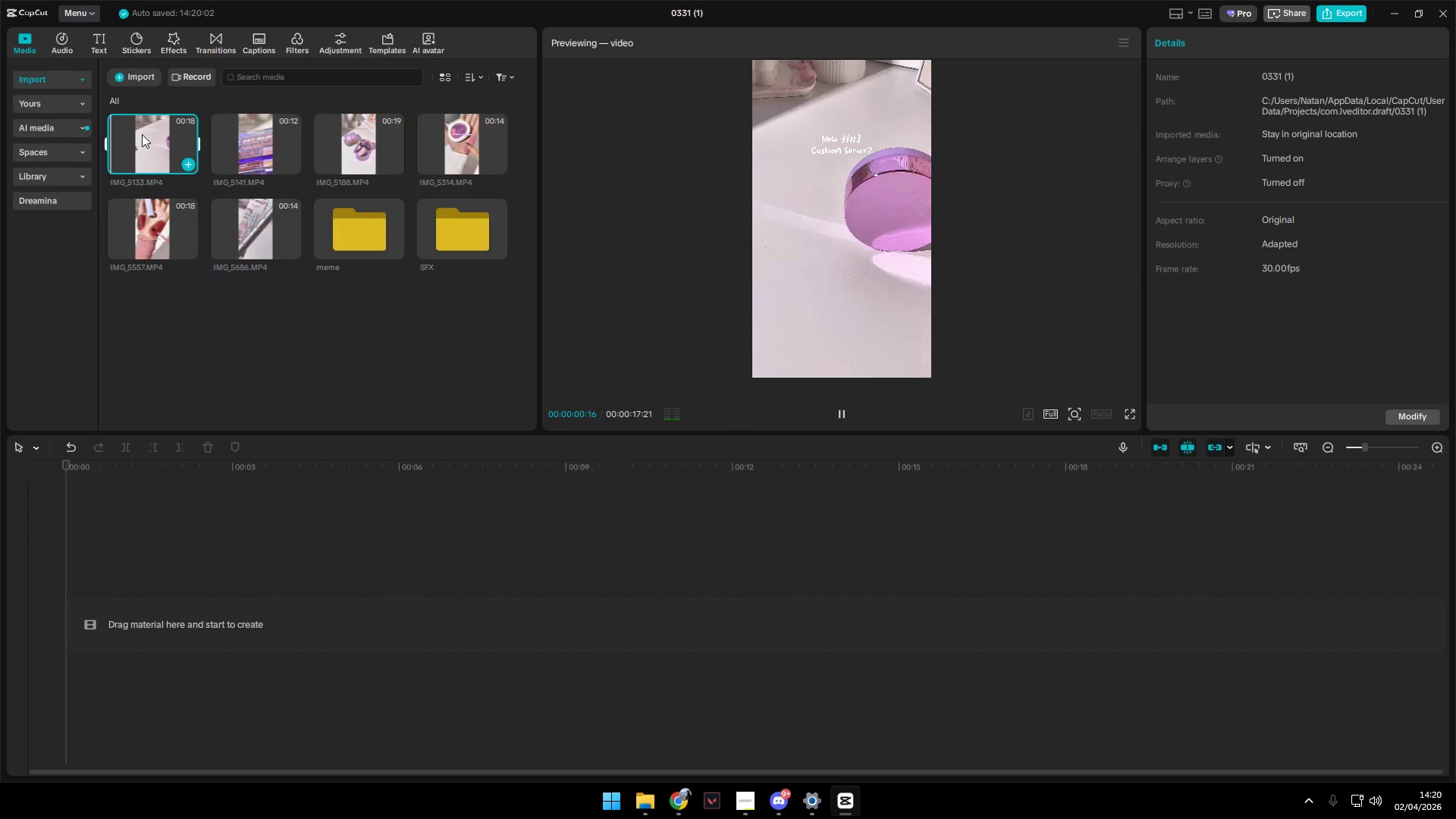 
left_click([142, 134])
 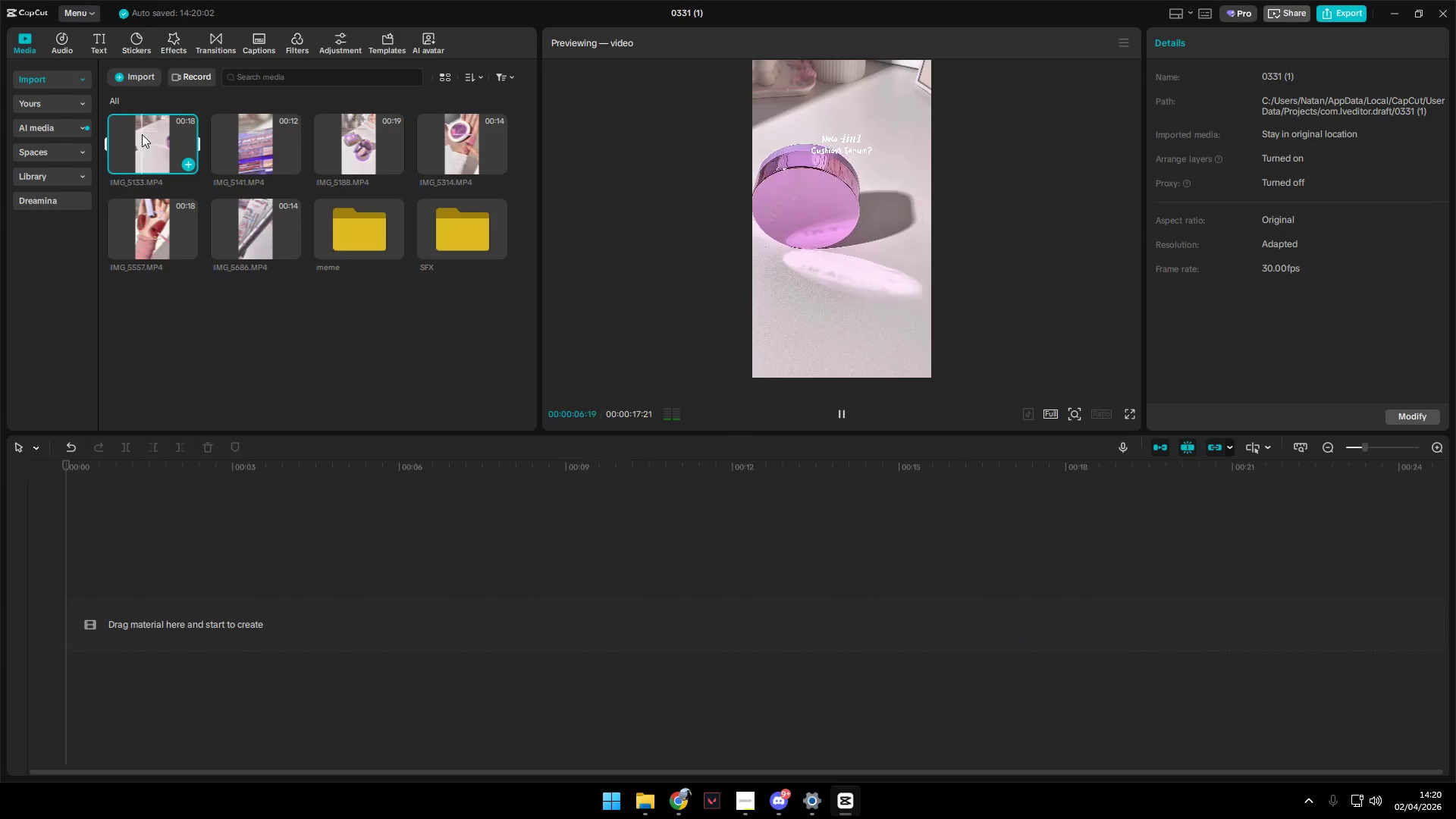 
right_click([142, 134])
 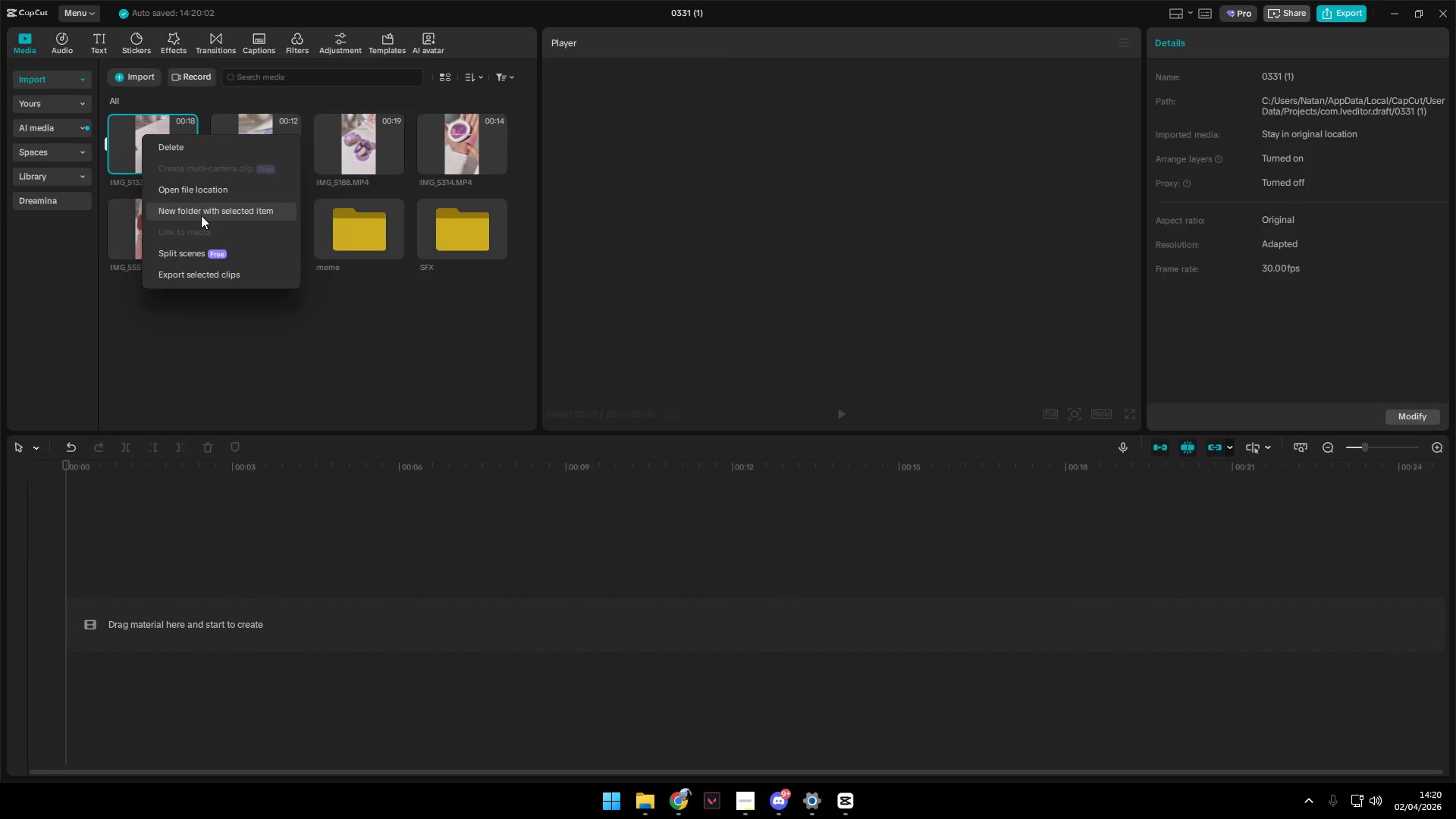 
left_click([189, 147])
 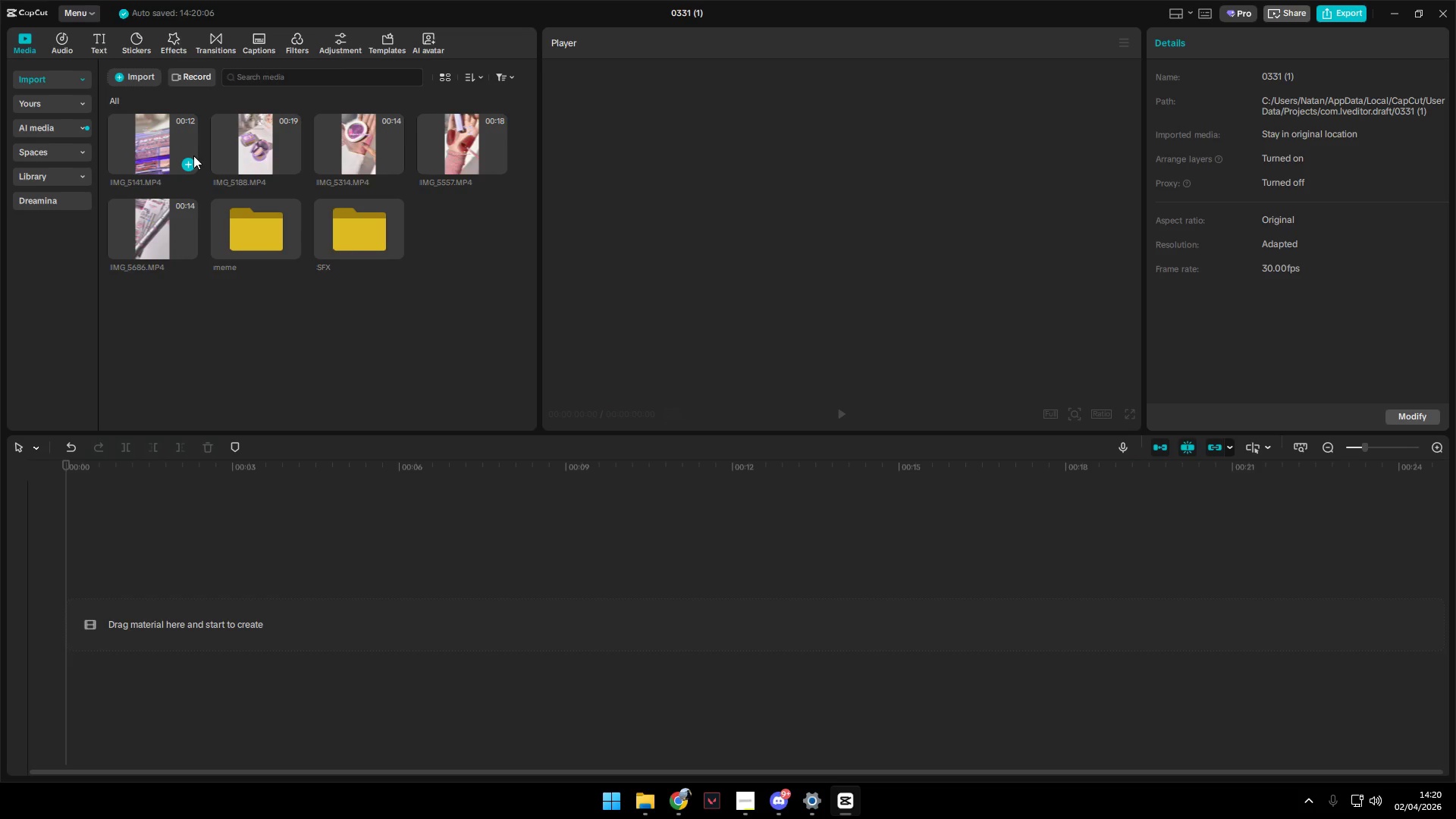 
left_click([155, 139])
 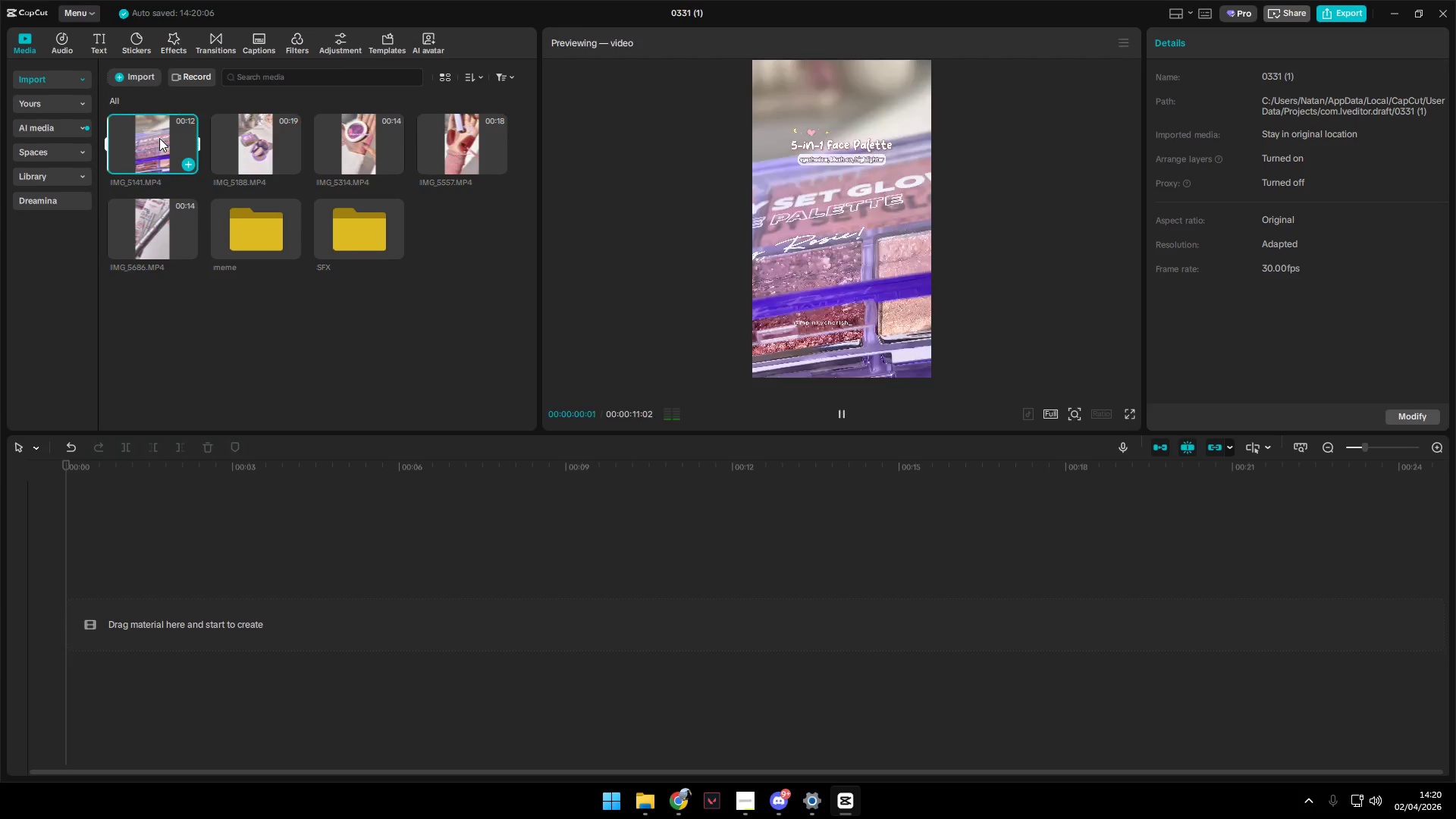 
left_click_drag(start_coordinate=[162, 136], to_coordinate=[141, 497])
 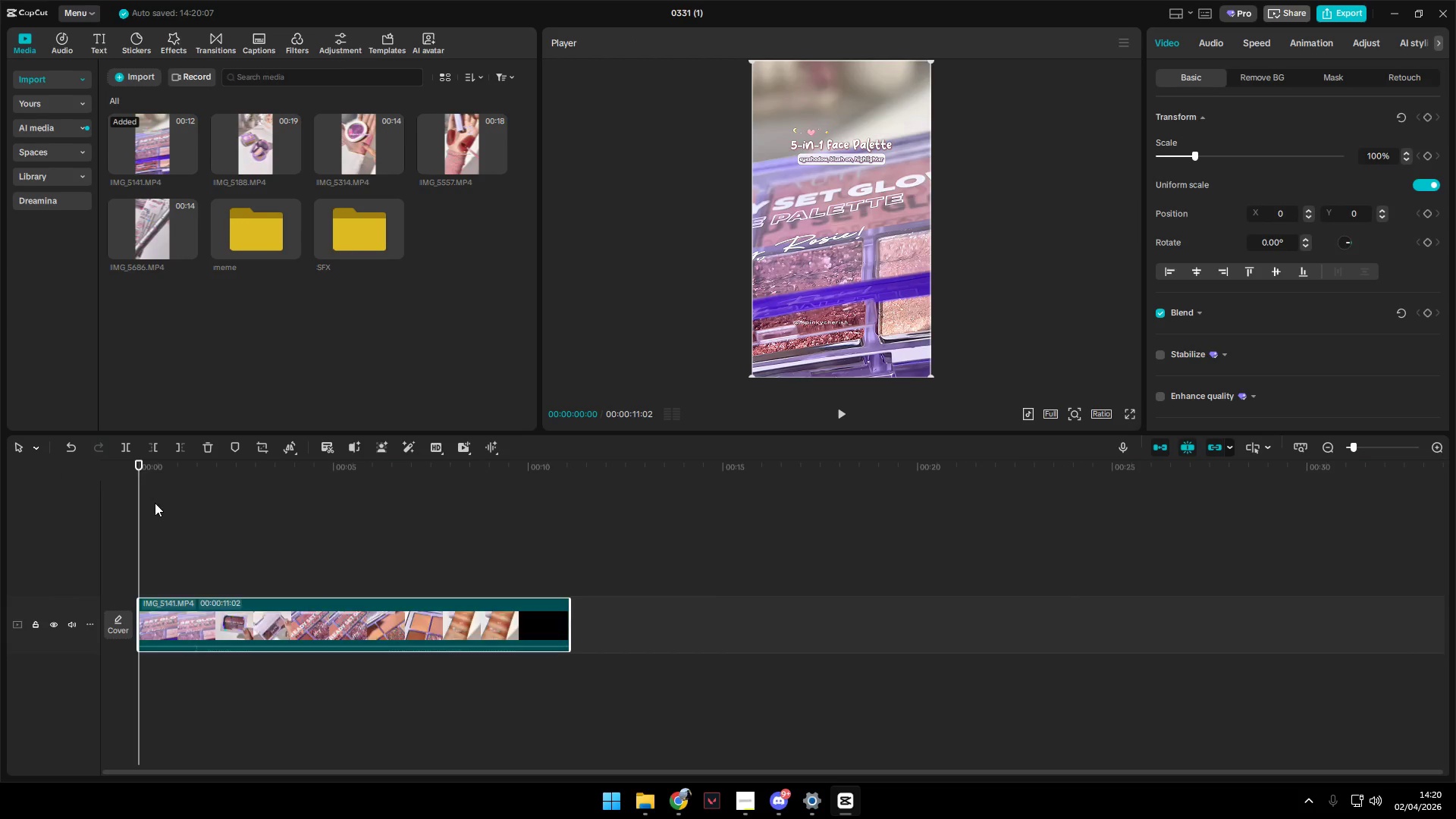 
key(Space)
 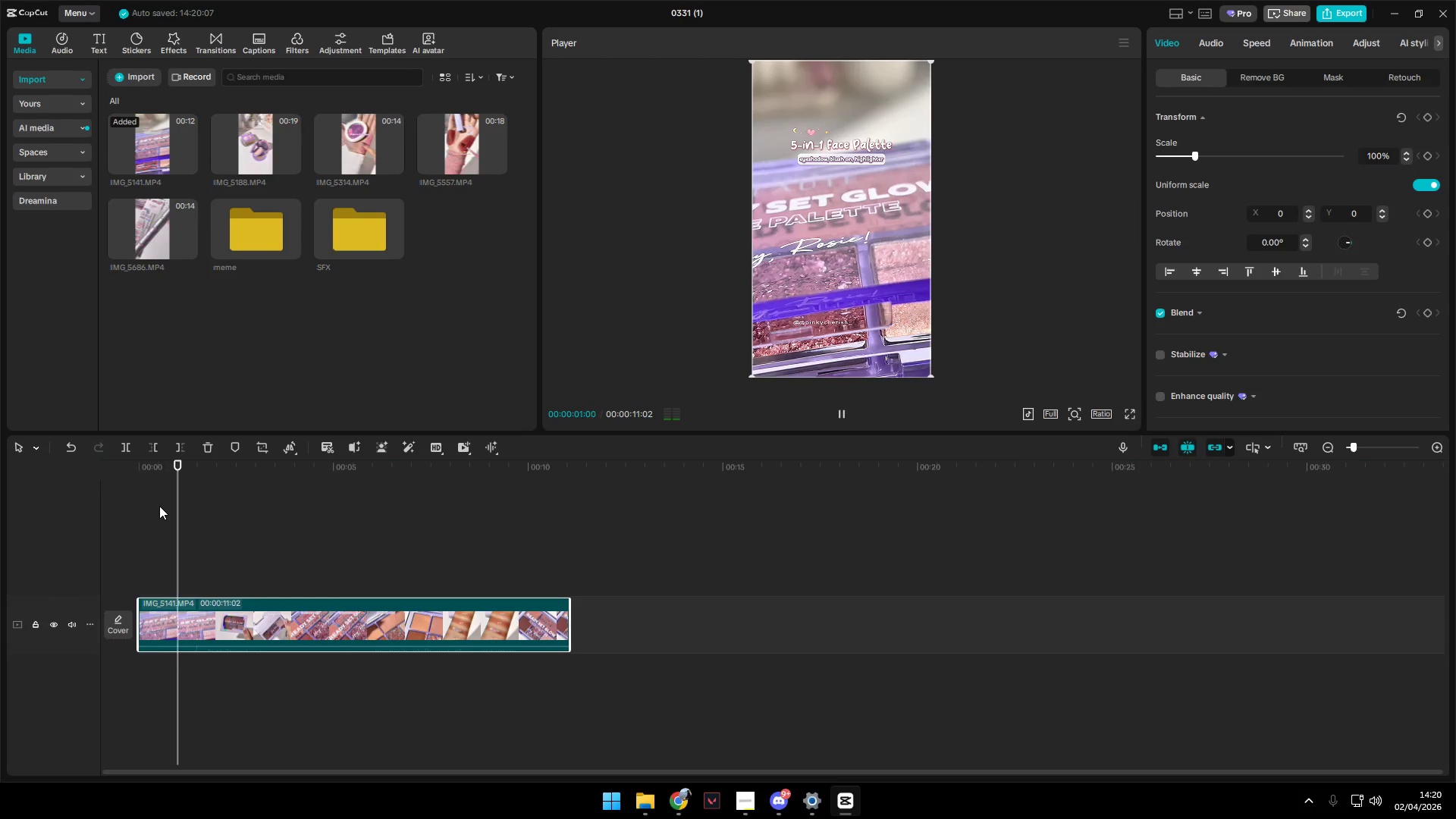 
key(Space)
 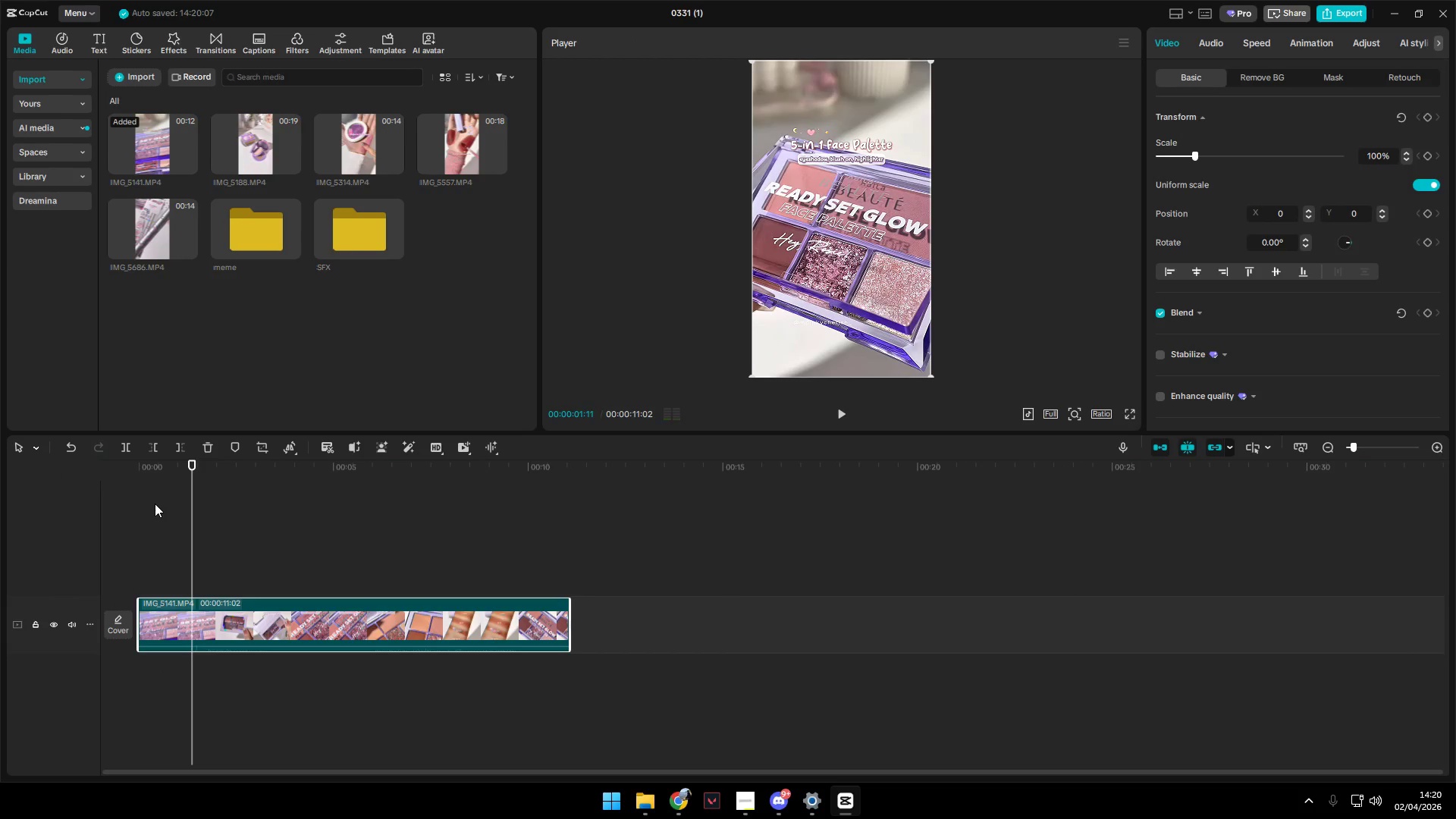 
key(Space)
 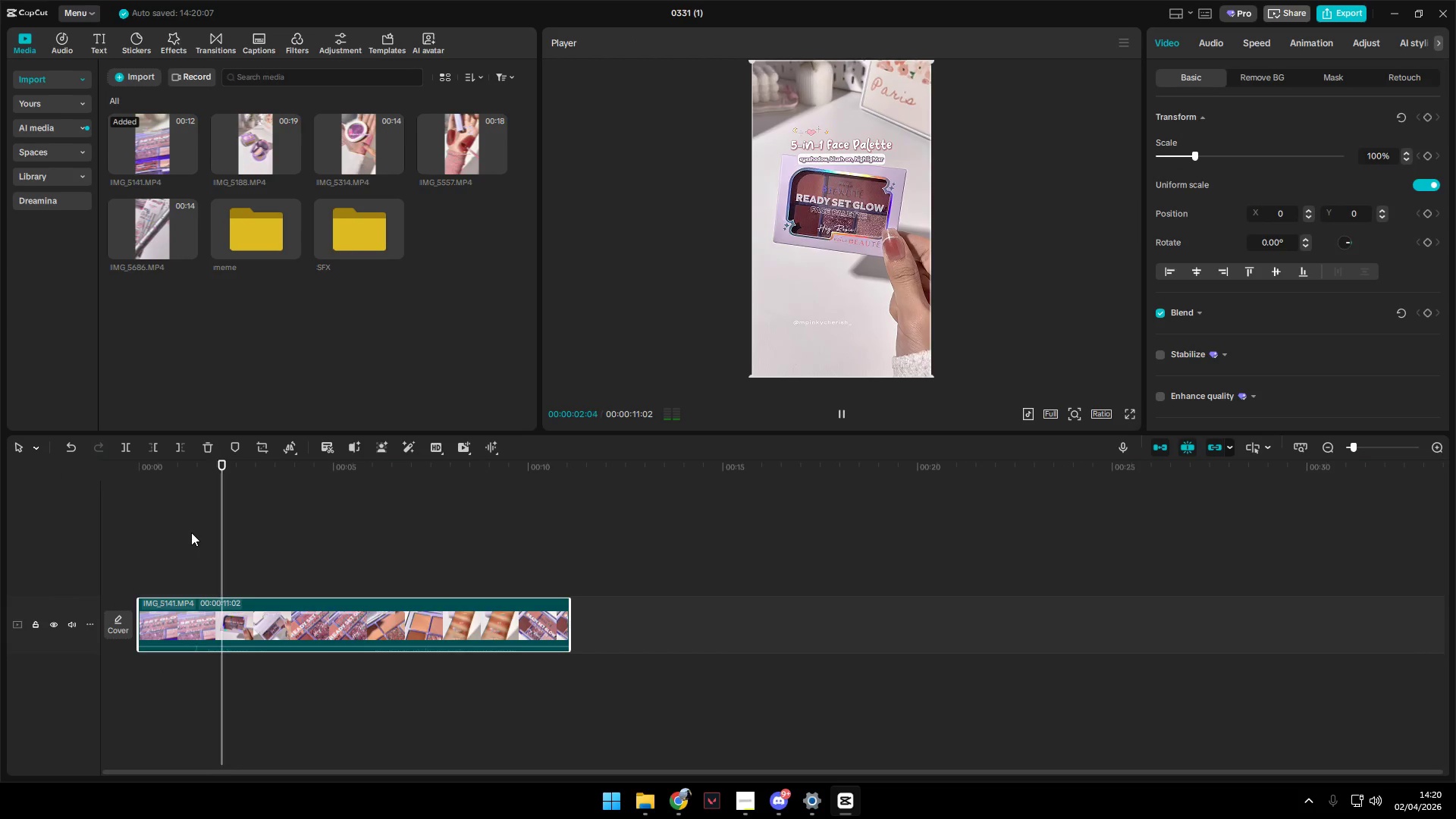 
key(Space)
 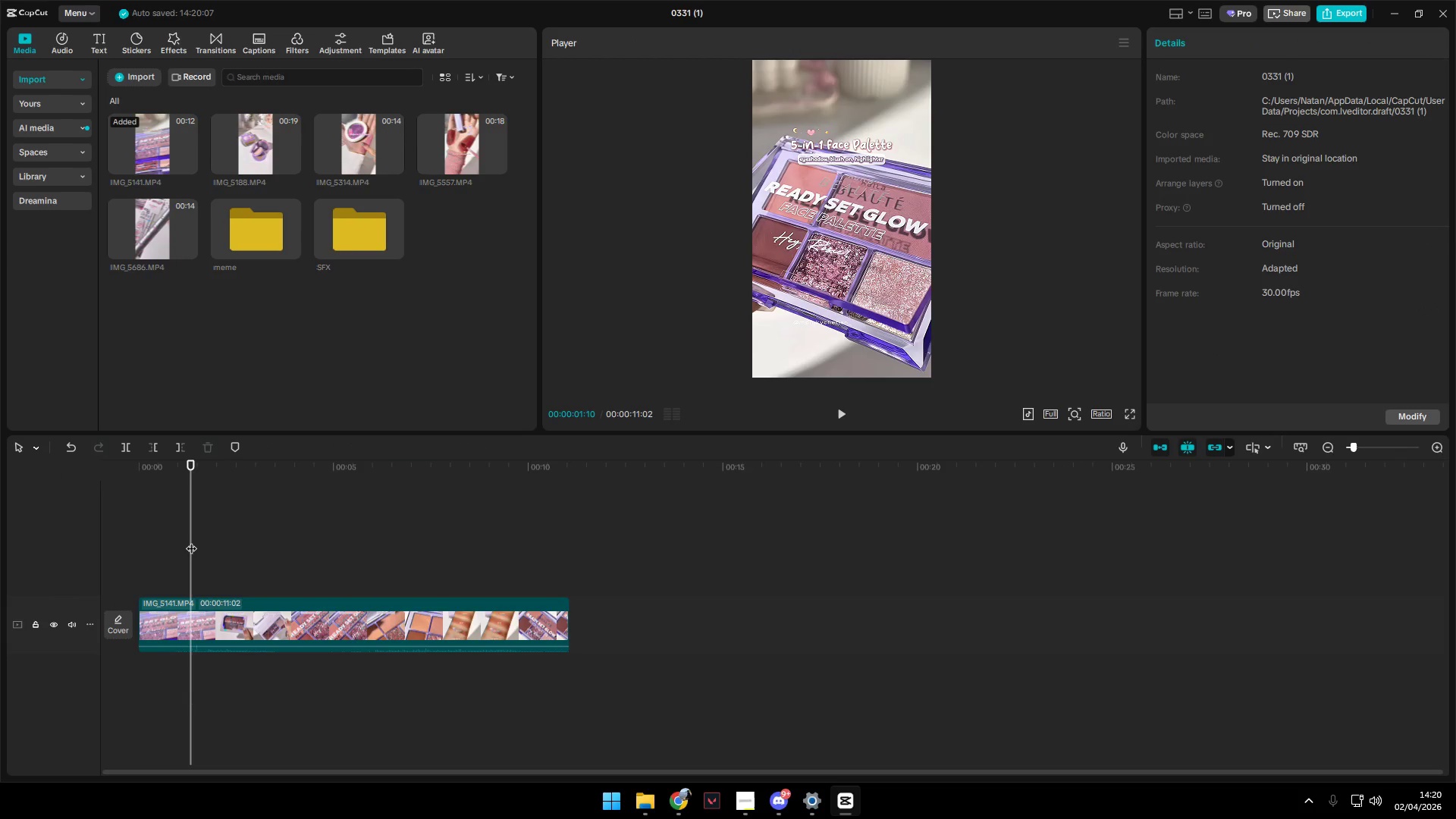 
left_click_drag(start_coordinate=[186, 542], to_coordinate=[102, 544])
 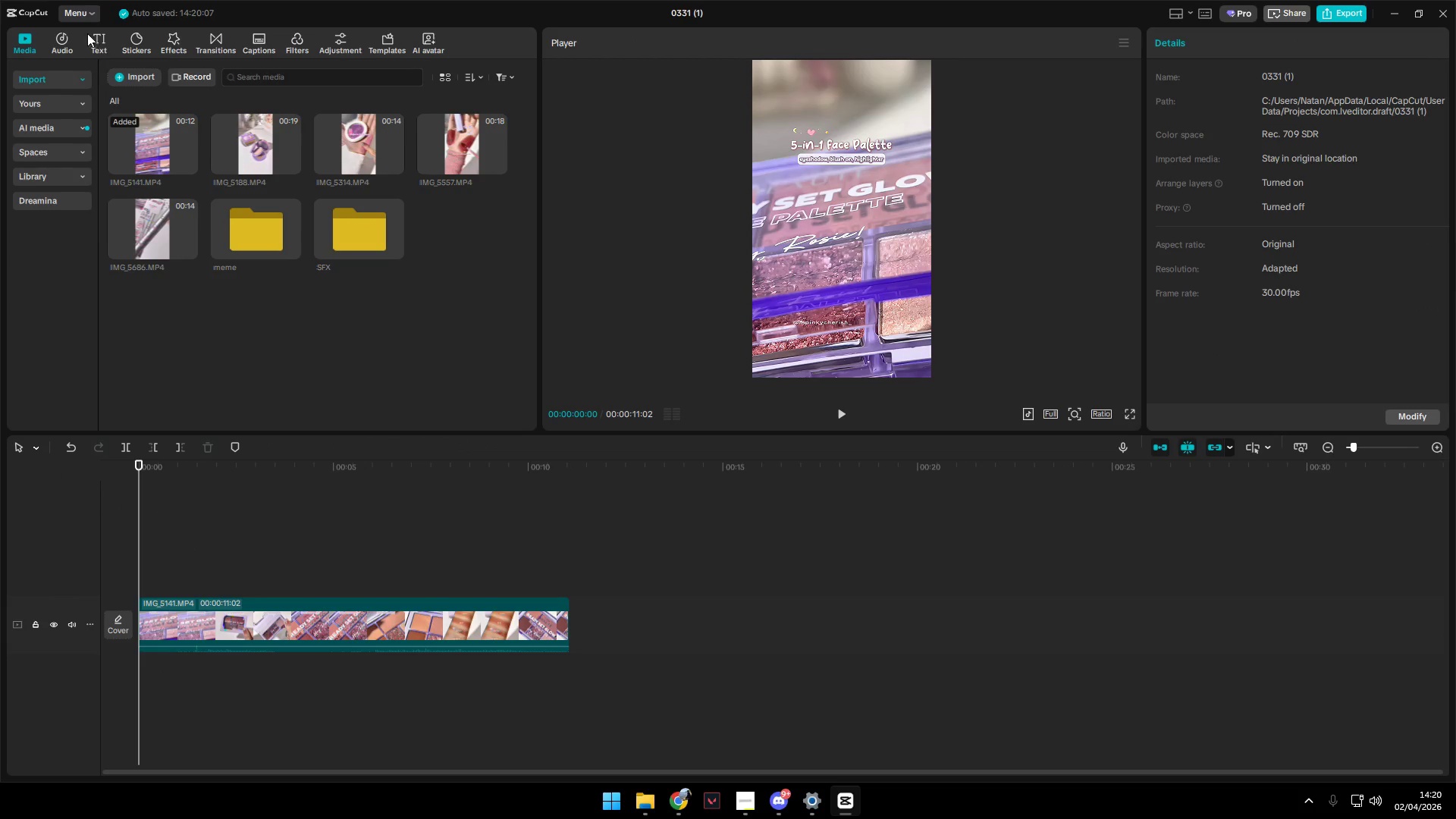 
double_click([346, 237])
 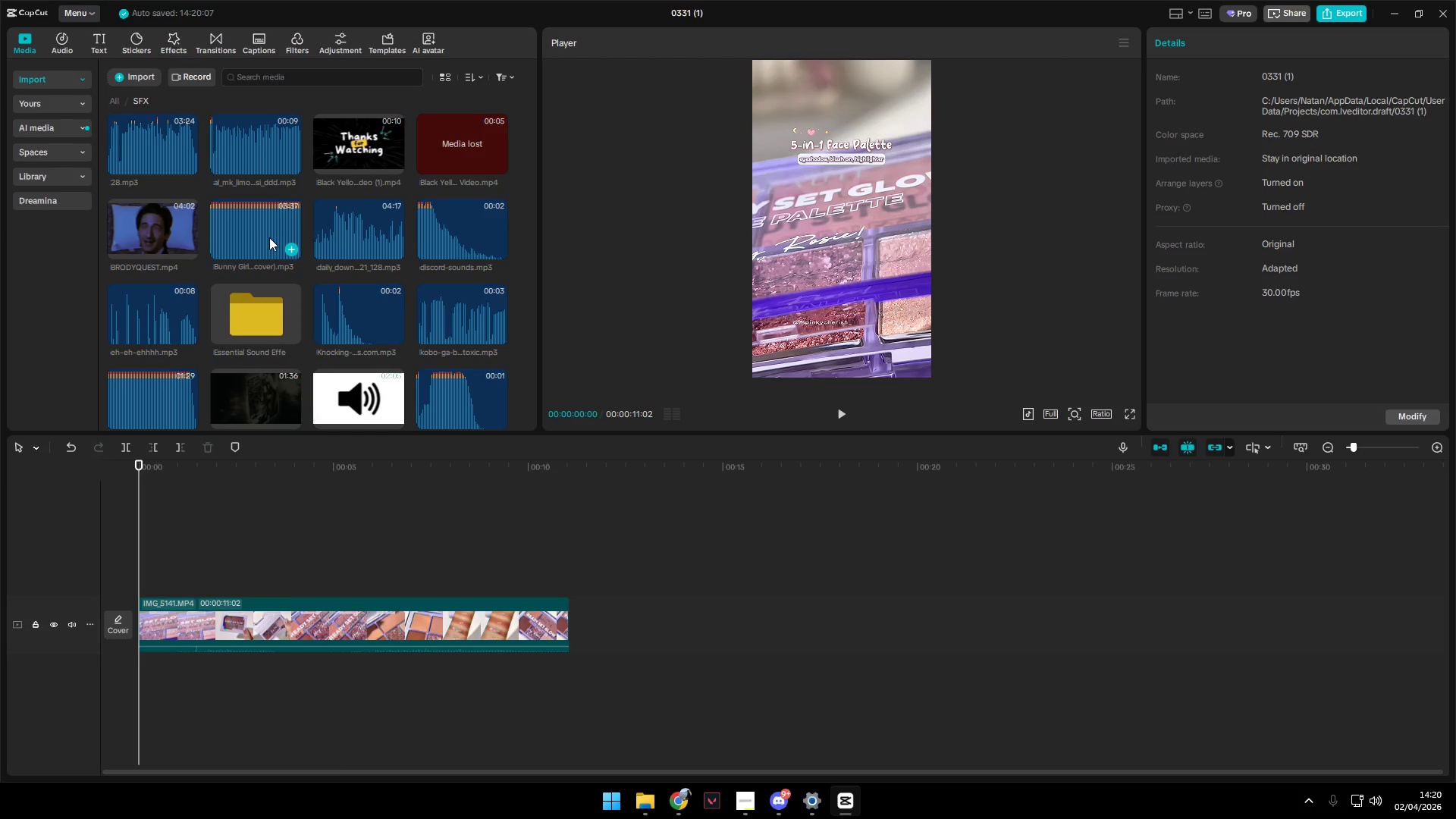 
scroll: coordinate [271, 237], scroll_direction: up, amount: 2.0
 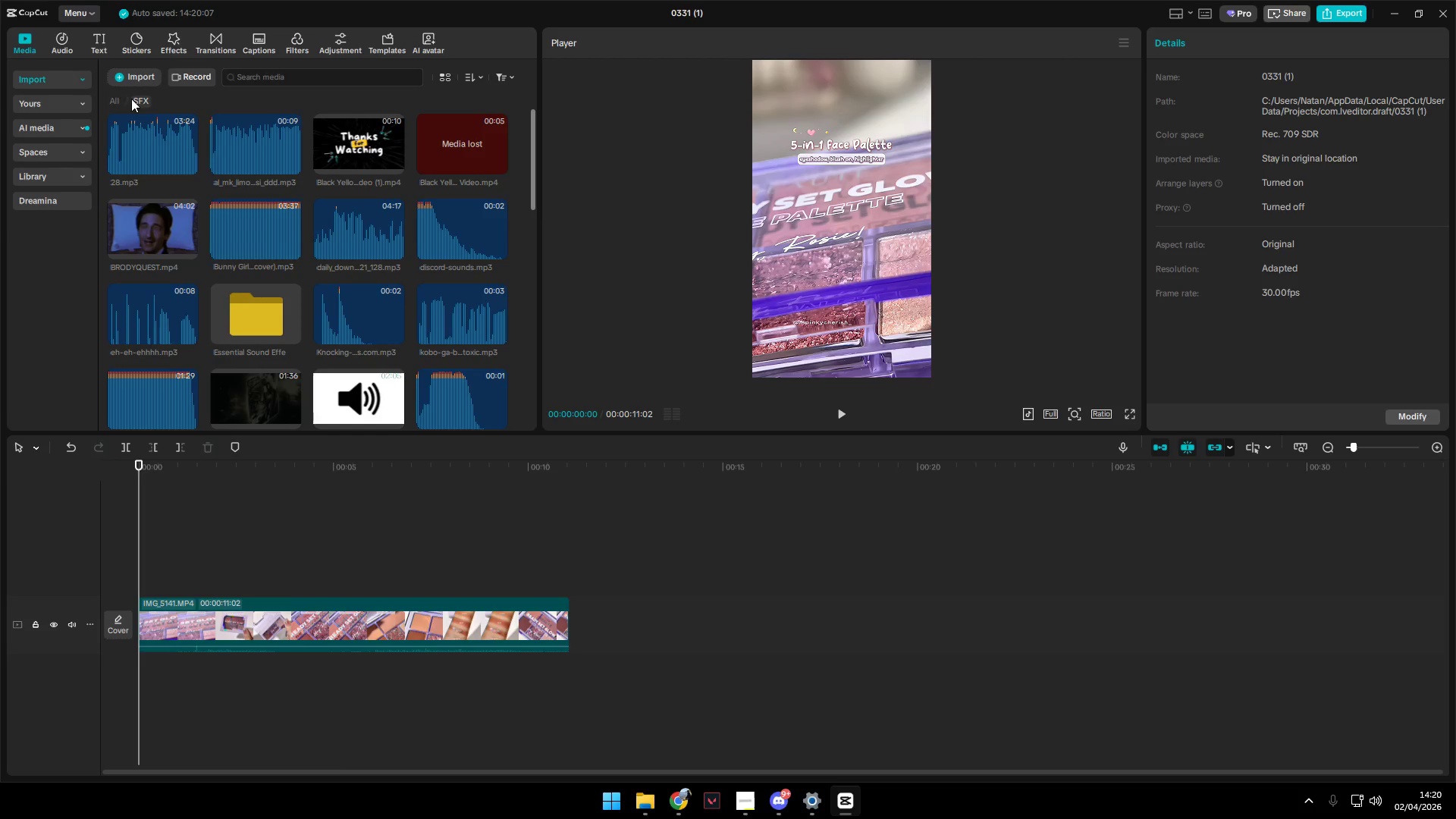 
left_click([112, 98])
 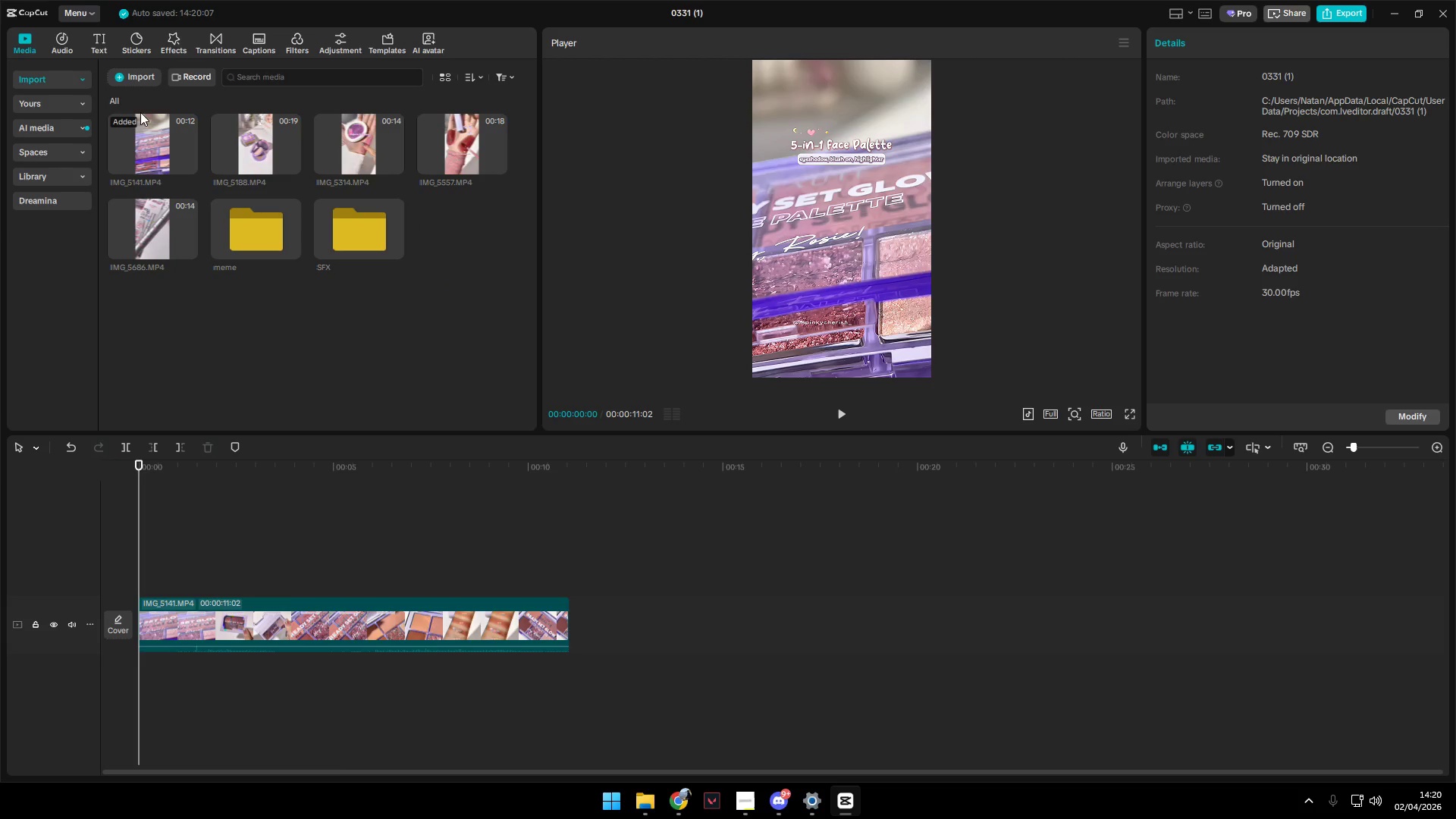 
key(Alt+Tab)
 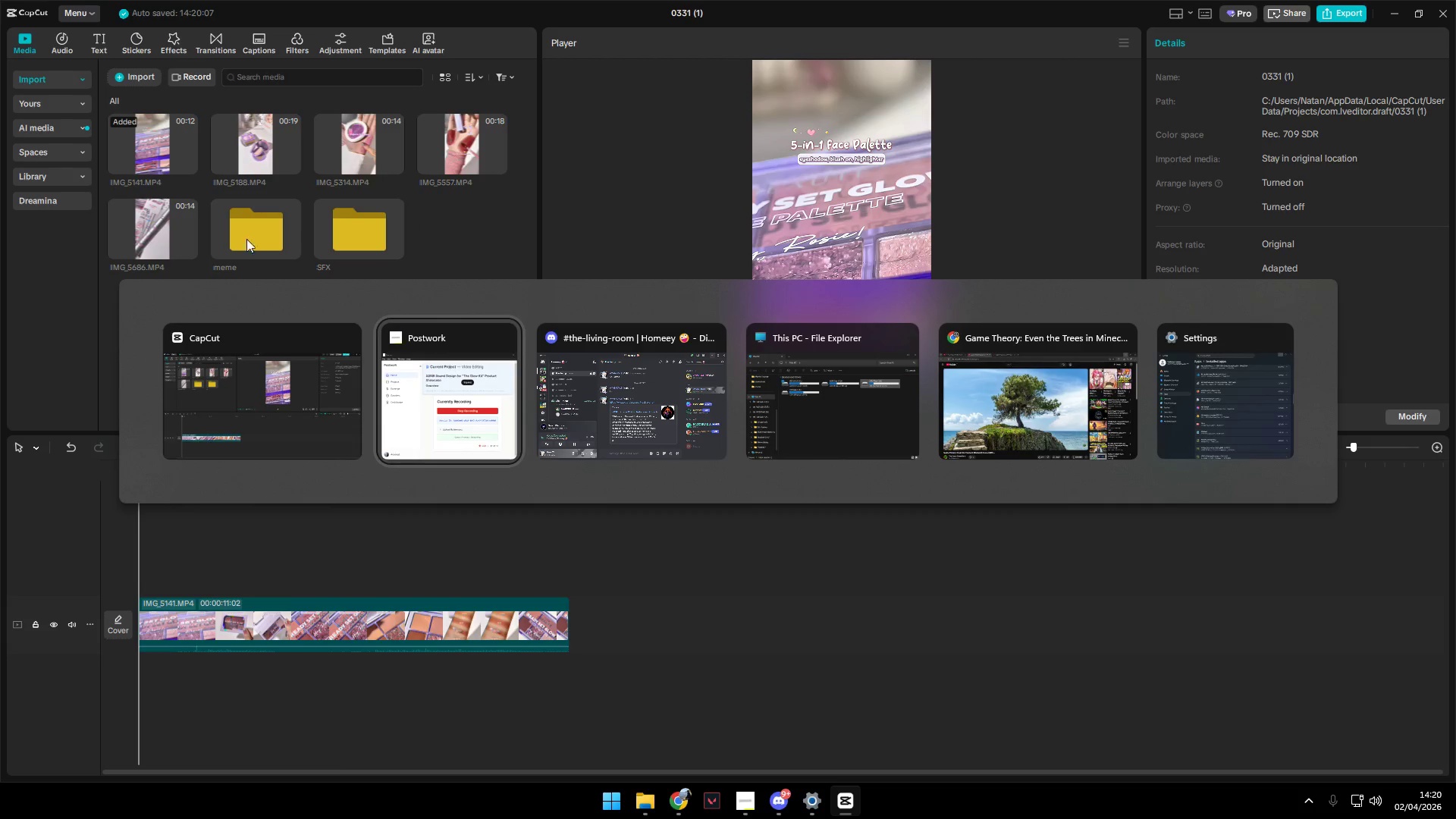 
left_click([314, 403])
 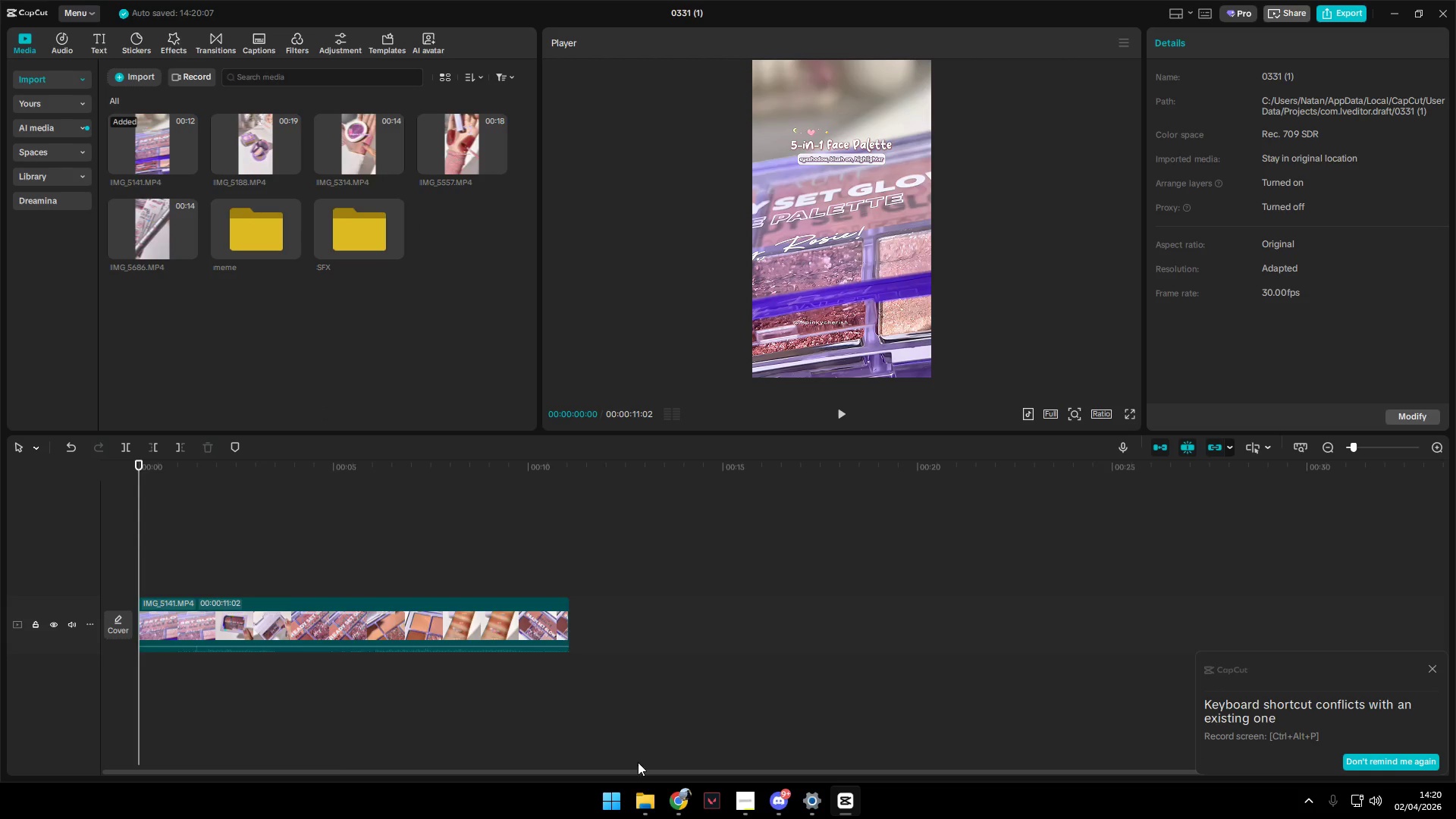 
left_click([645, 802])
 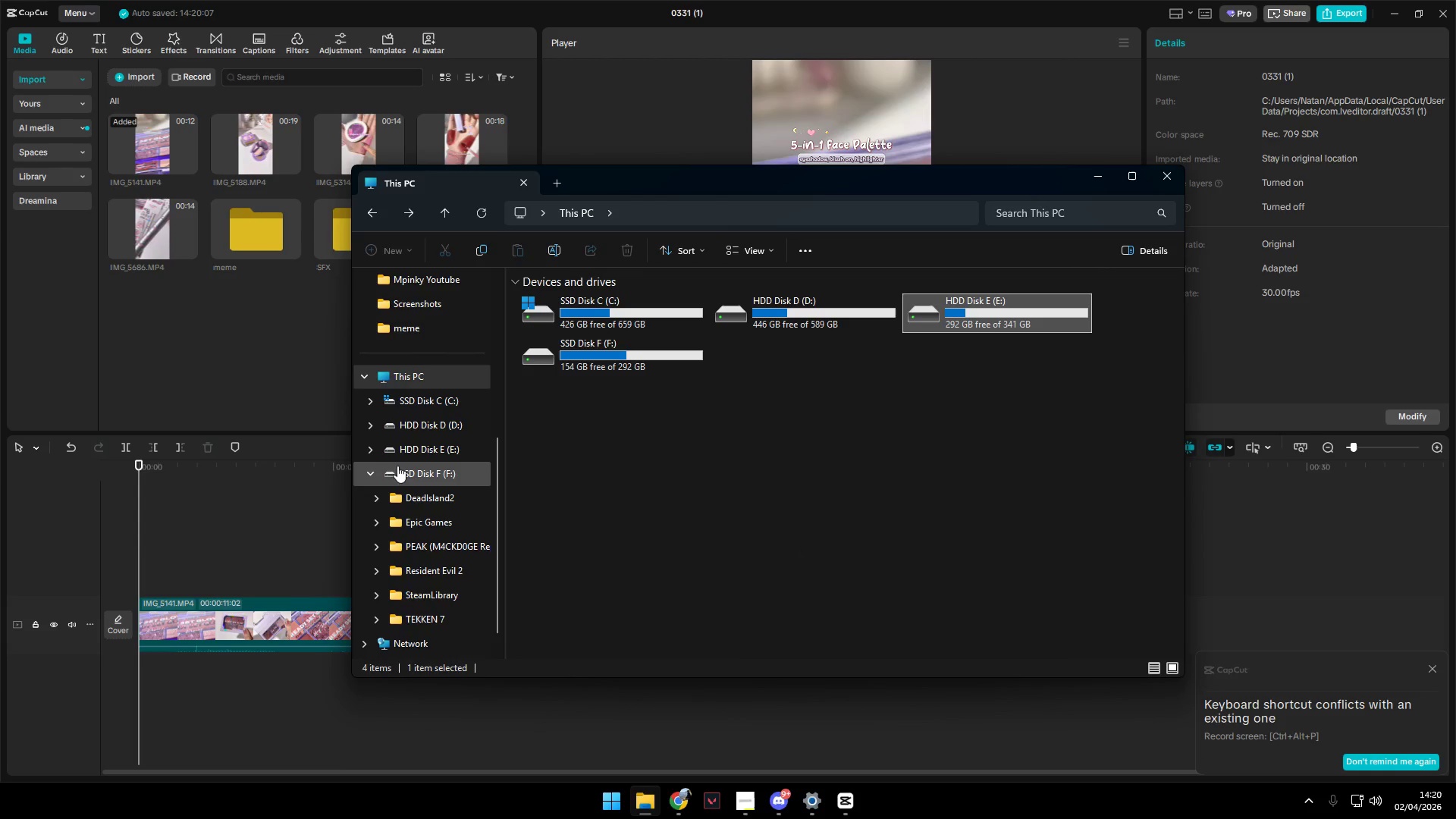 
scroll: coordinate [429, 479], scroll_direction: up, amount: 4.0
 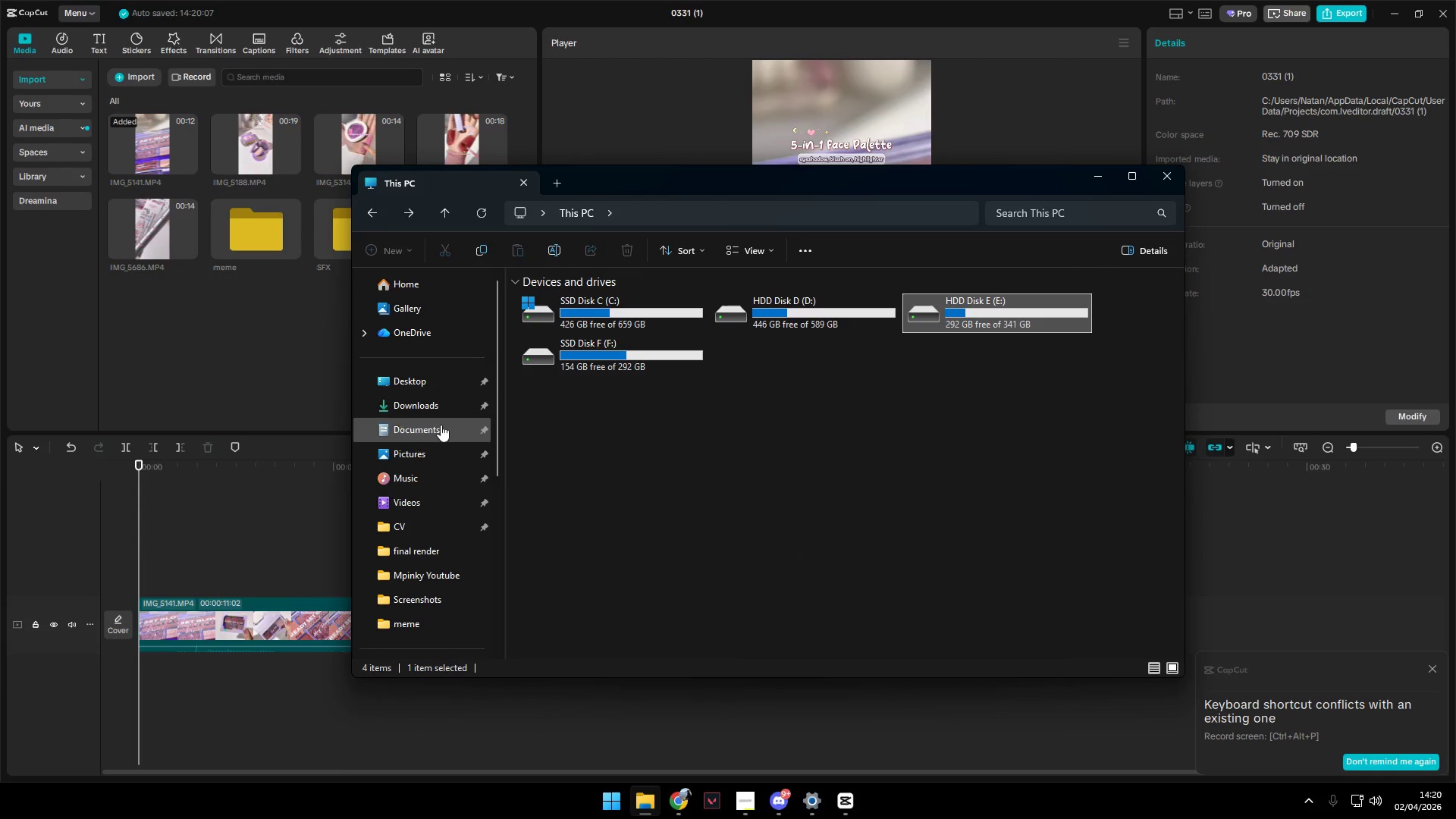 
left_click([439, 403])
 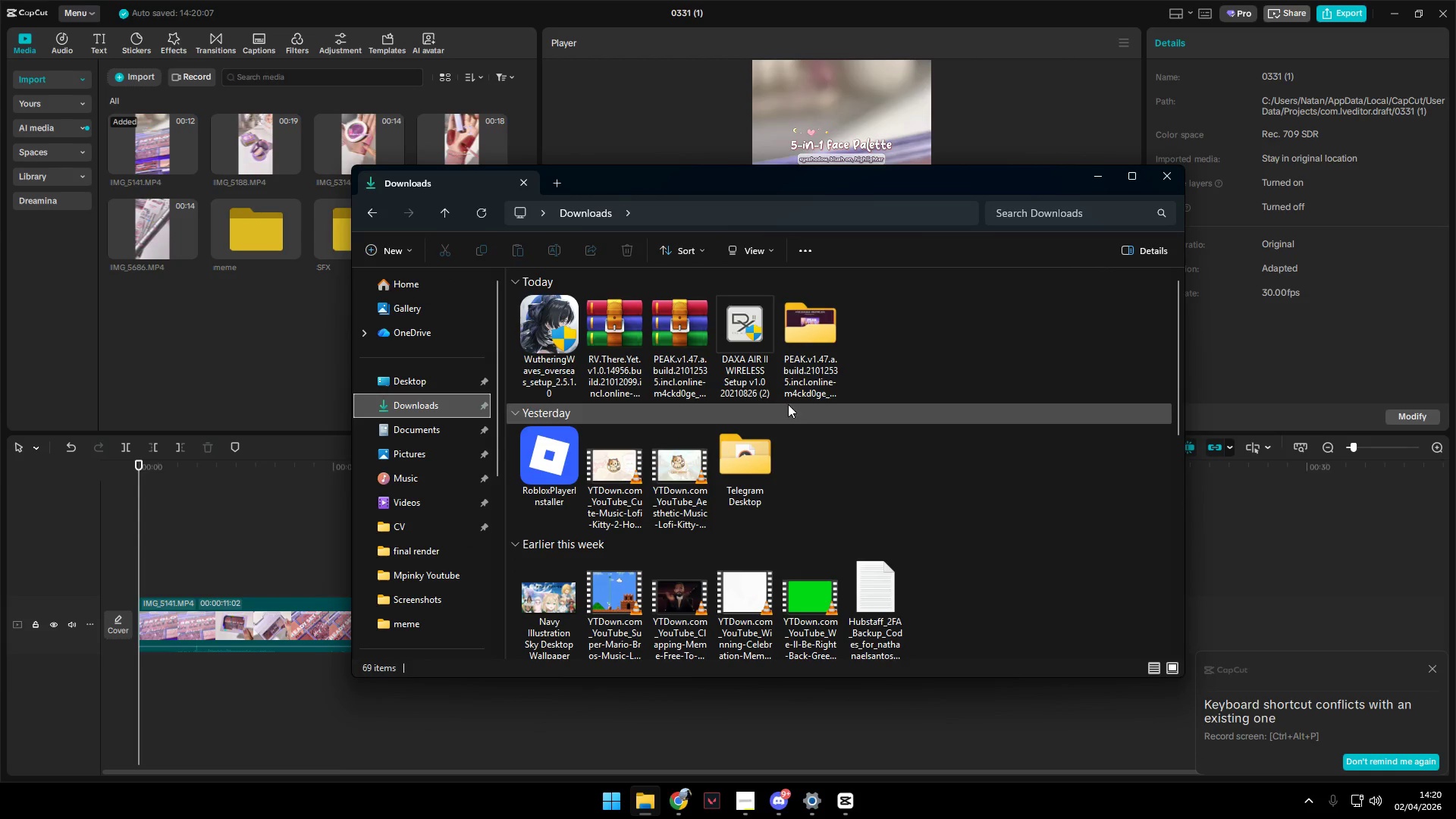 
left_click([821, 331])
 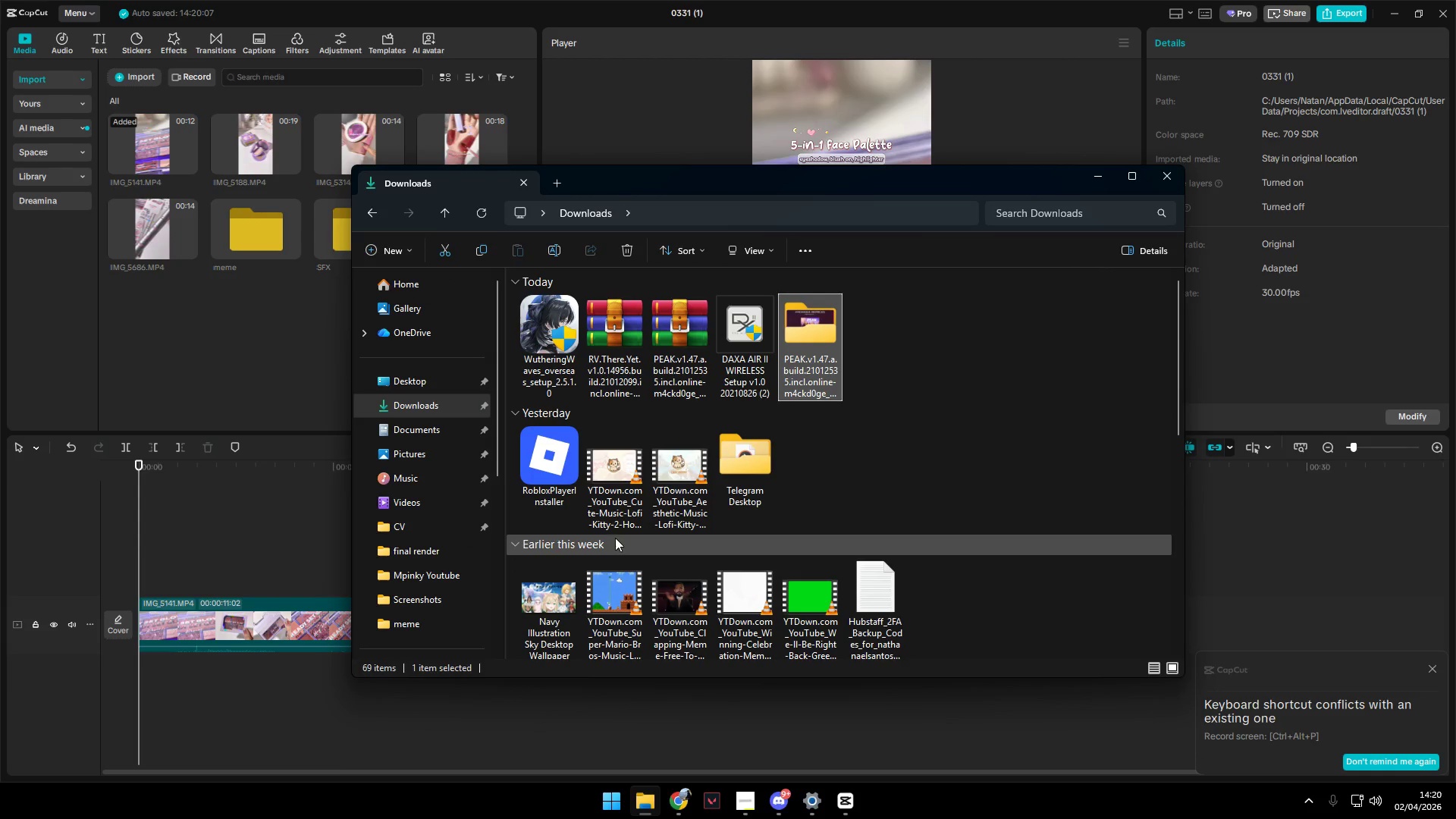 
left_click([620, 484])
 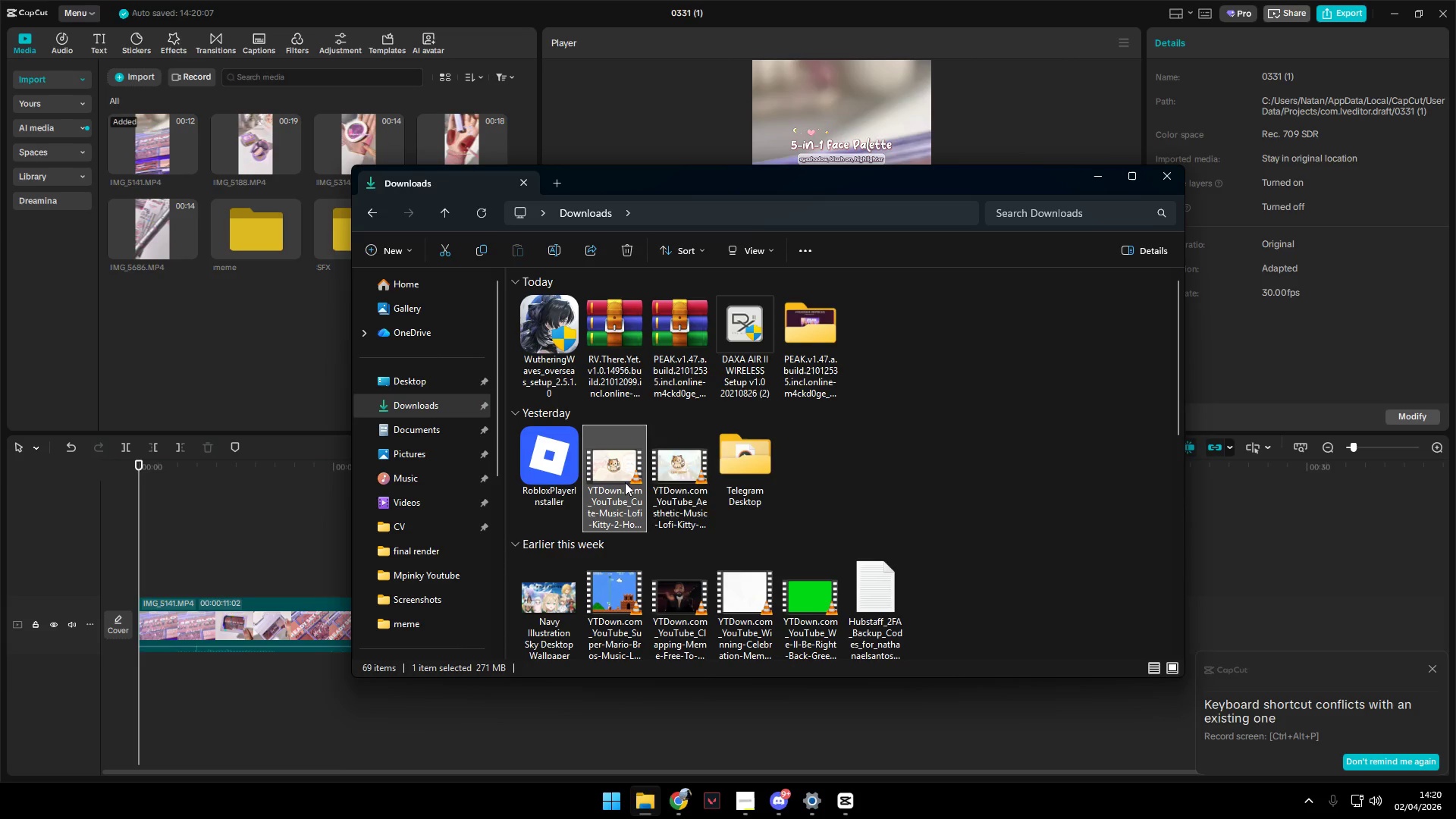 
hold_key(key=ShiftLeft, duration=0.41)
double_click([687, 473])
 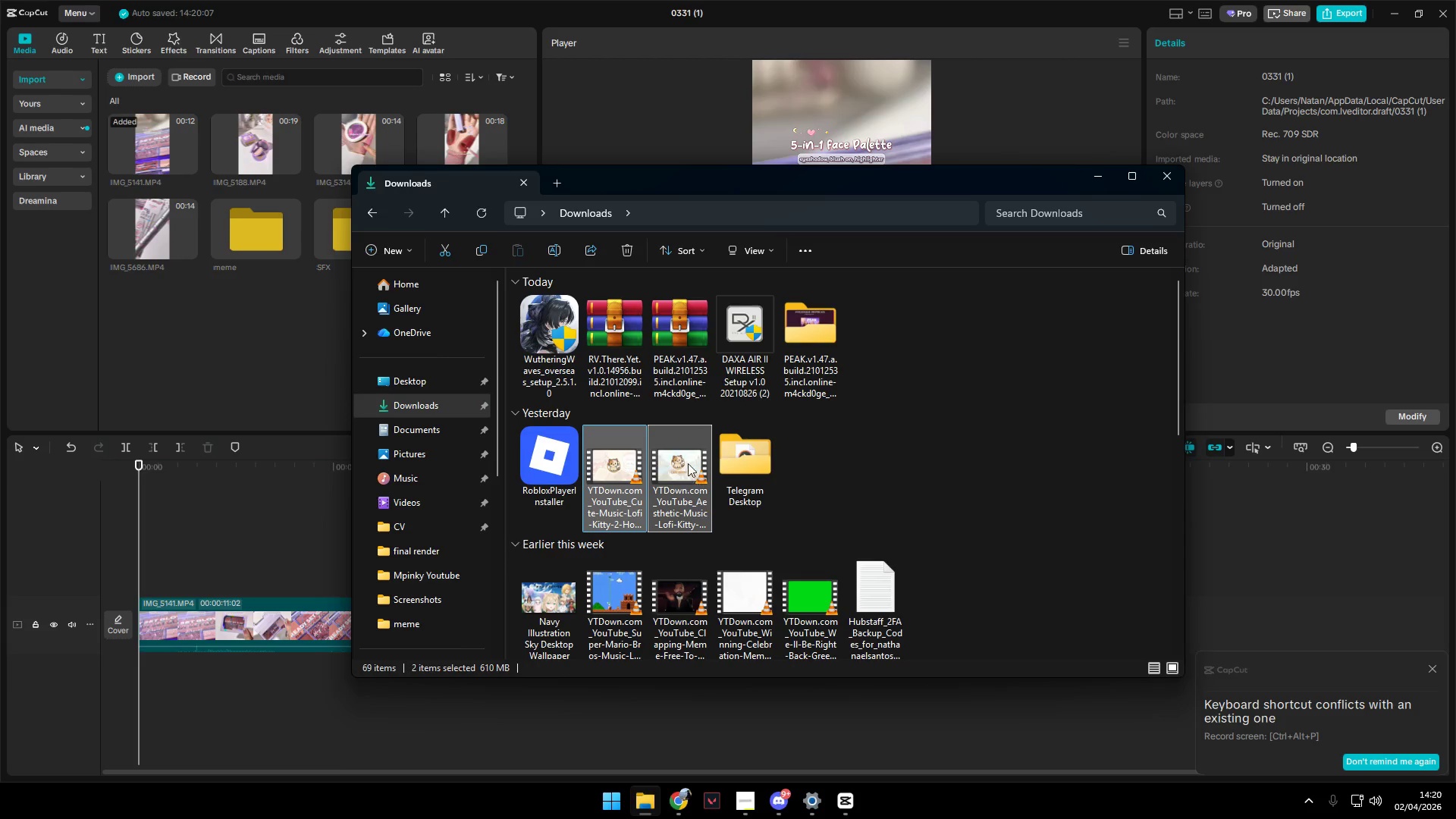 
left_click_drag(start_coordinate=[685, 457], to_coordinate=[318, 331])
 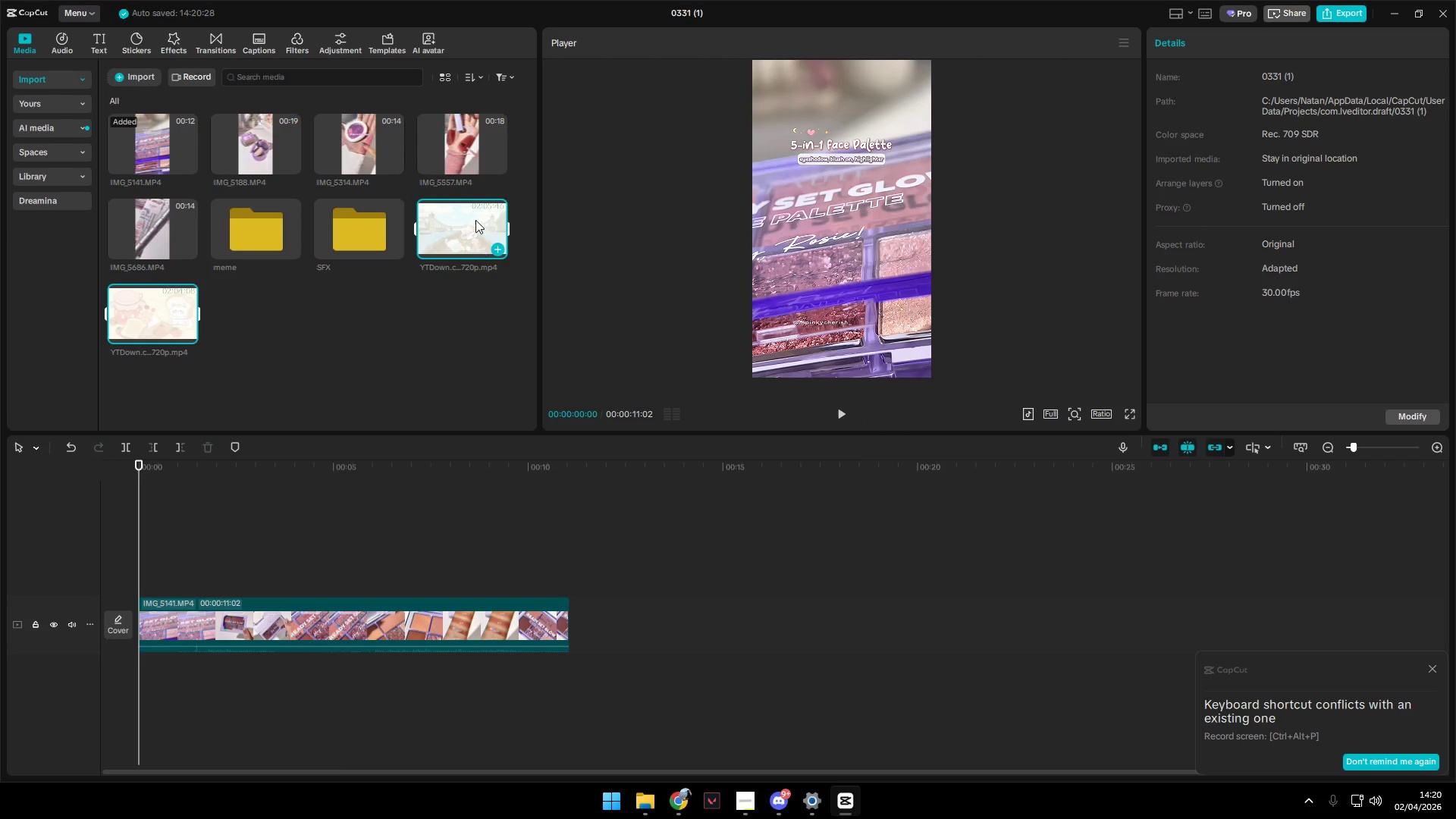 
left_click([474, 216])
 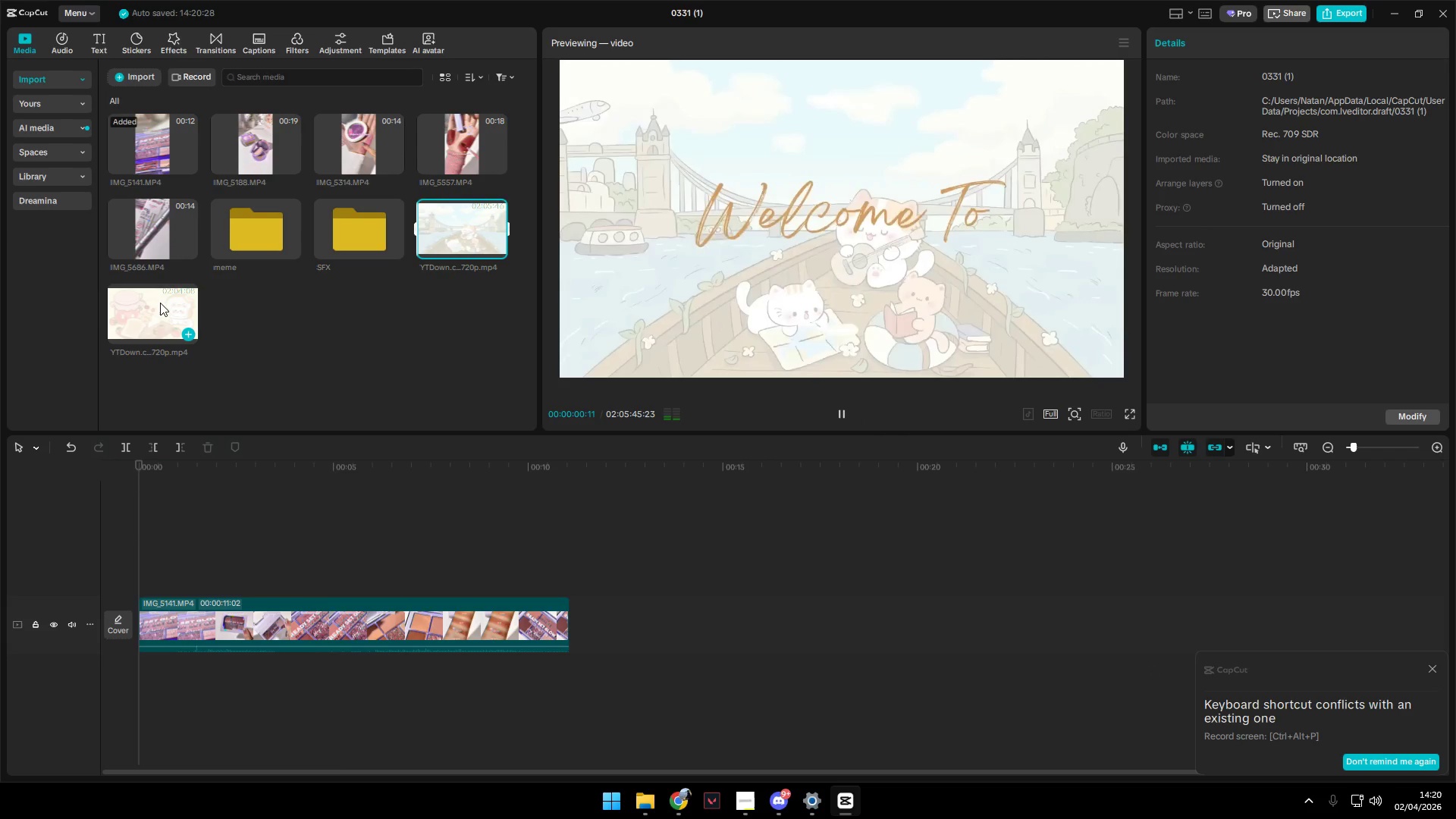 
left_click([160, 303])
 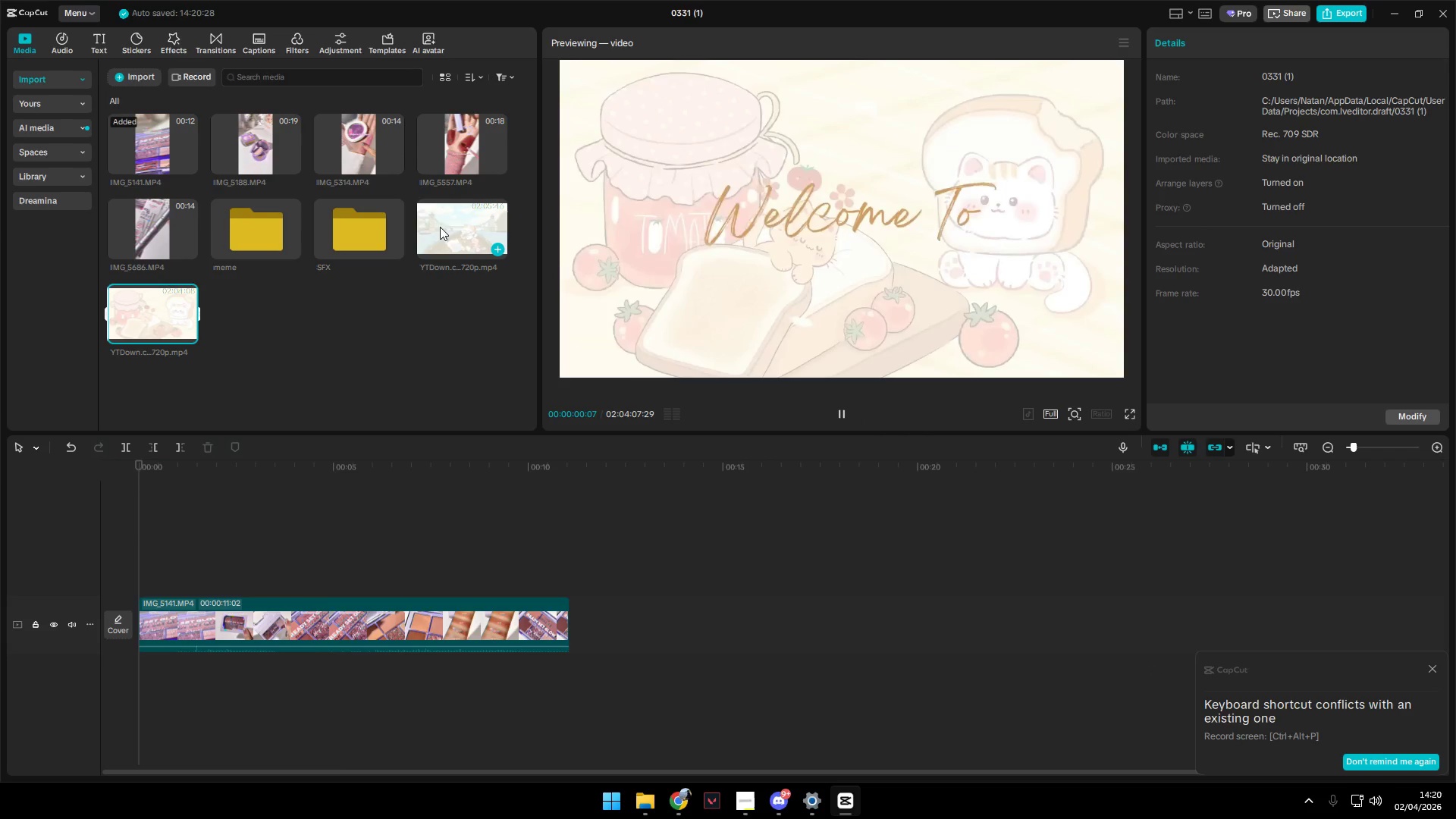 
left_click([467, 221])
 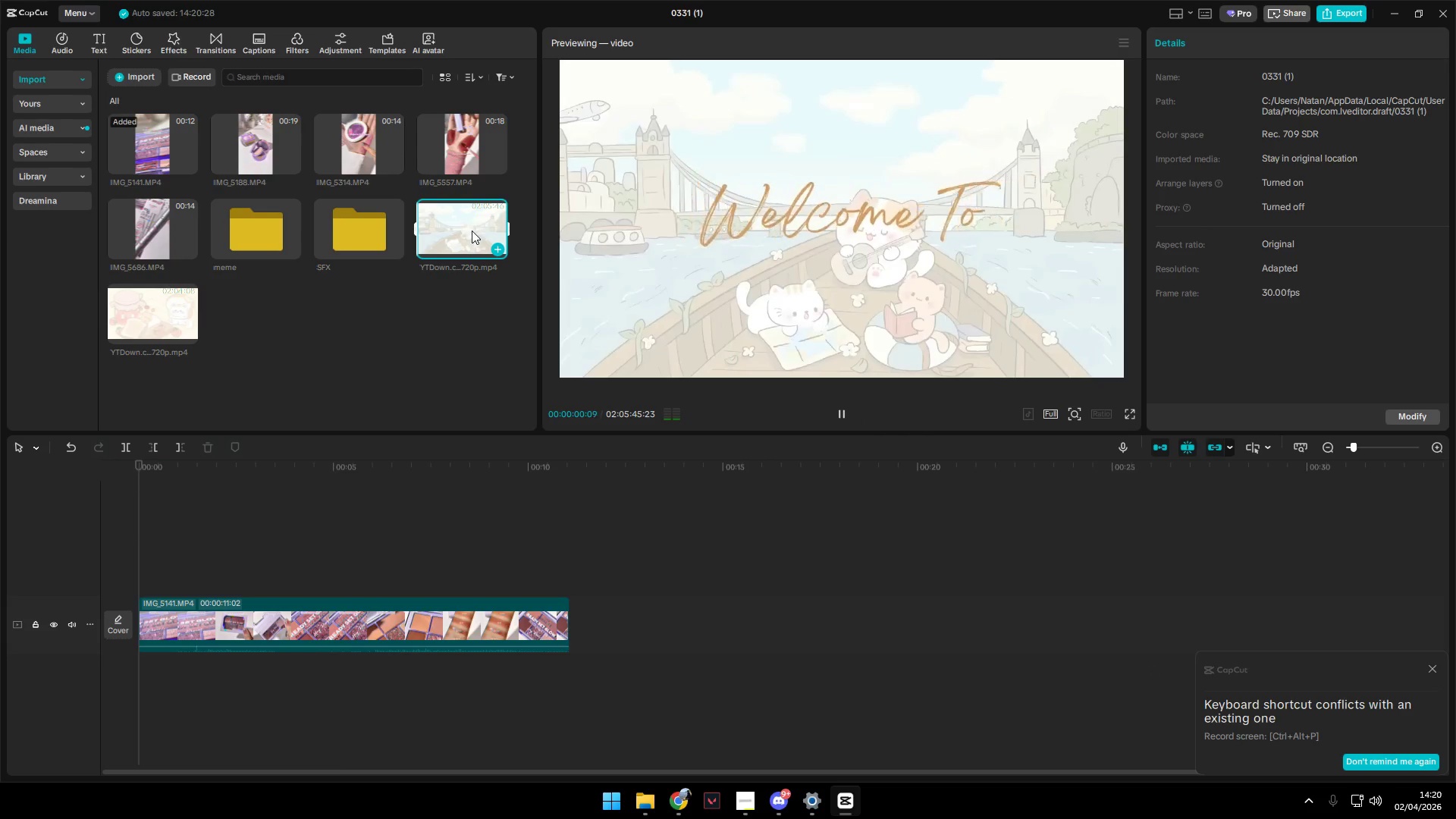 
left_click_drag(start_coordinate=[473, 228], to_coordinate=[195, 551])
 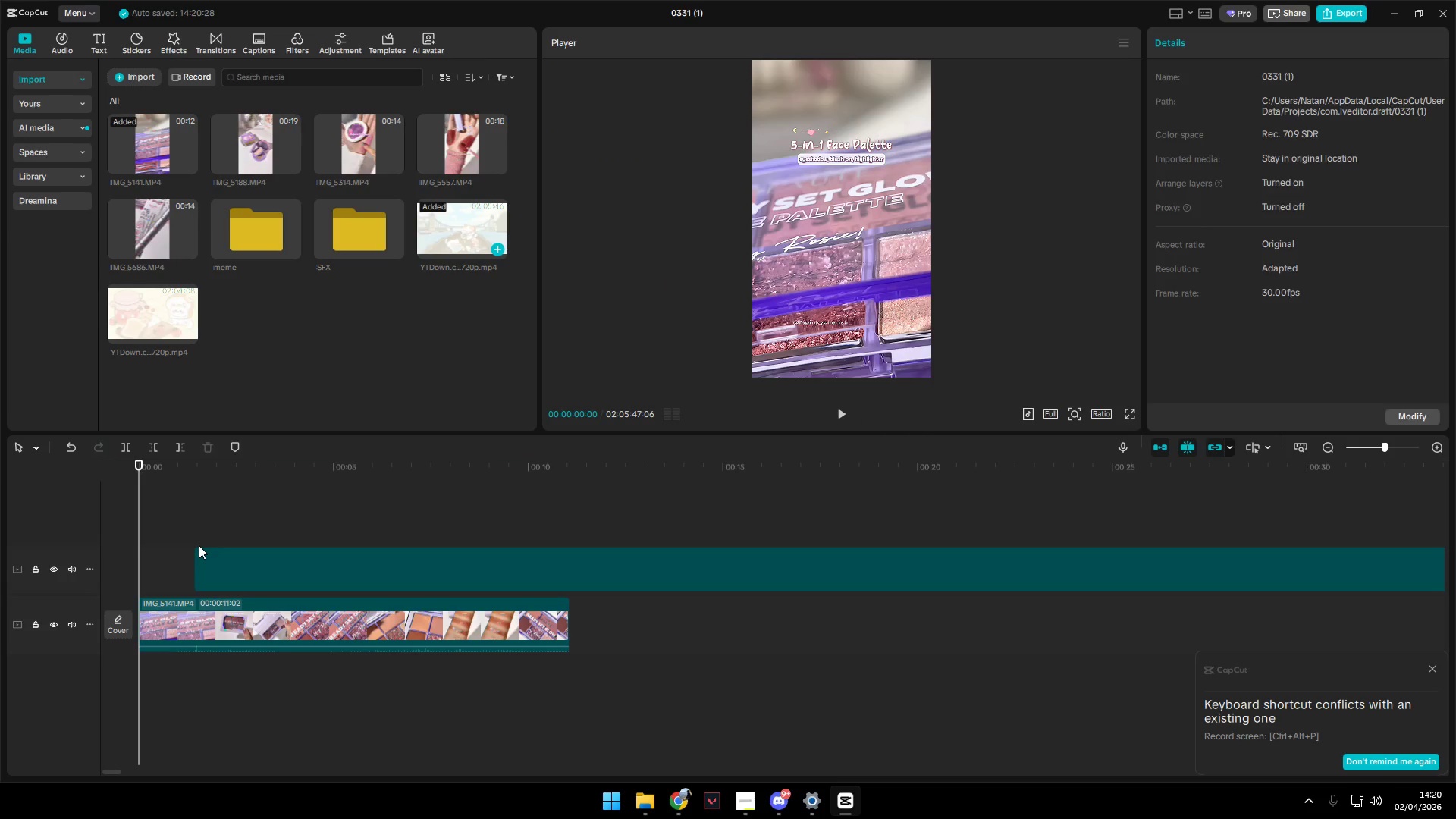 
key(E)
 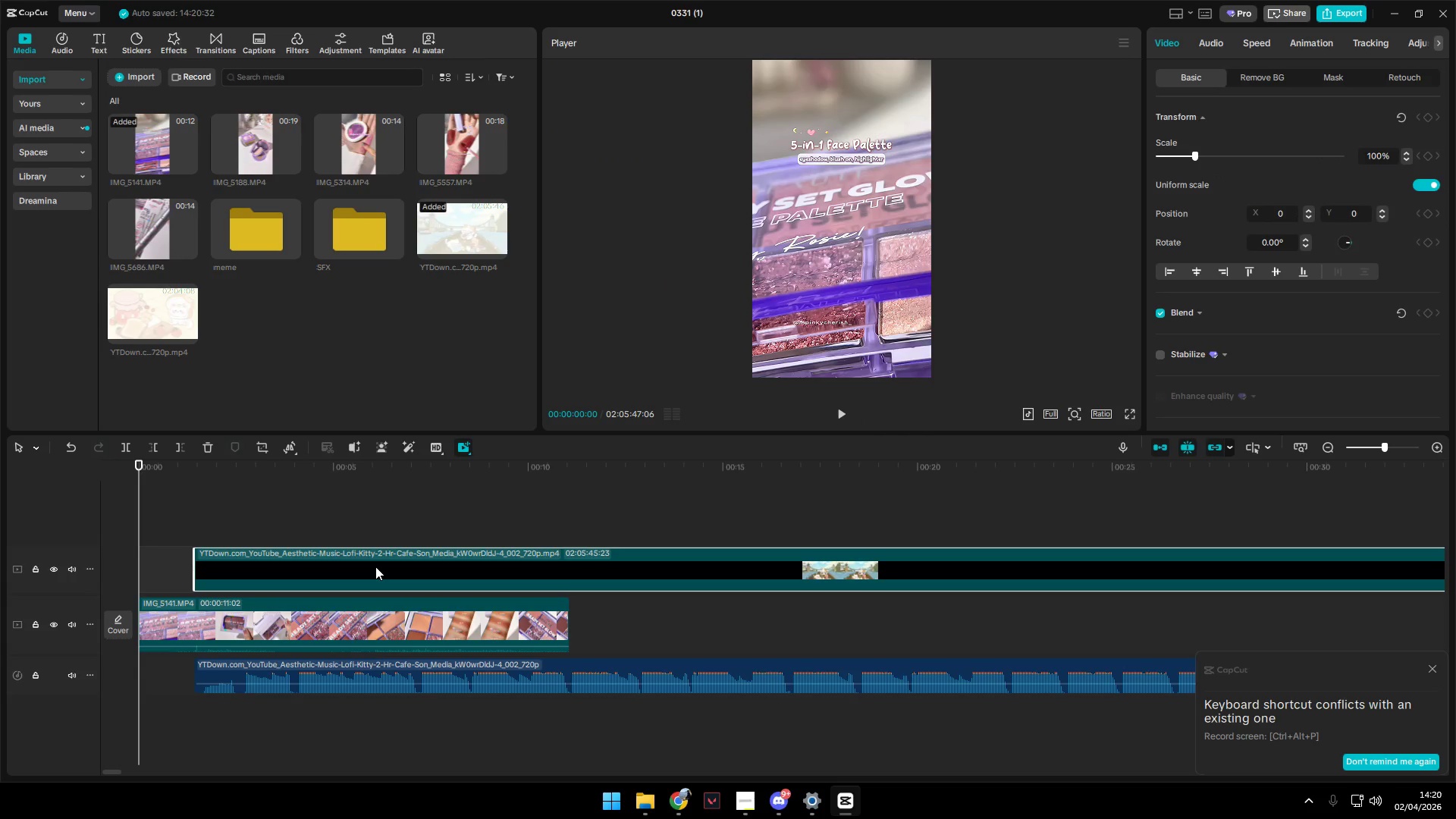 
key(Backspace)
 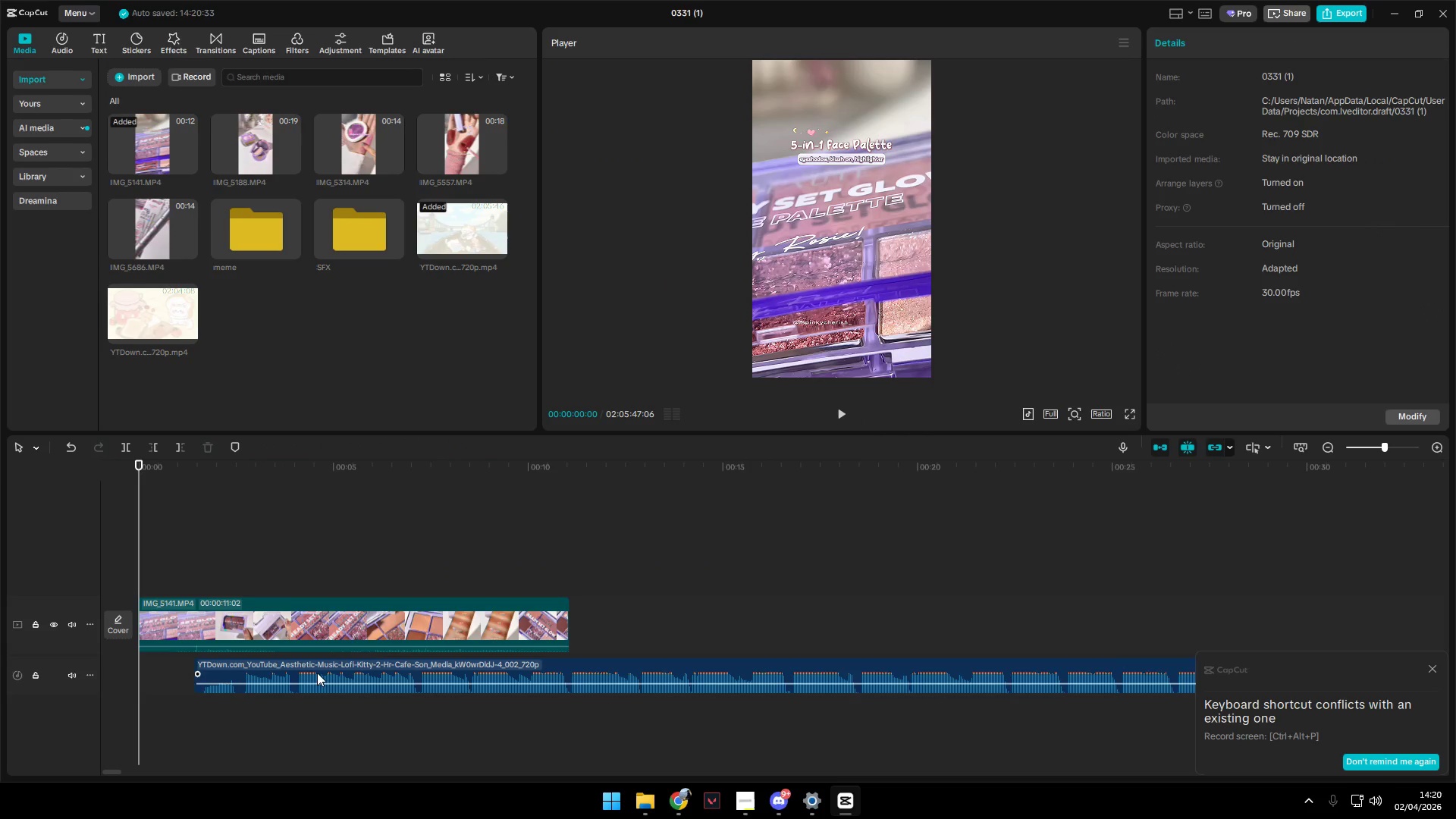 
left_click_drag(start_coordinate=[331, 657], to_coordinate=[265, 660])
 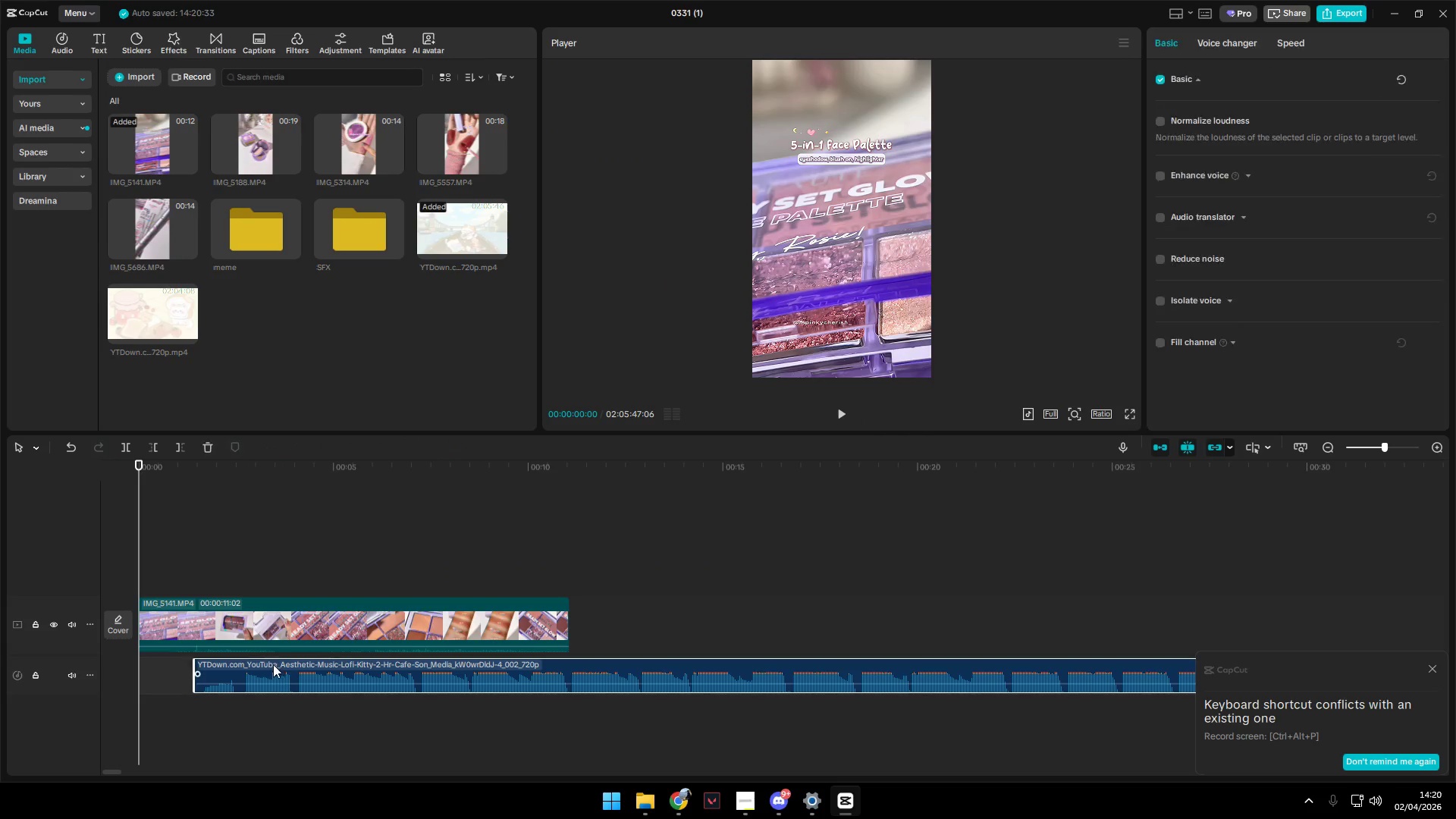 
left_click_drag(start_coordinate=[272, 664], to_coordinate=[214, 661])
 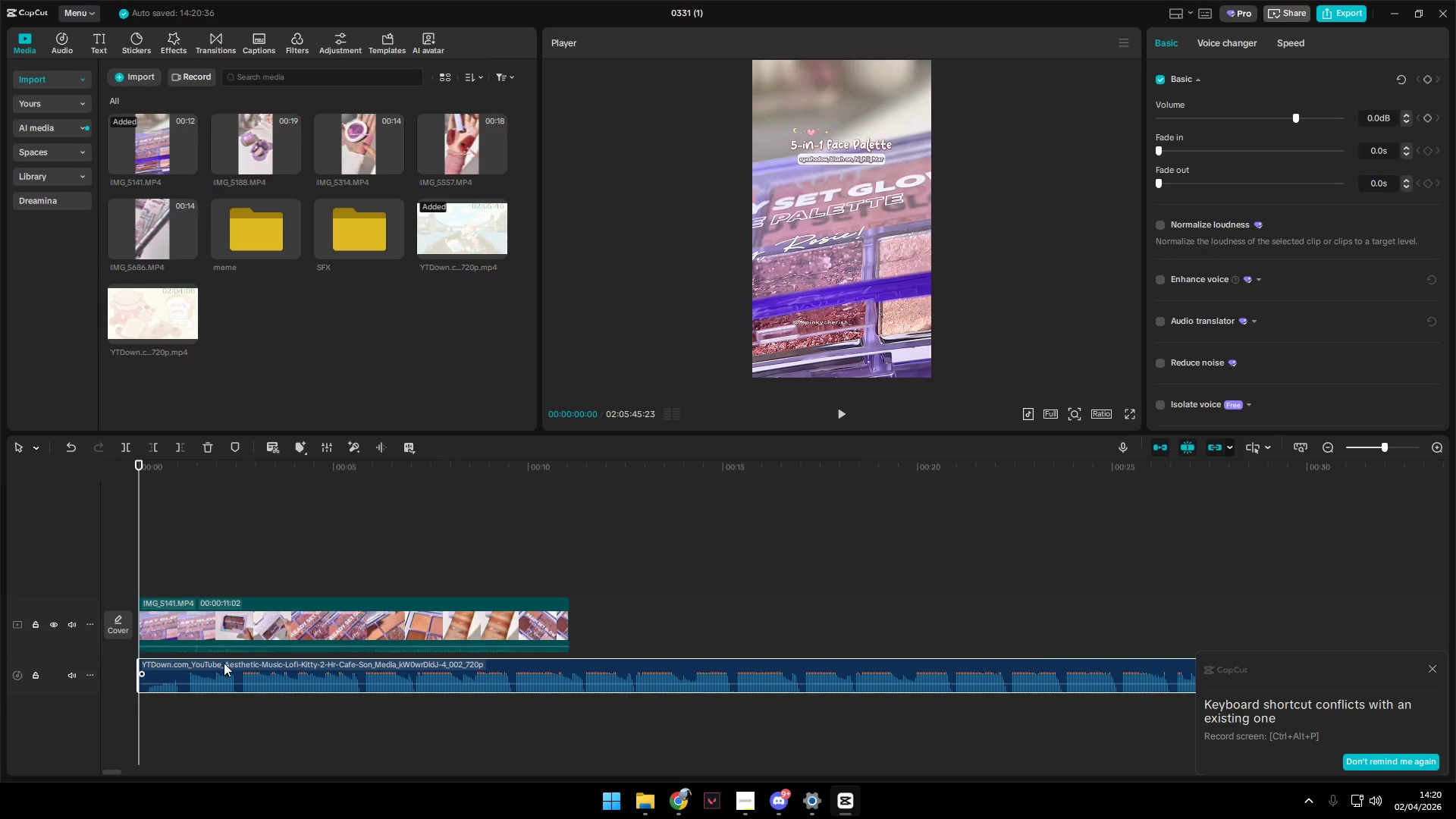 
key(Space)
 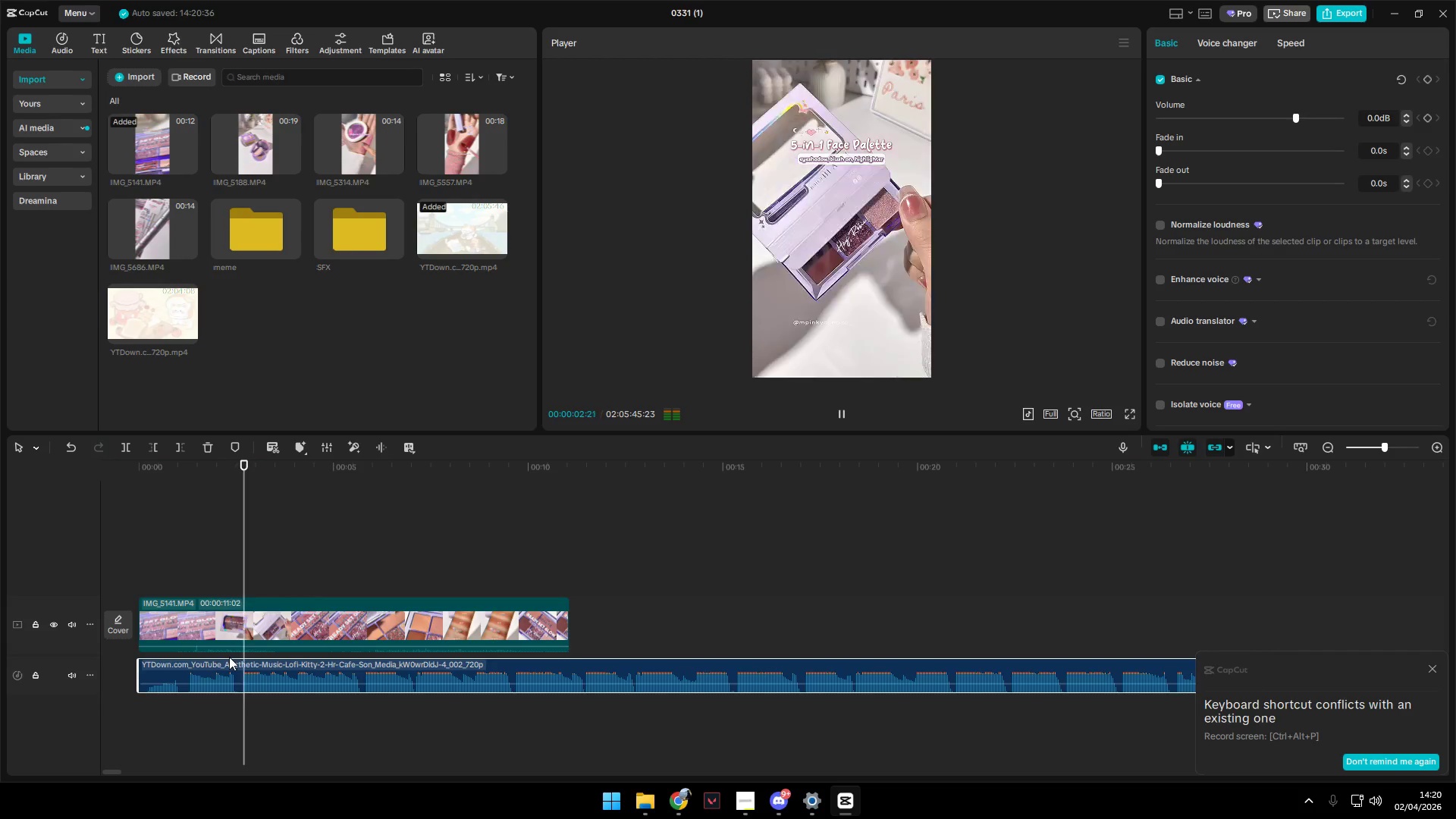 
left_click_drag(start_coordinate=[401, 683], to_coordinate=[405, 686])
 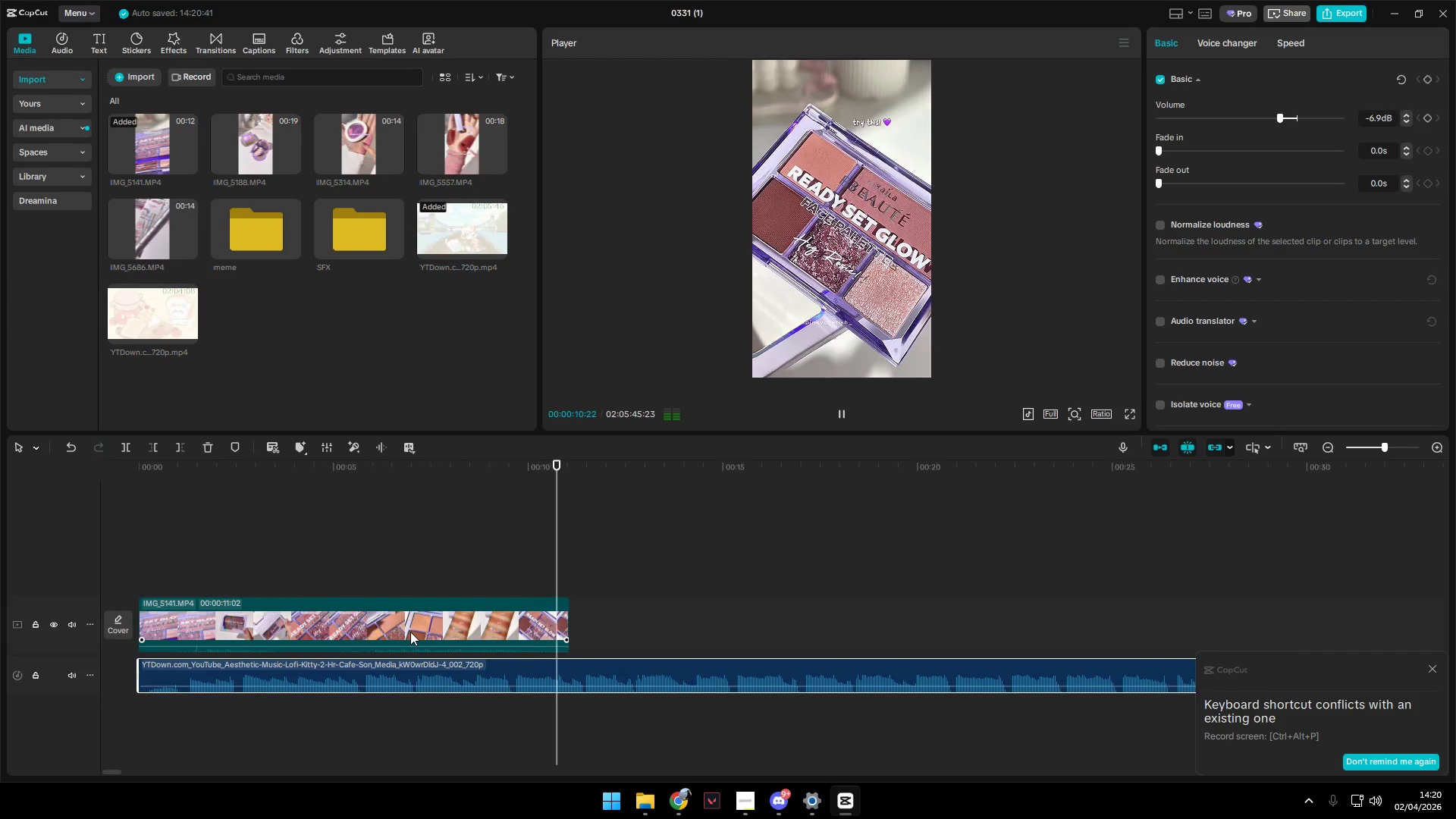 
wait(7.45)
 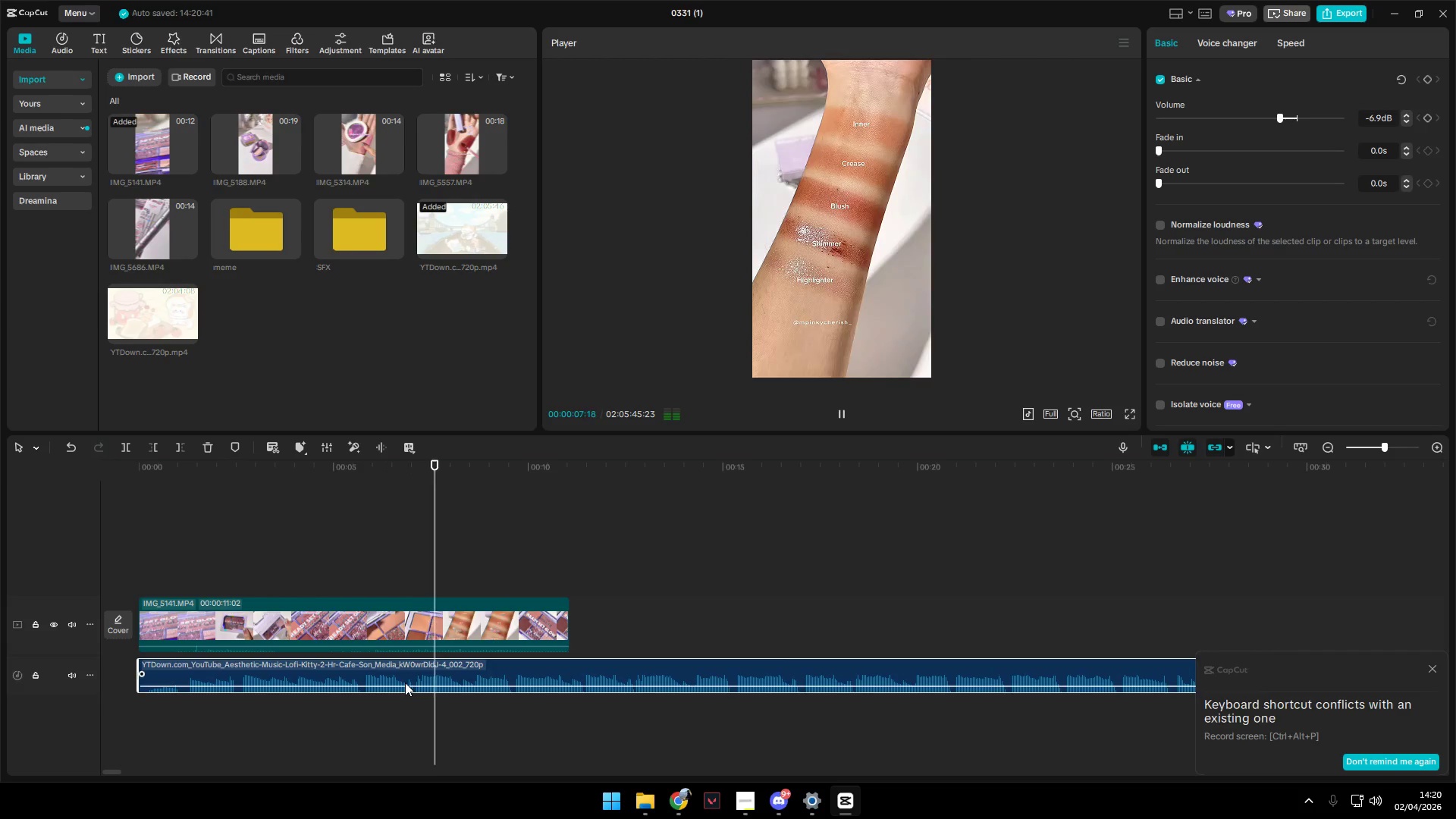 
left_click([1435, 668])
 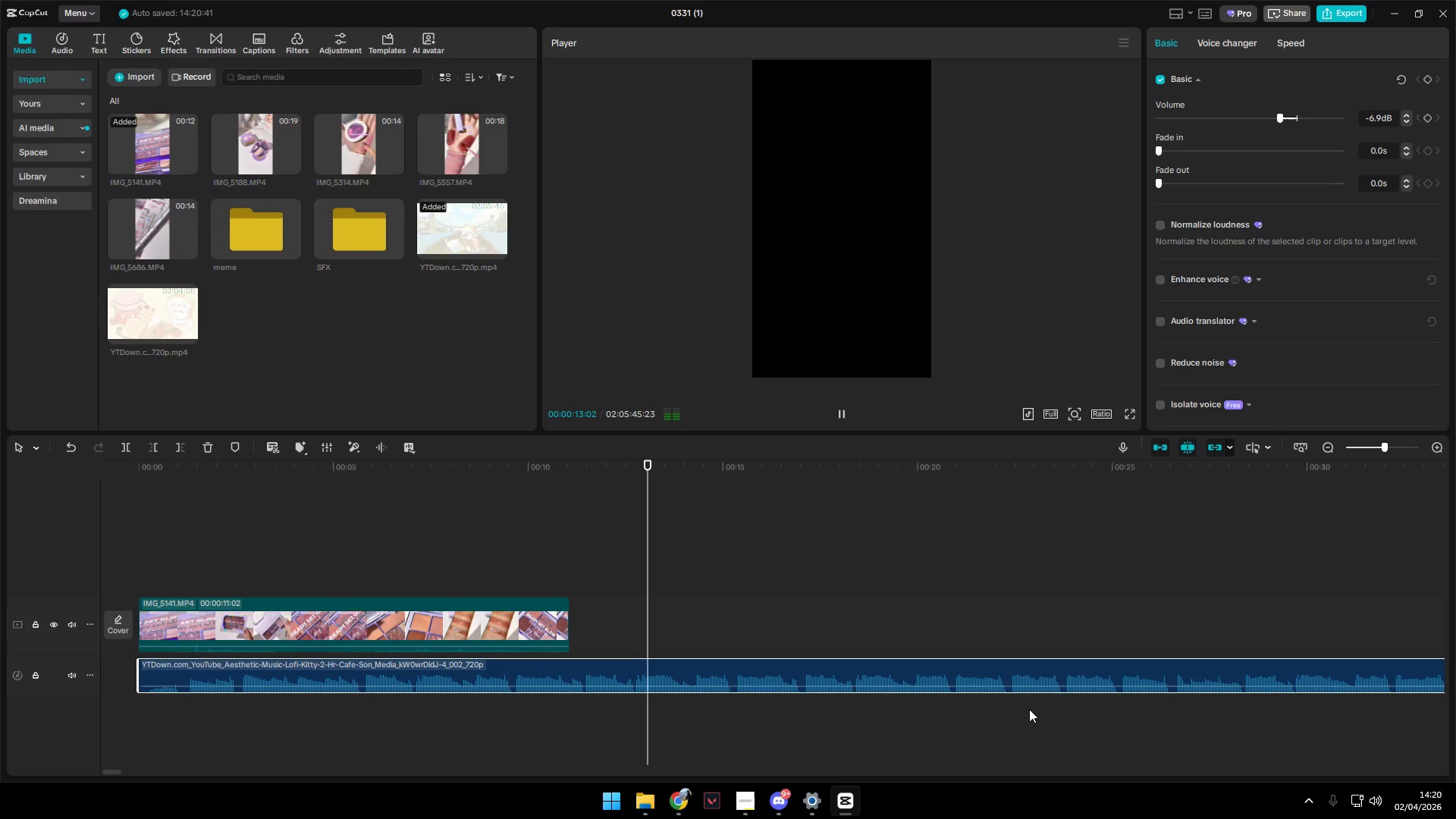 
hold_key(key=ControlLeft, duration=1.5)
scroll: coordinate [1023, 707], scroll_direction: down, amount: 6.0
 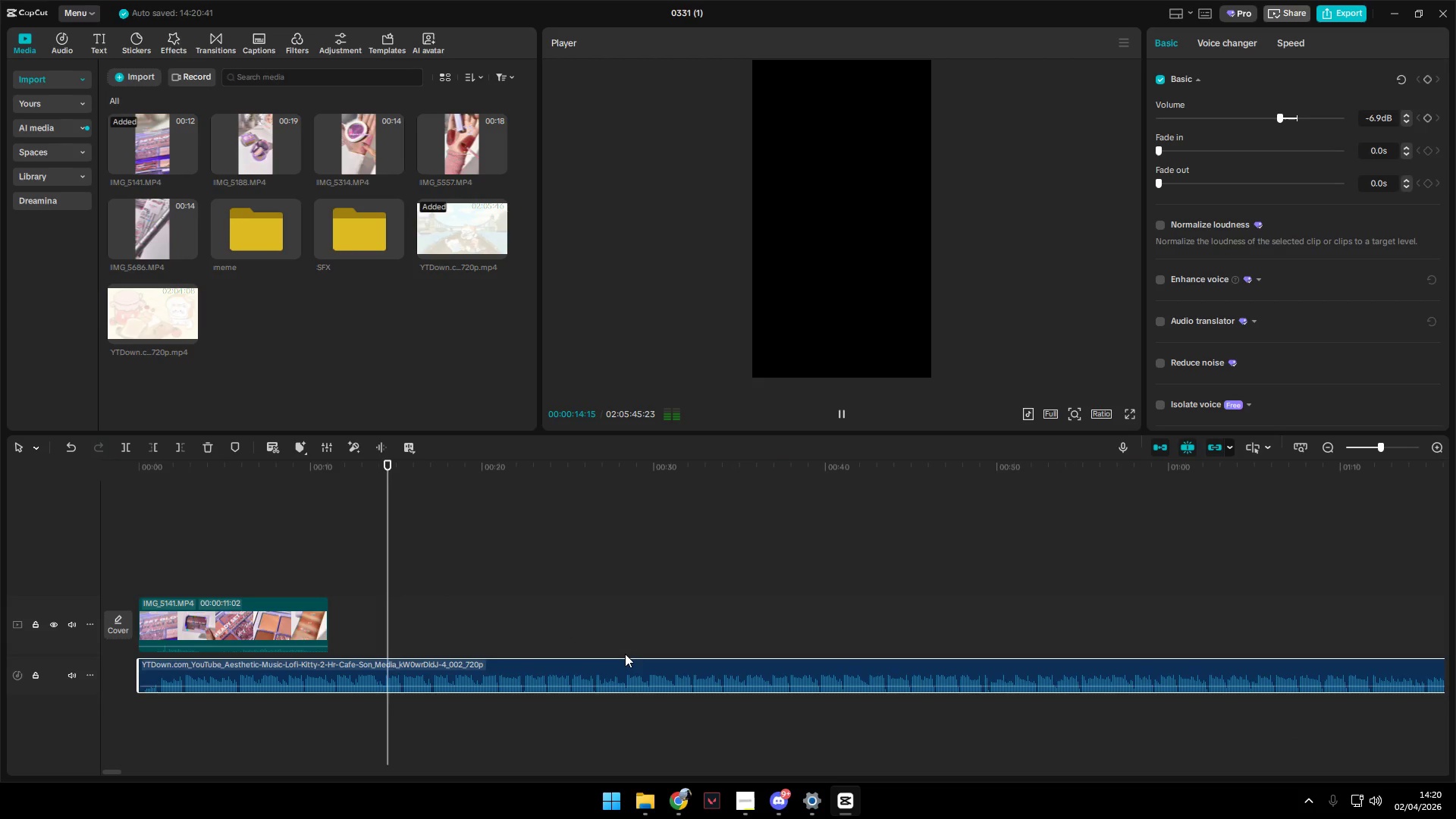 
key(Control+ControlLeft)
 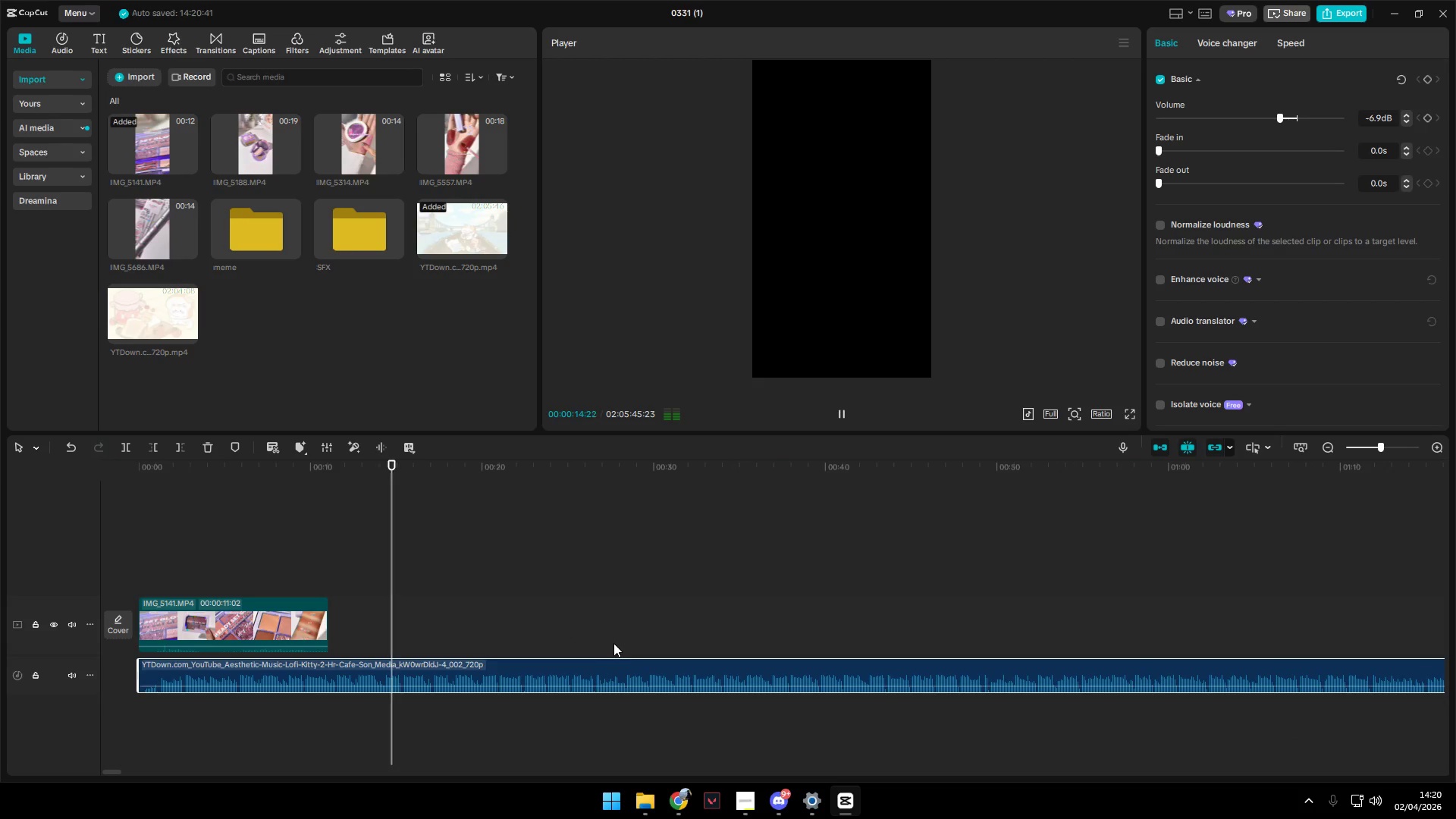 
key(Control+ControlLeft)
 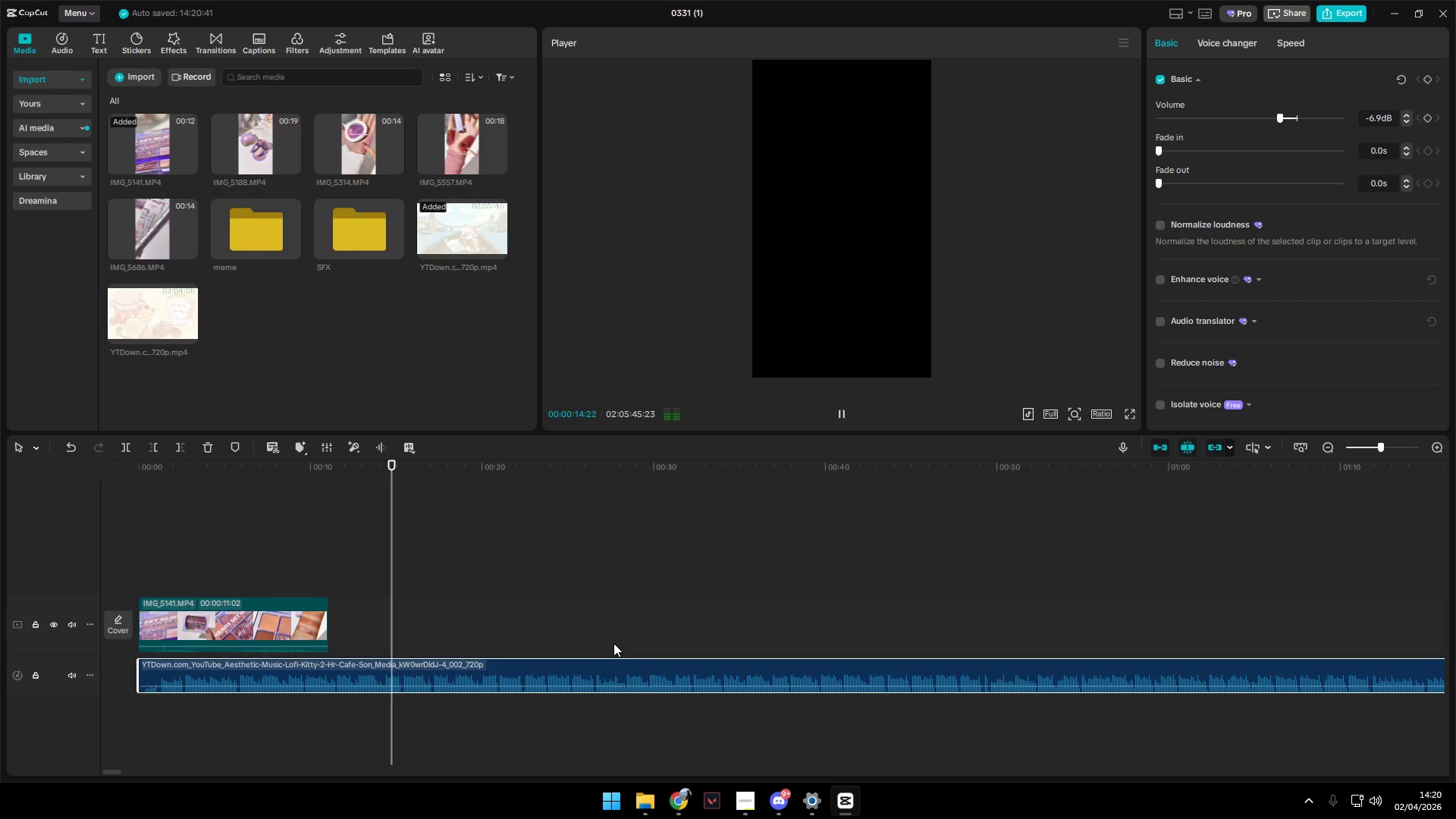 
key(Control+ControlLeft)
 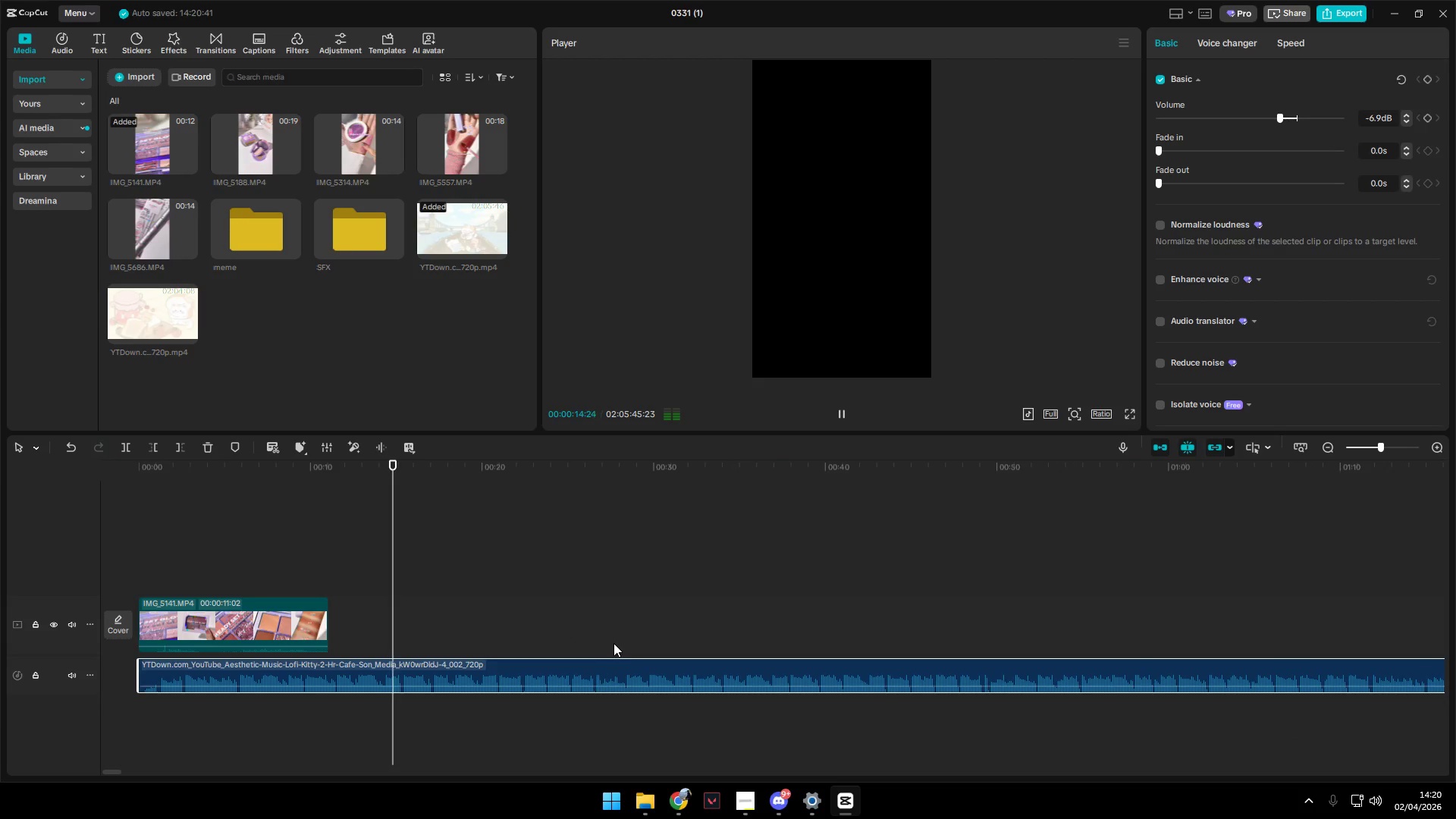 
key(Control+ControlLeft)
 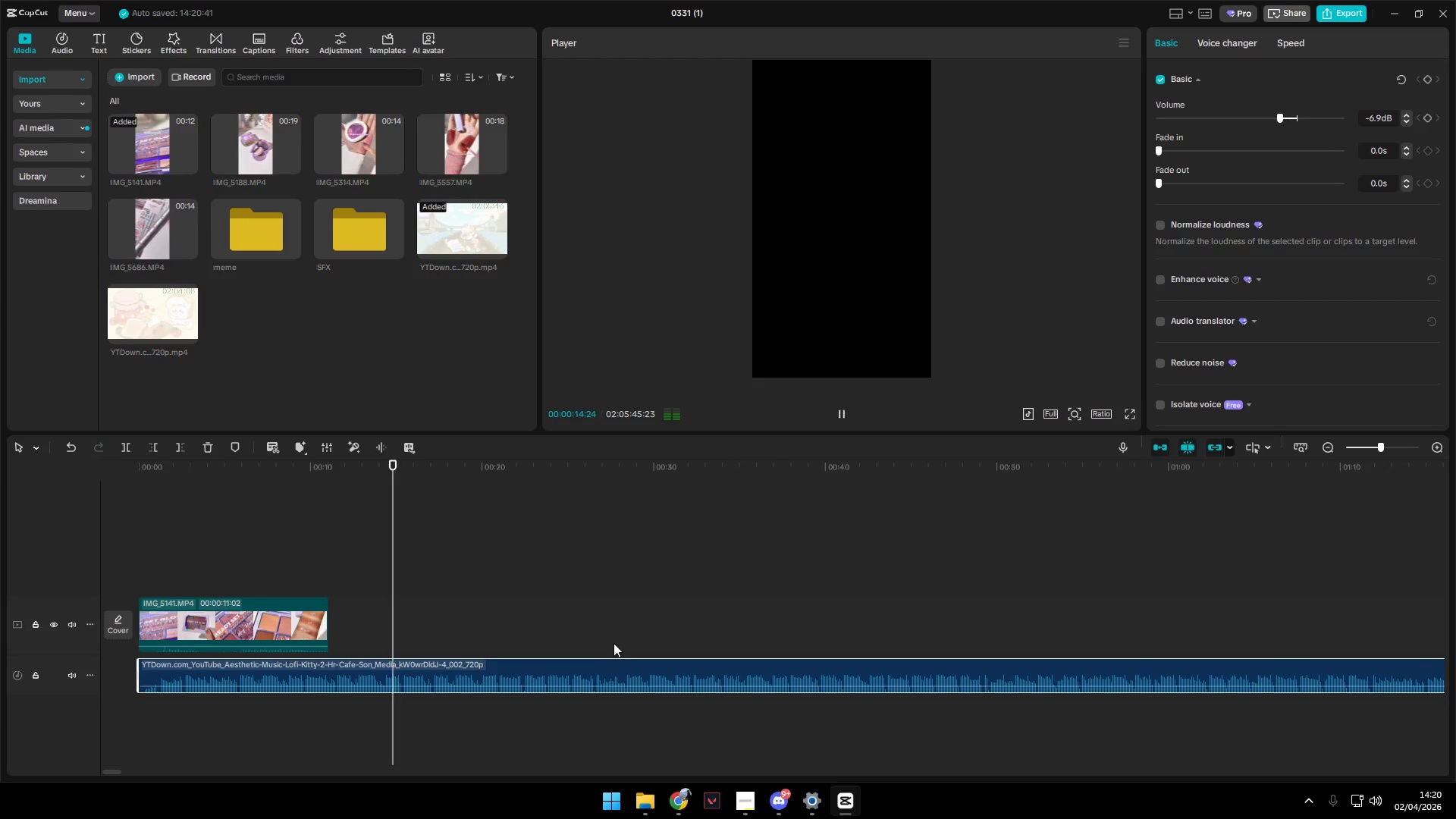 
key(Control+ControlLeft)
 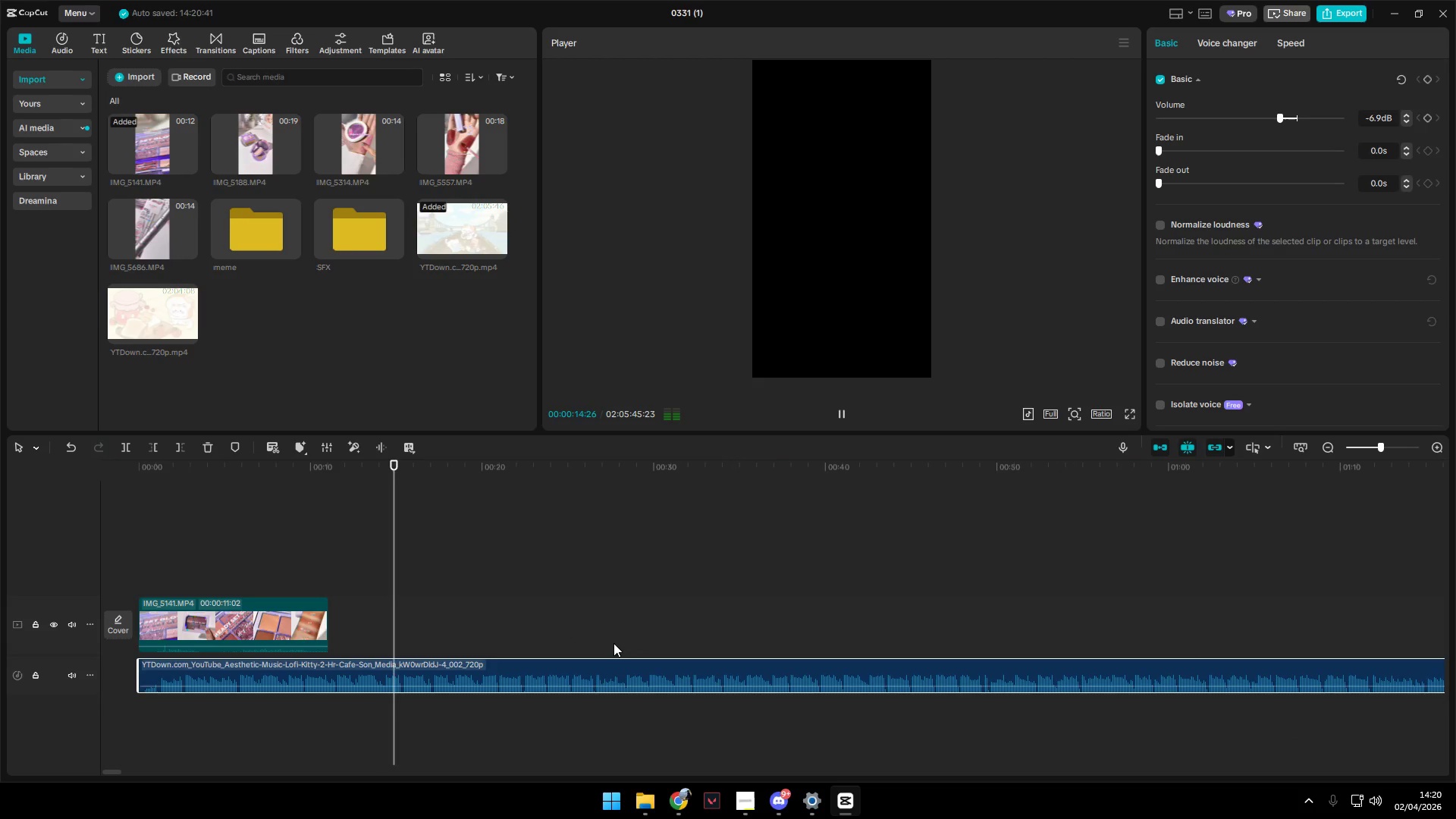 
key(Control+ControlLeft)
 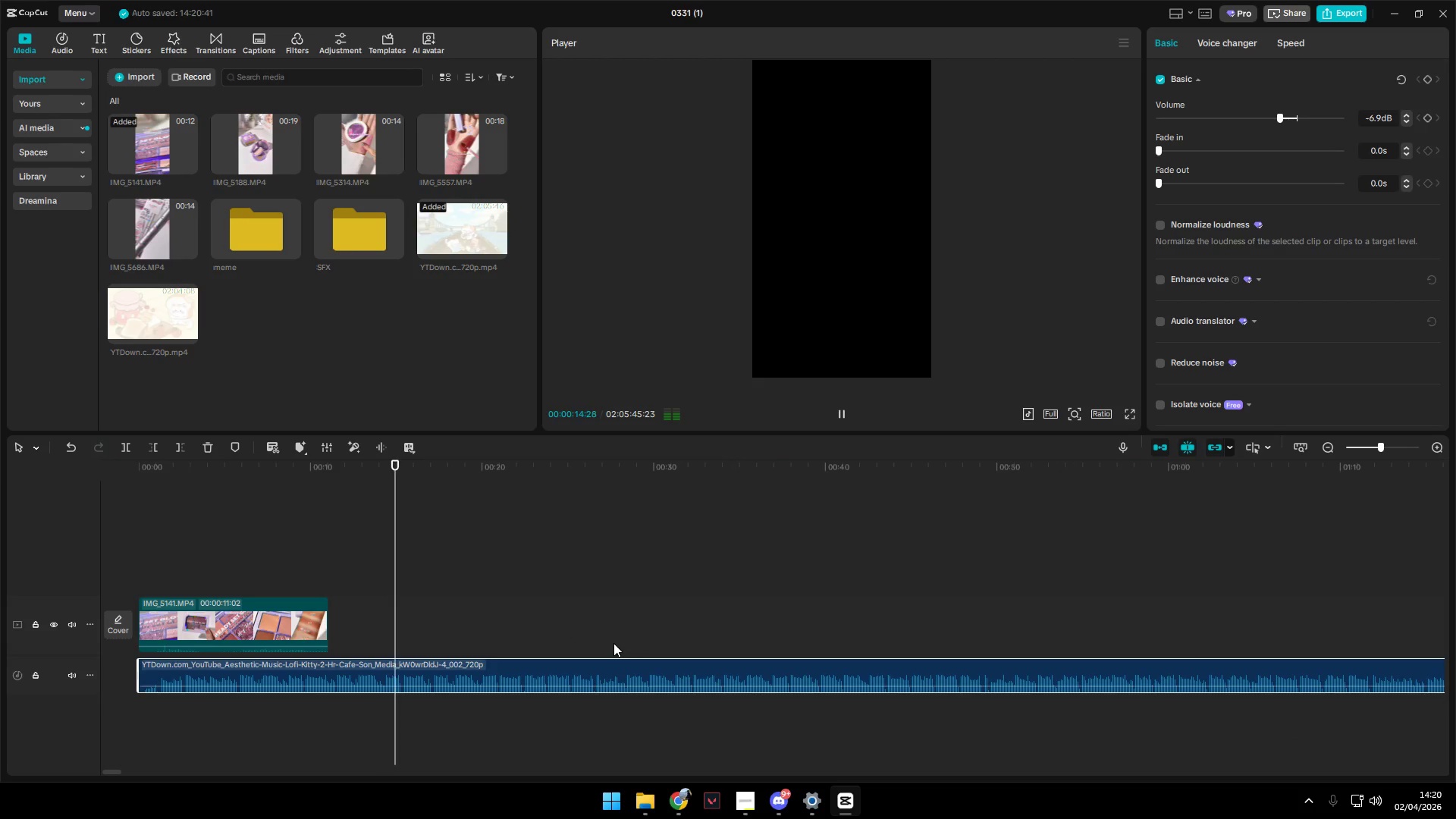 
hold_key(key=ControlLeft, duration=21.47)
left_click([977, 635])
 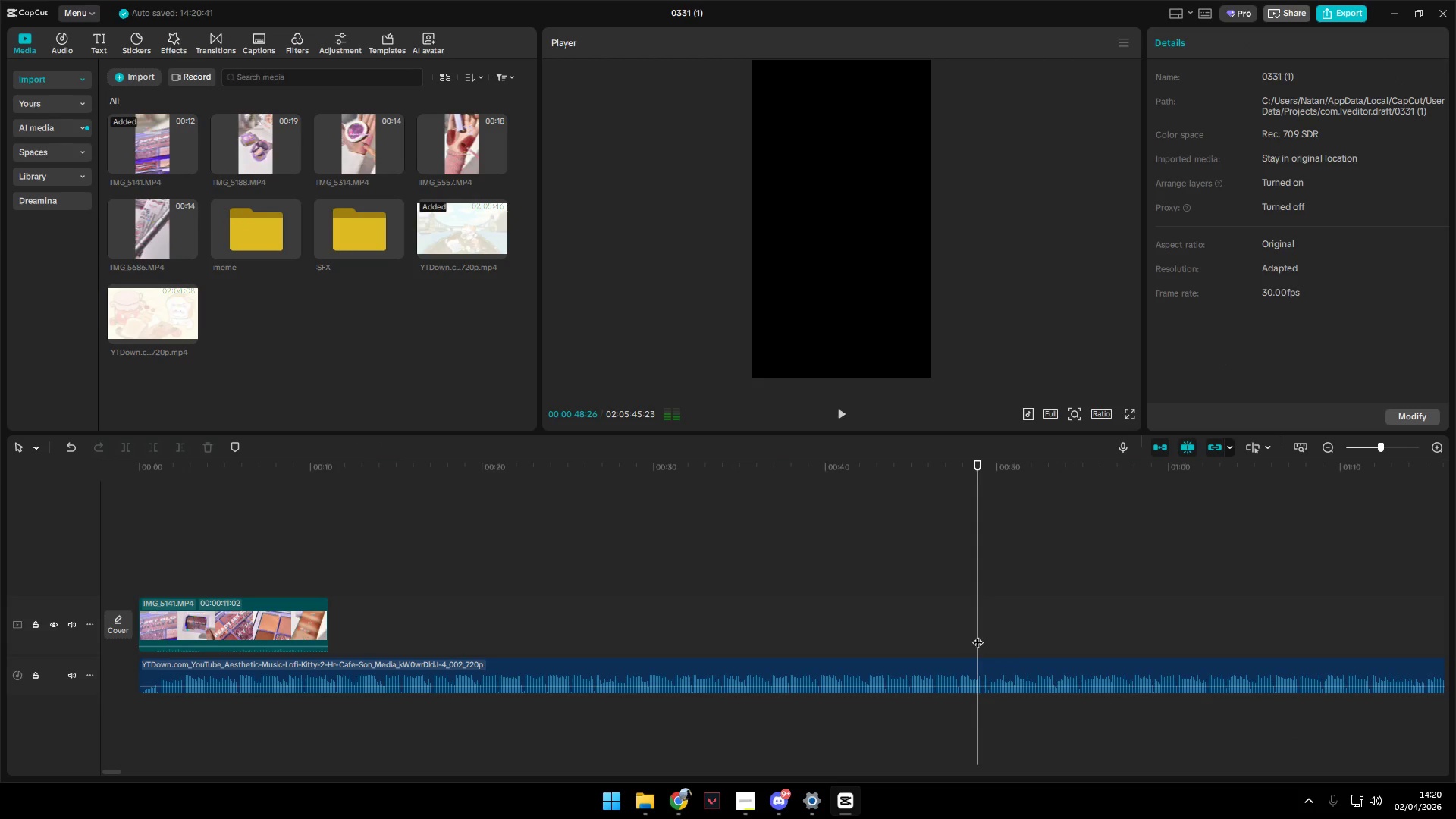 
key(Space)
 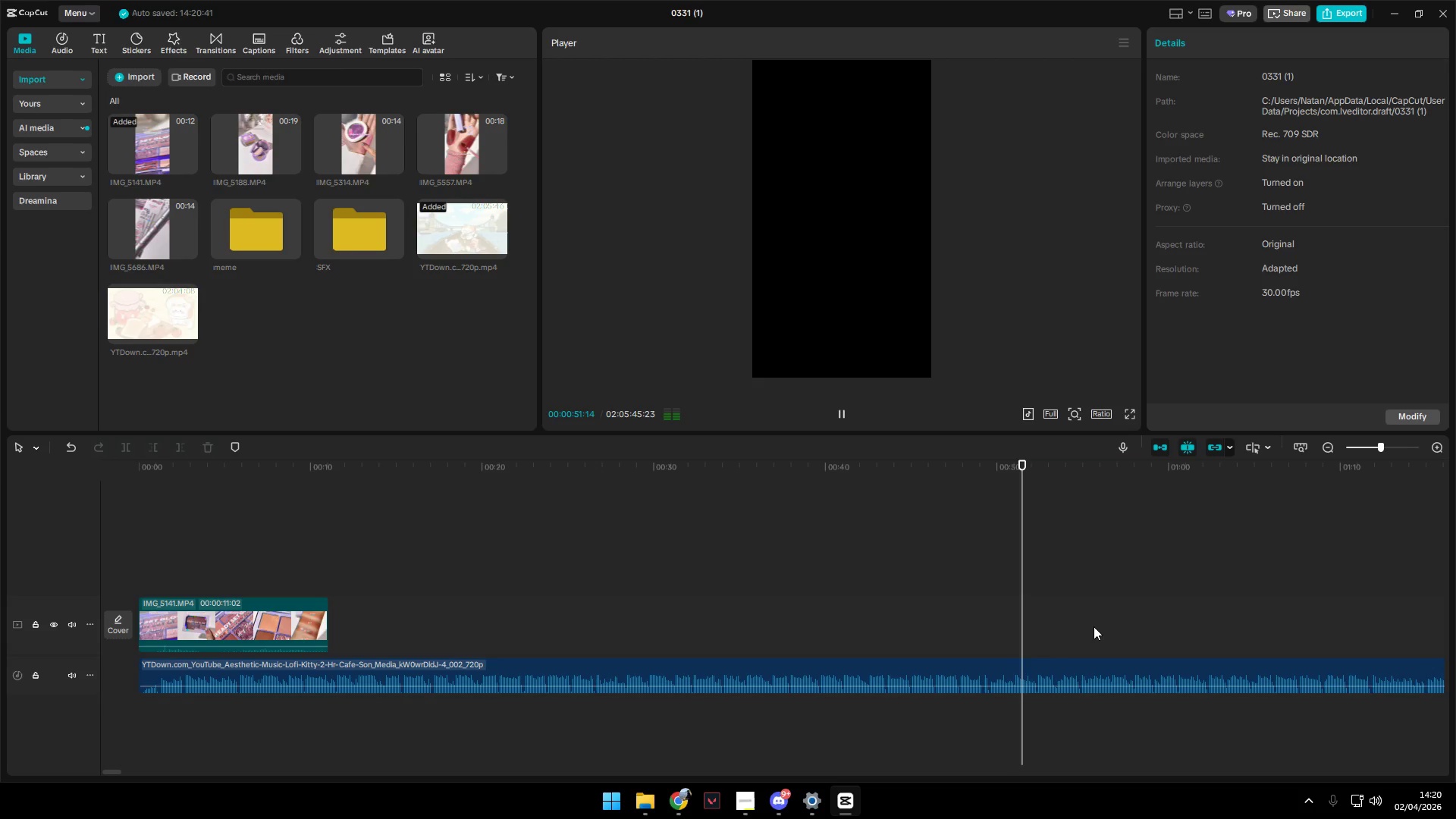 
left_click([1106, 631])
 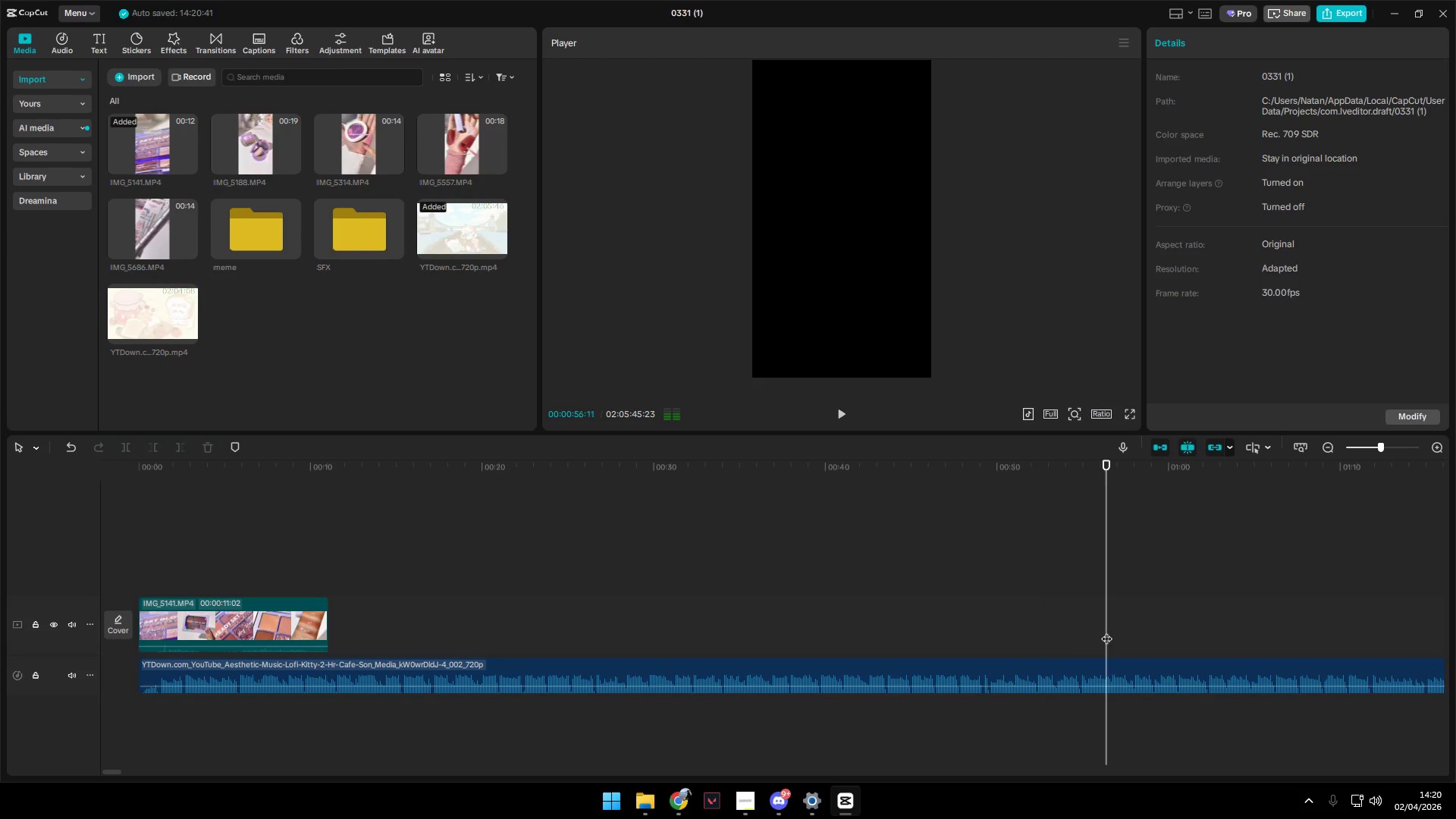 
key(Space)
 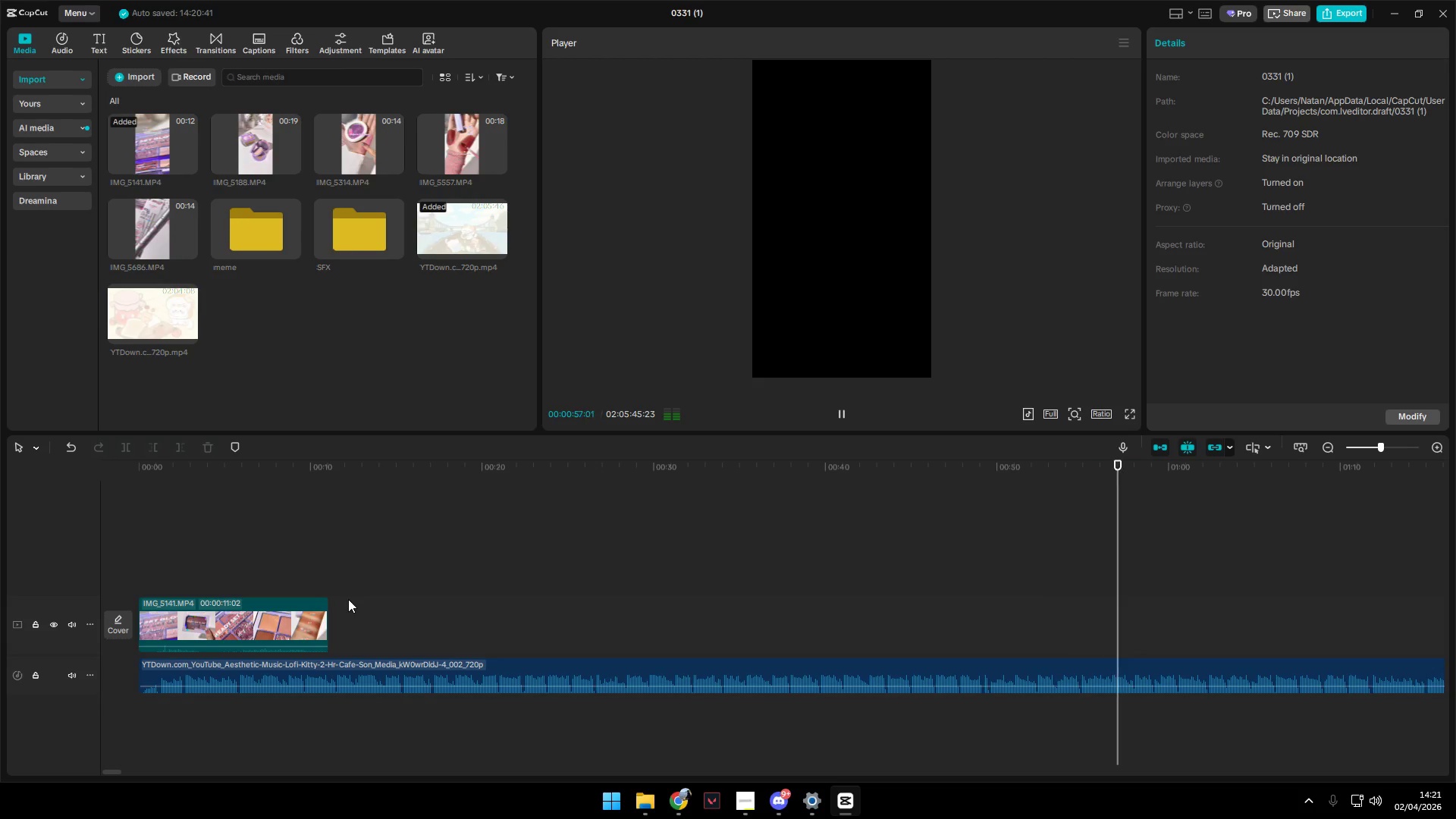 
left_click([324, 574])
 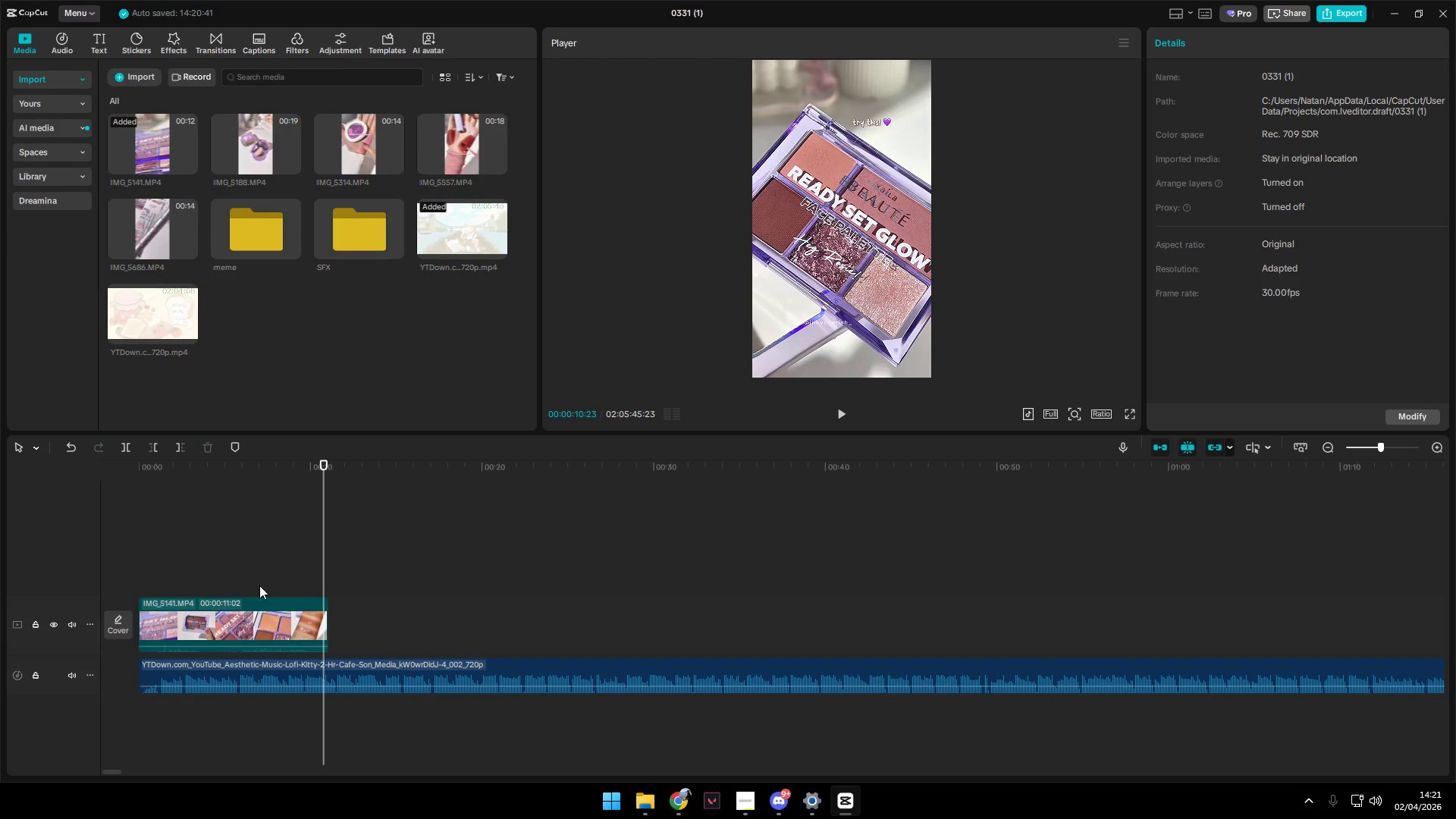 
left_click([152, 572])
 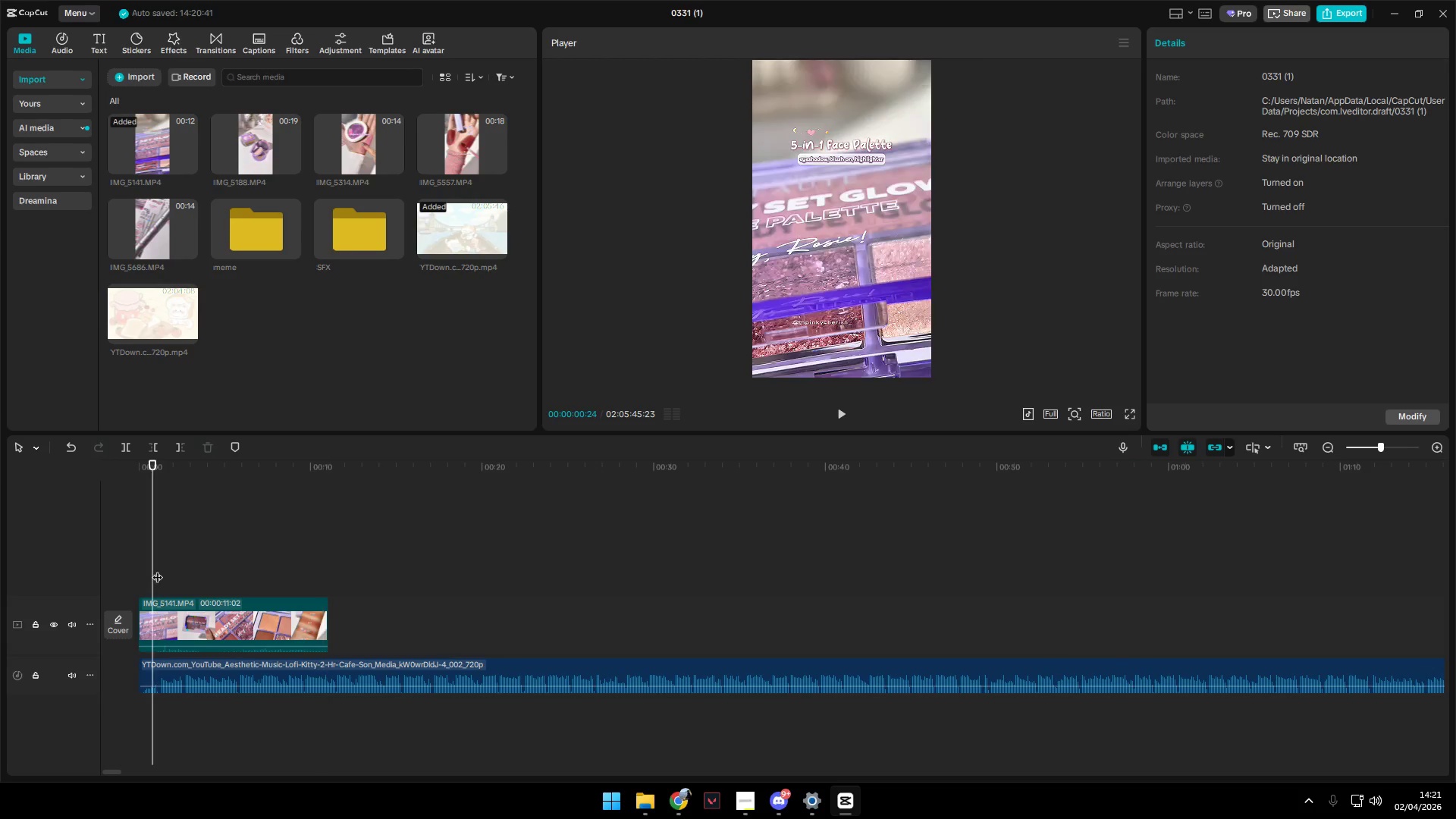 
left_click_drag(start_coordinate=[157, 570], to_coordinate=[127, 569])
 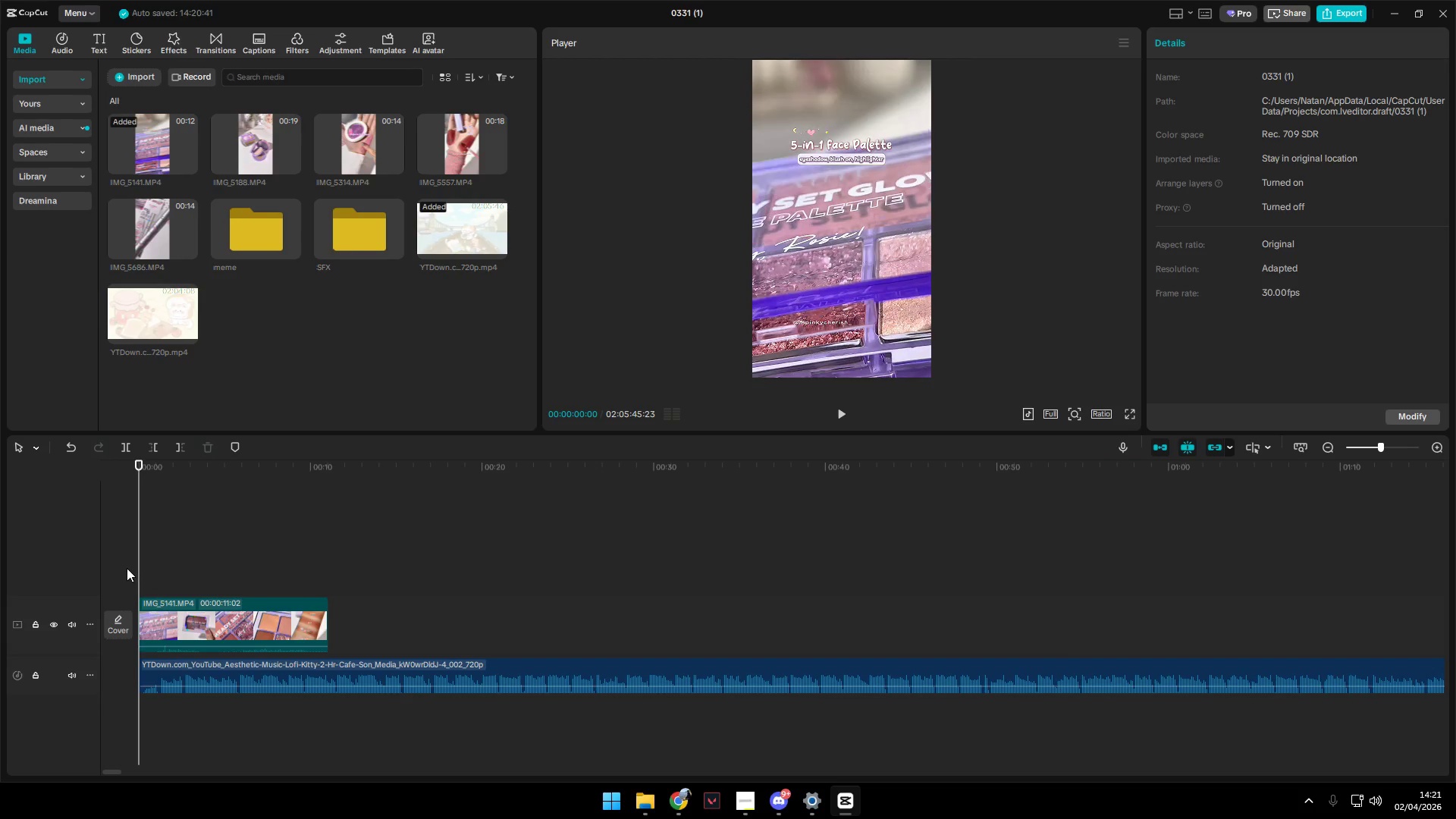 
key(Space)
 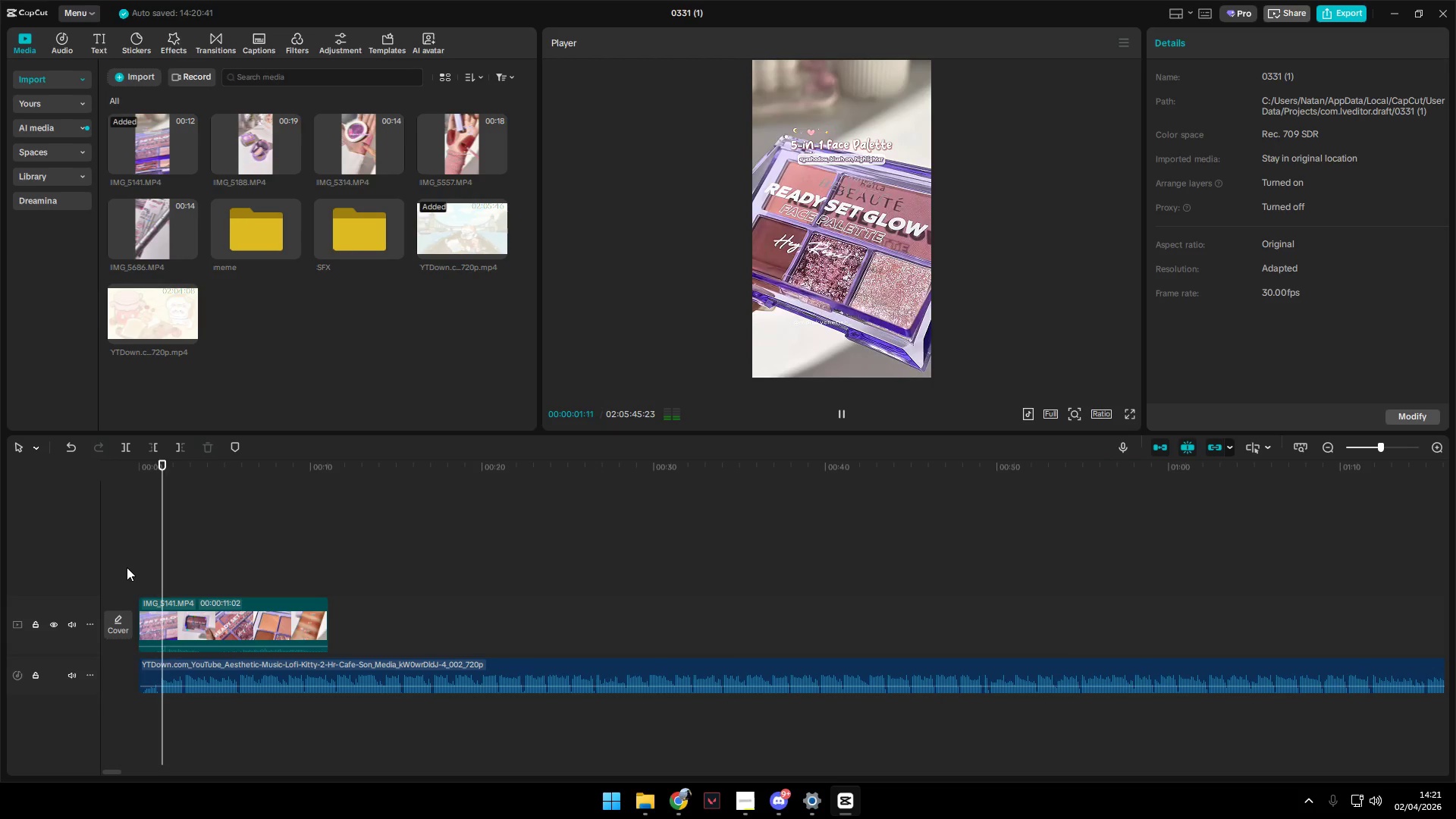 
key(Space)
 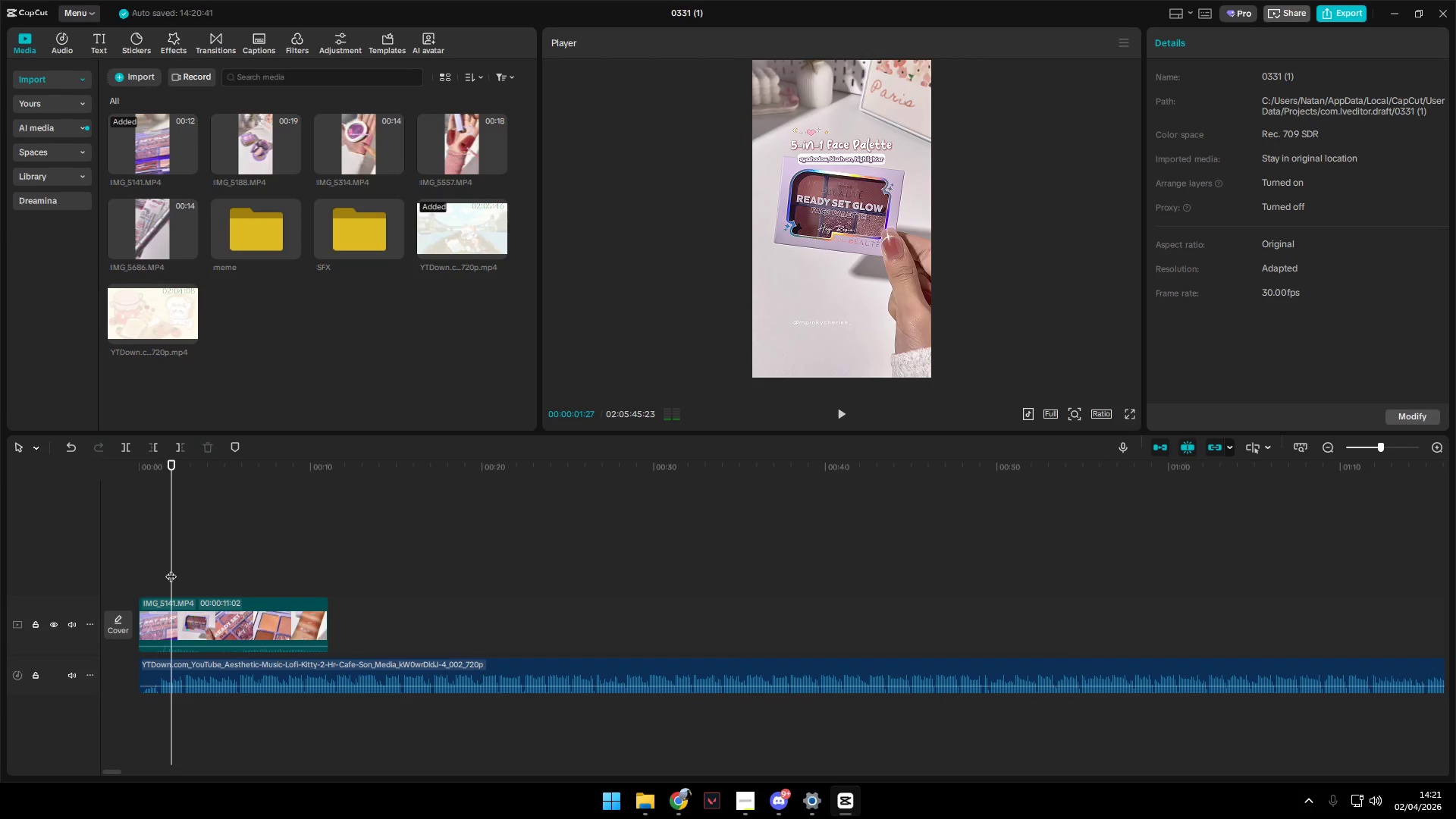 
left_click_drag(start_coordinate=[171, 569], to_coordinate=[161, 572])
 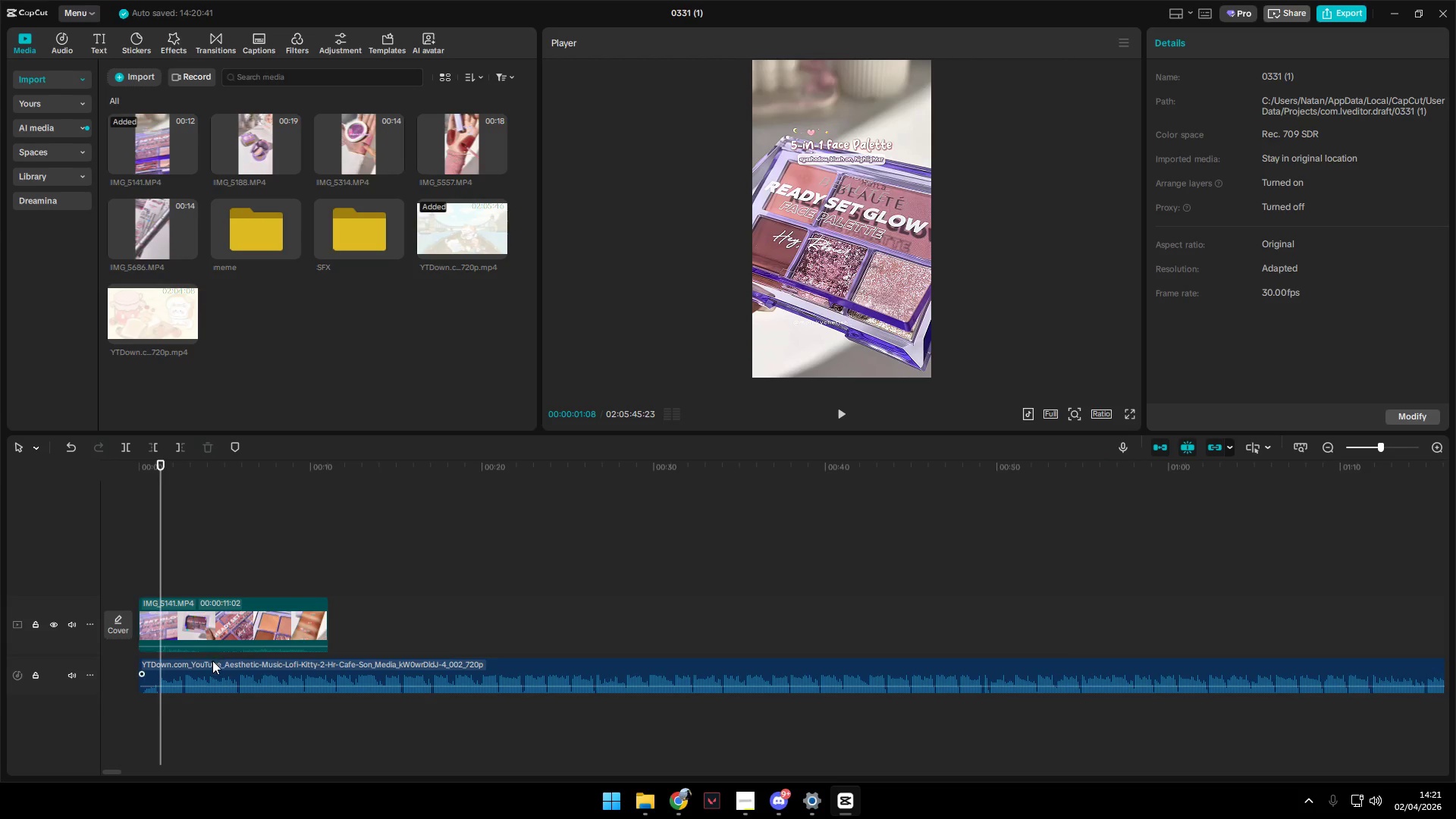 
left_click([212, 667])
 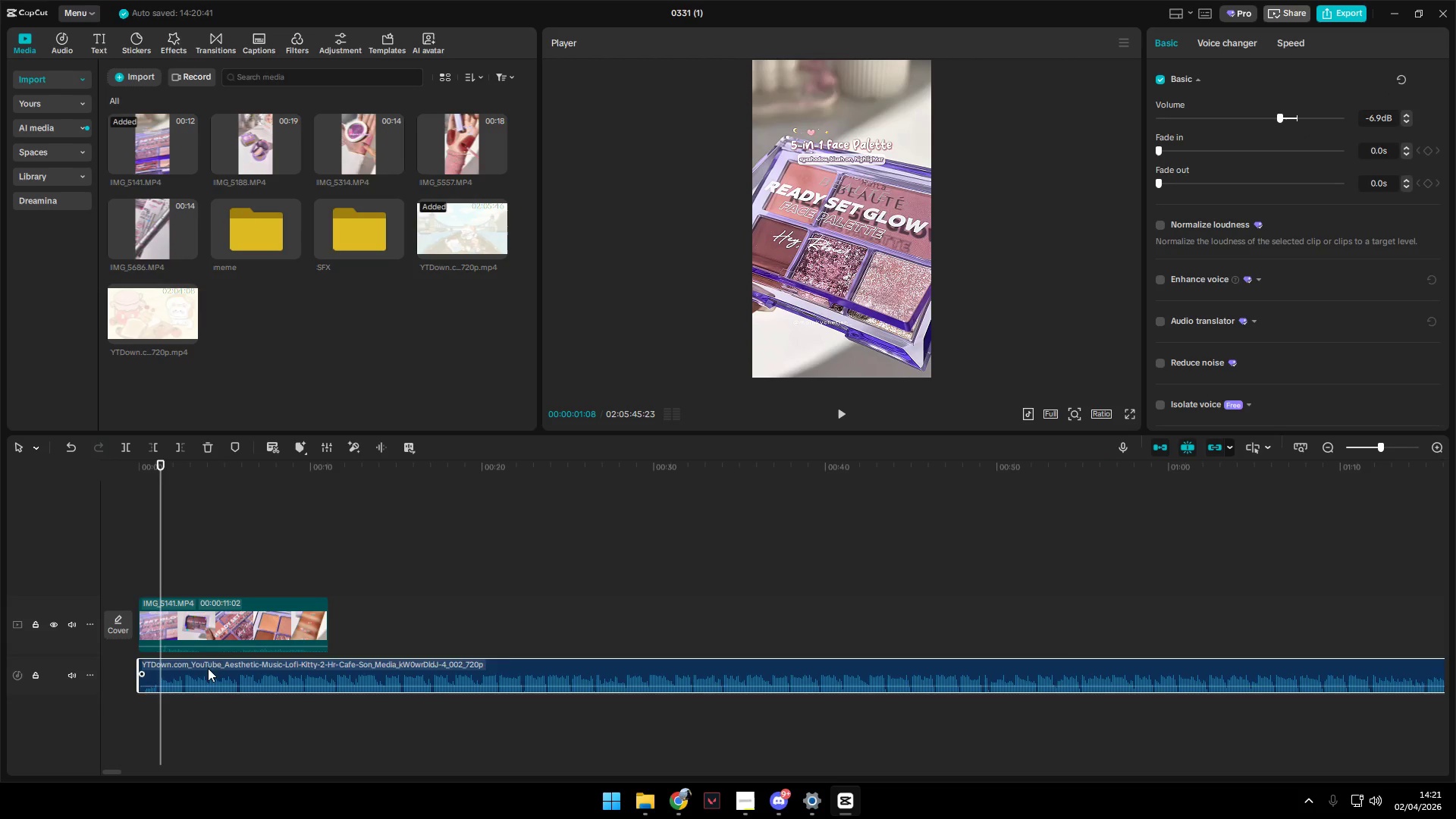 
key(Q)
 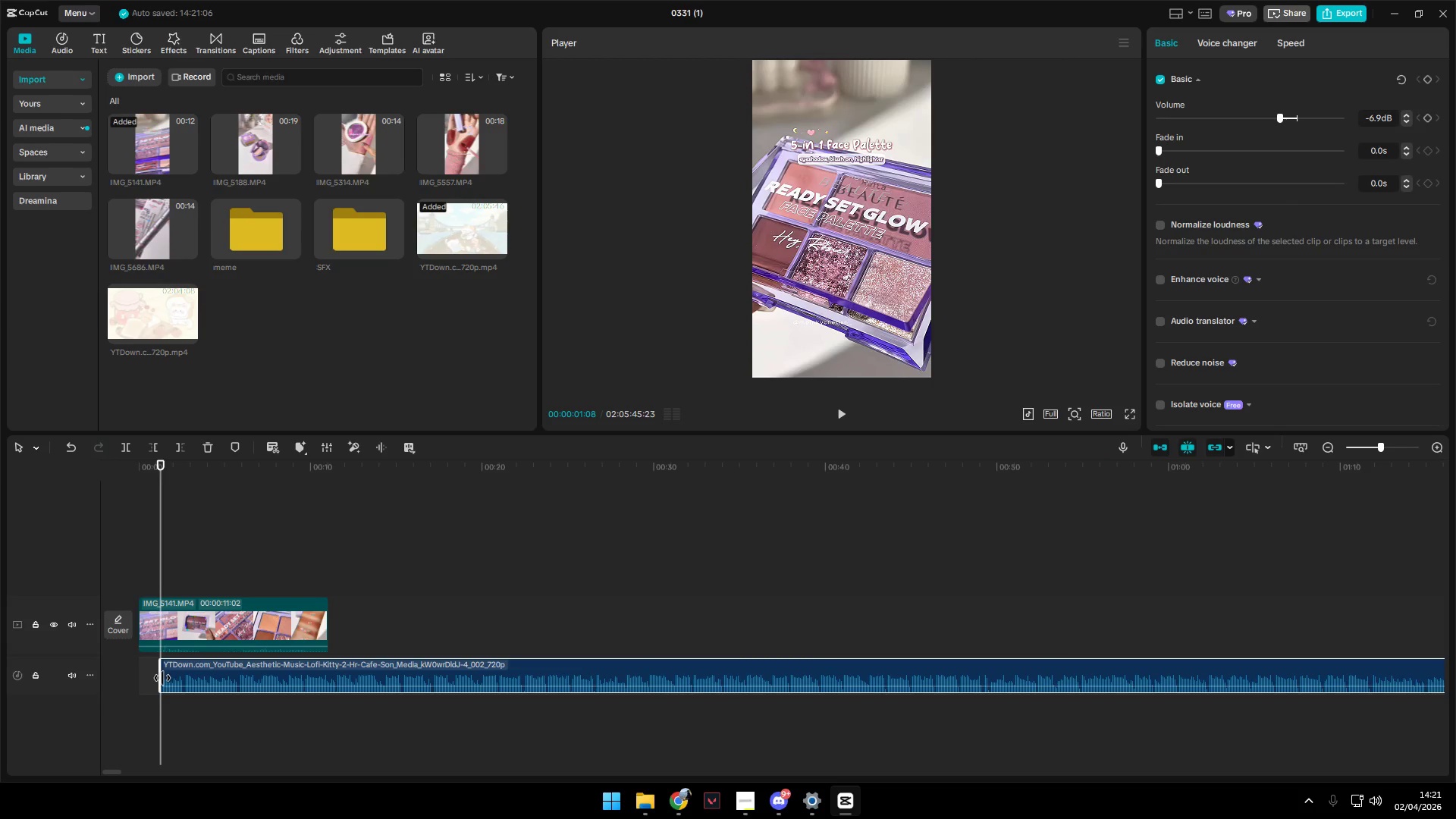 
left_click_drag(start_coordinate=[165, 676], to_coordinate=[174, 676])
 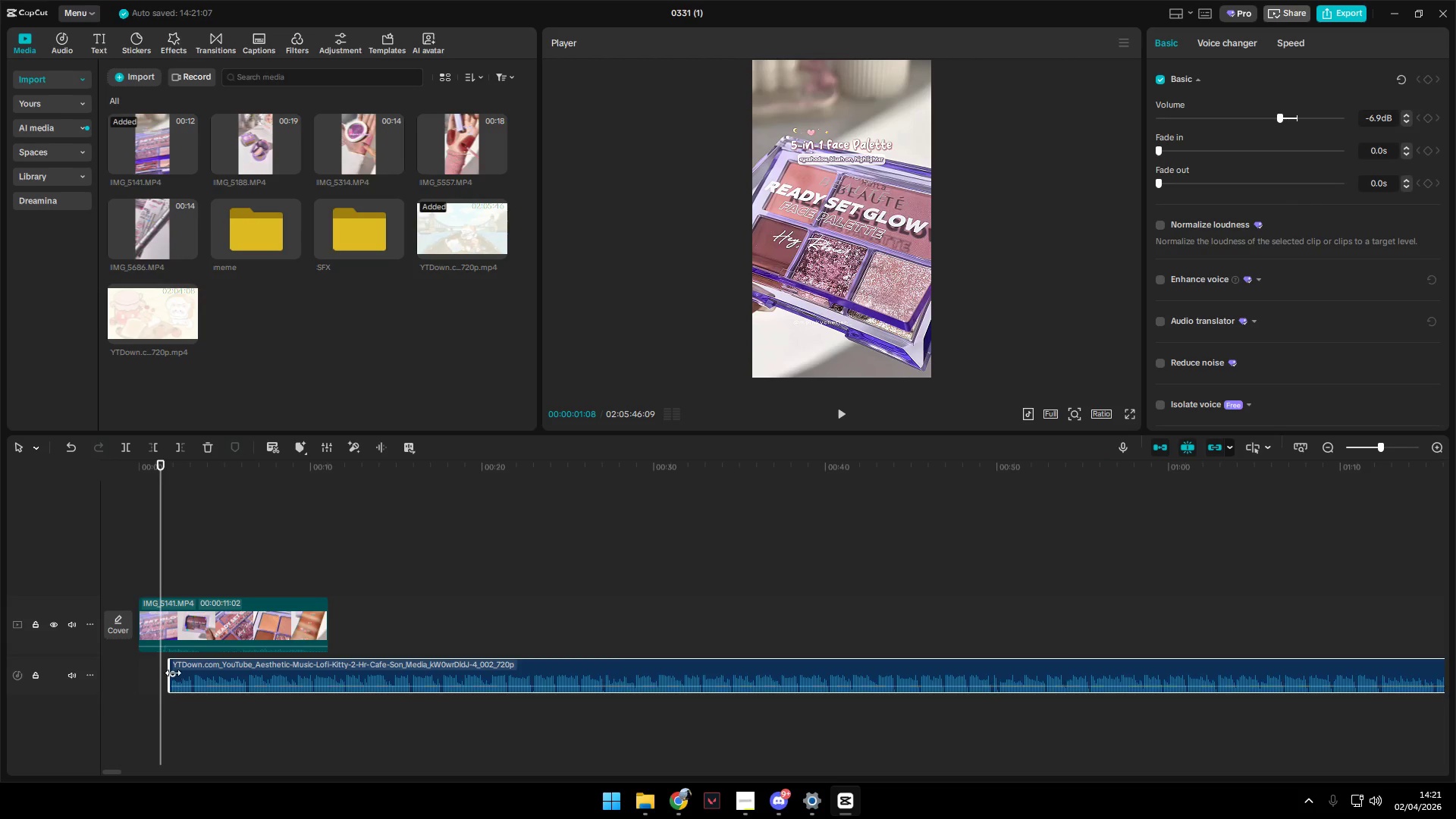 
left_click_drag(start_coordinate=[173, 673], to_coordinate=[202, 675])
 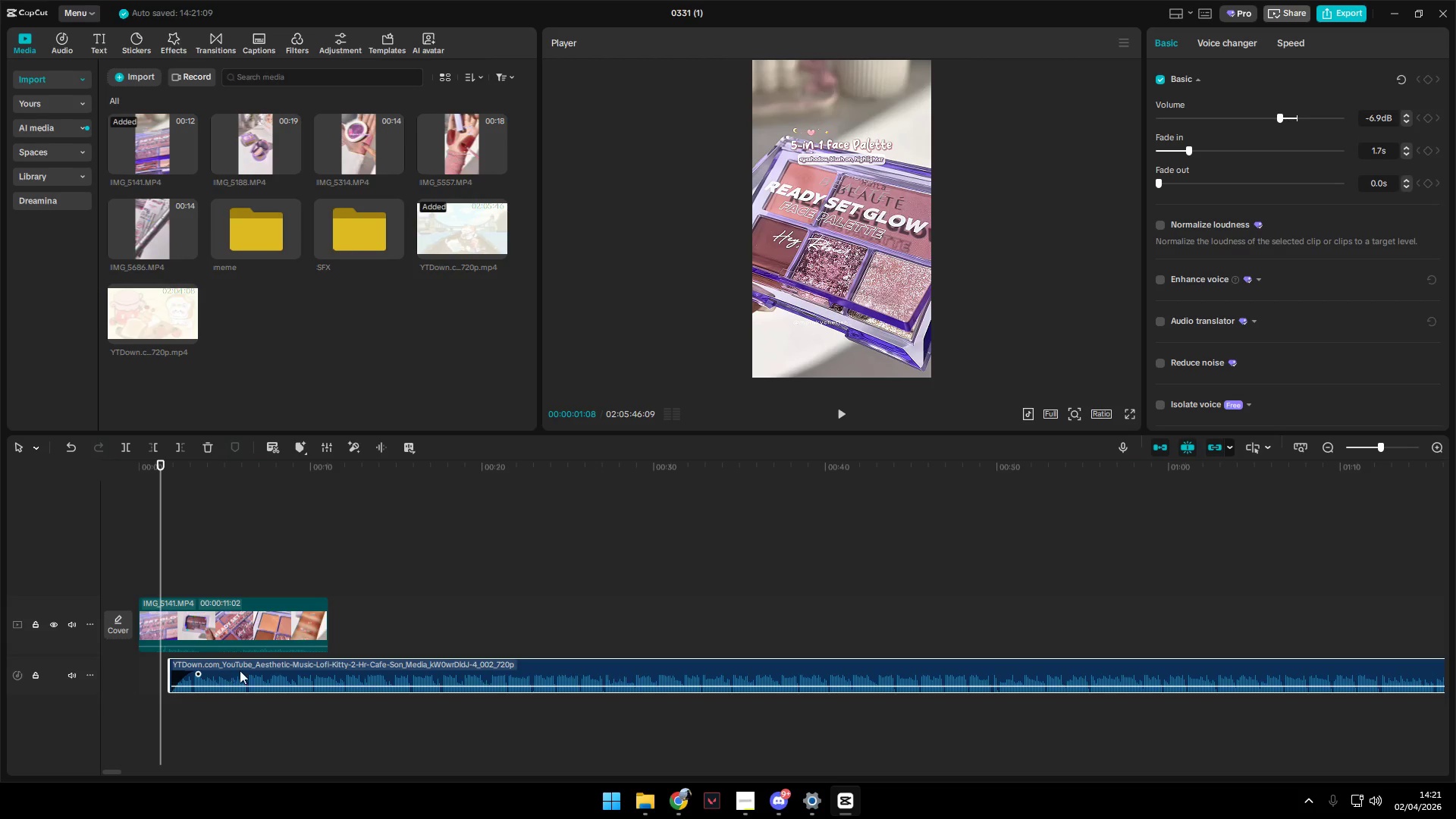 
left_click_drag(start_coordinate=[244, 670], to_coordinate=[212, 669])
 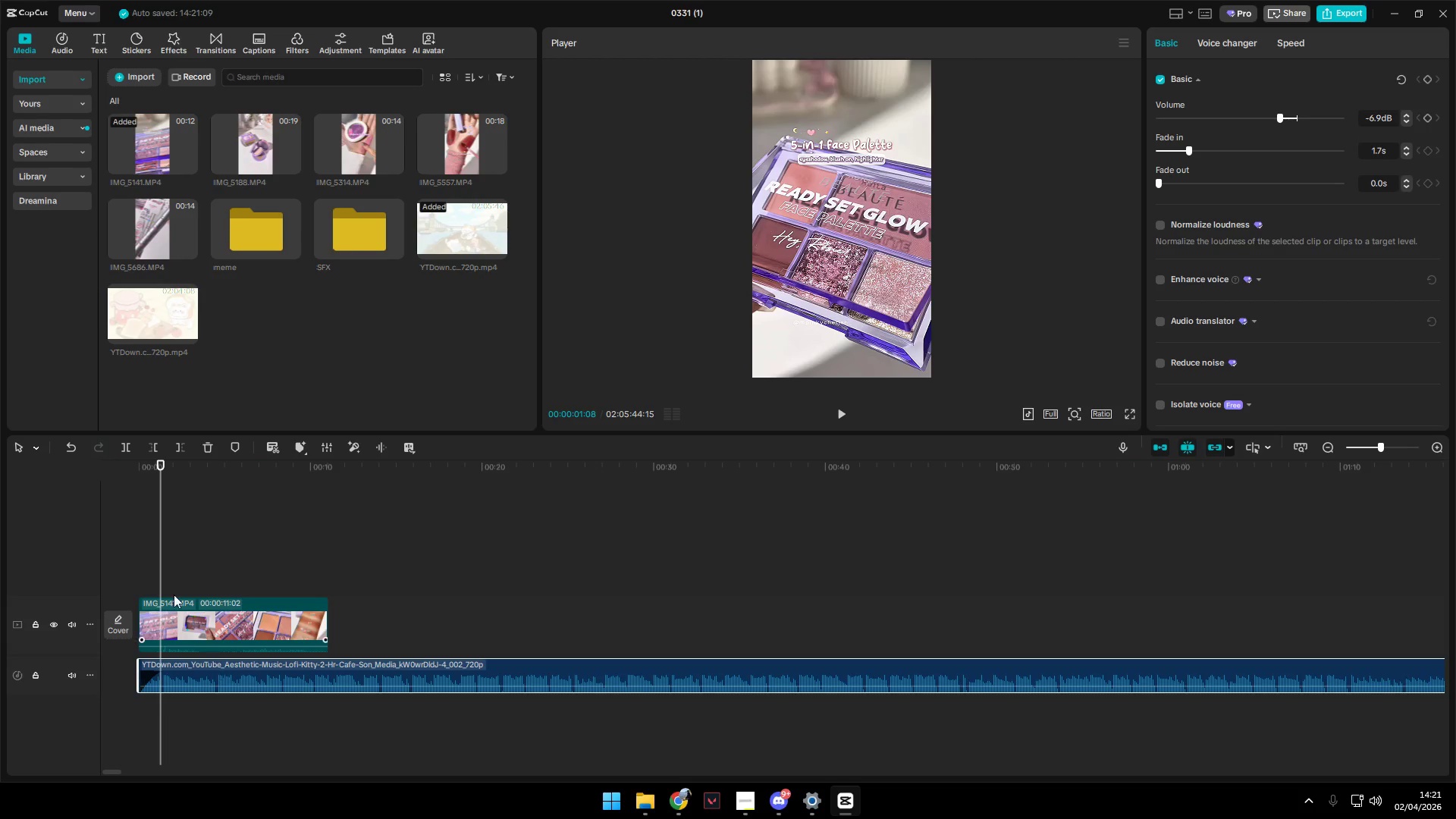 
left_click([146, 560])
 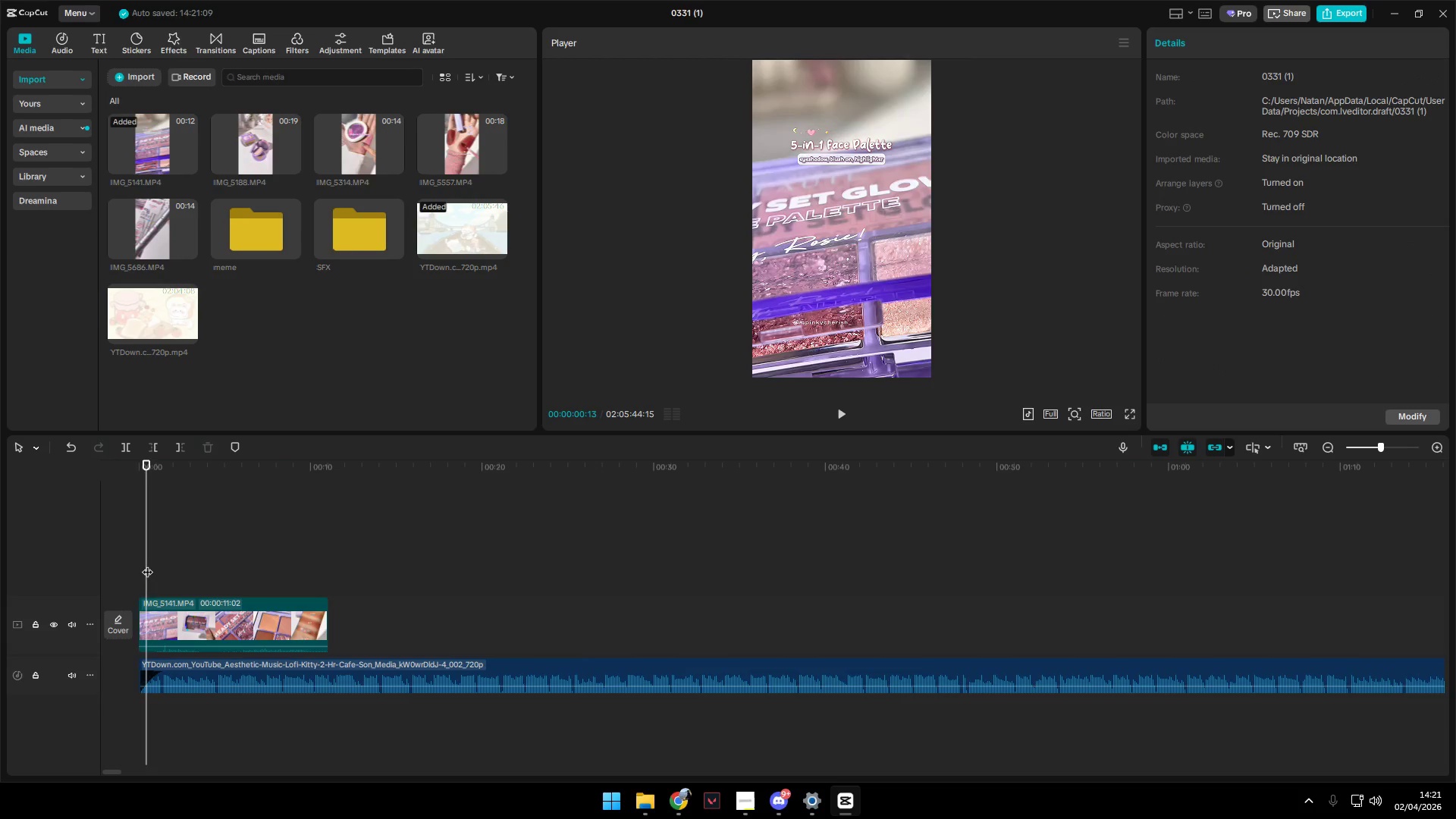 
left_click_drag(start_coordinate=[147, 564], to_coordinate=[126, 566])
 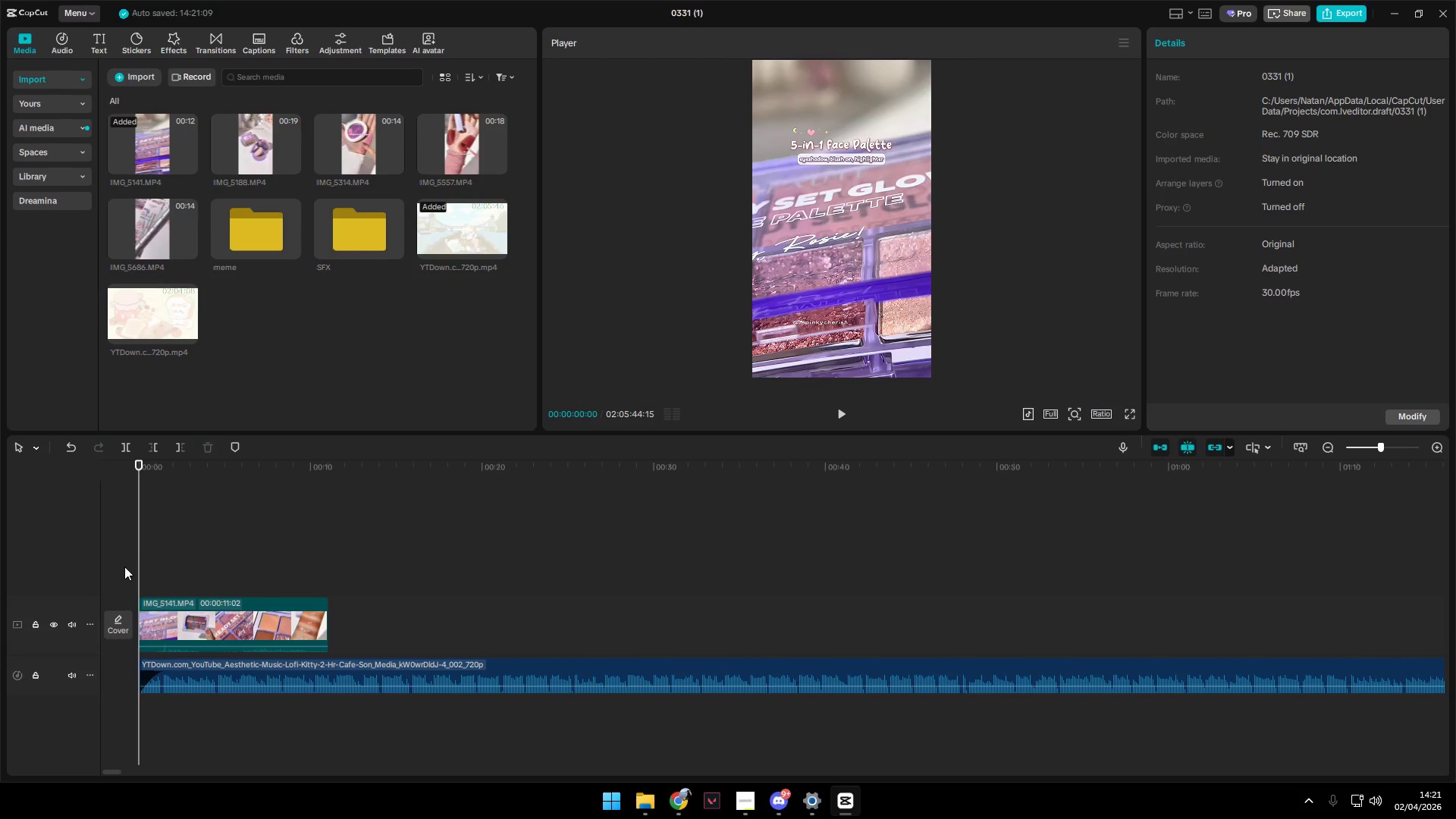 
key(Space)
 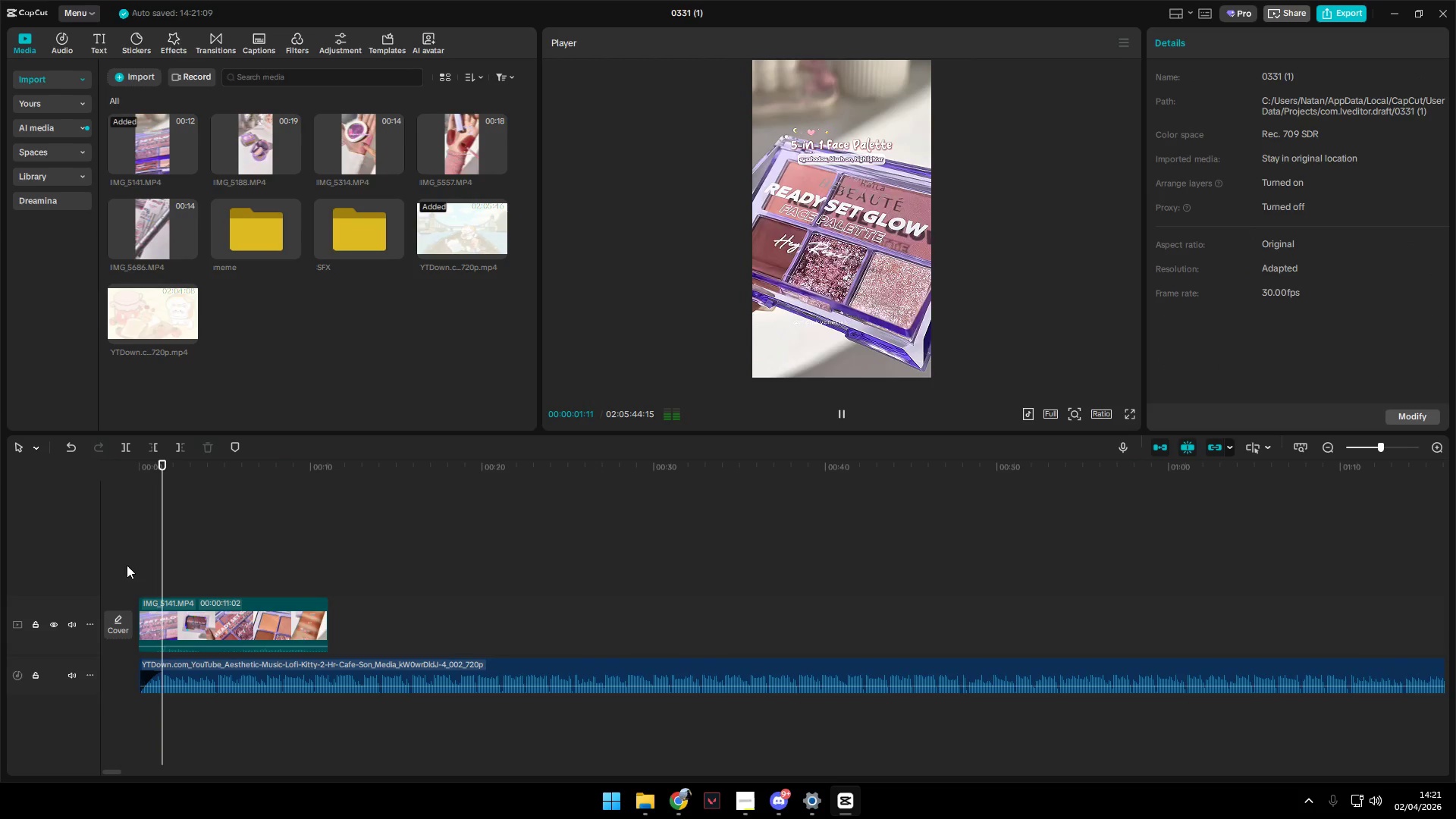 
key(Space)
 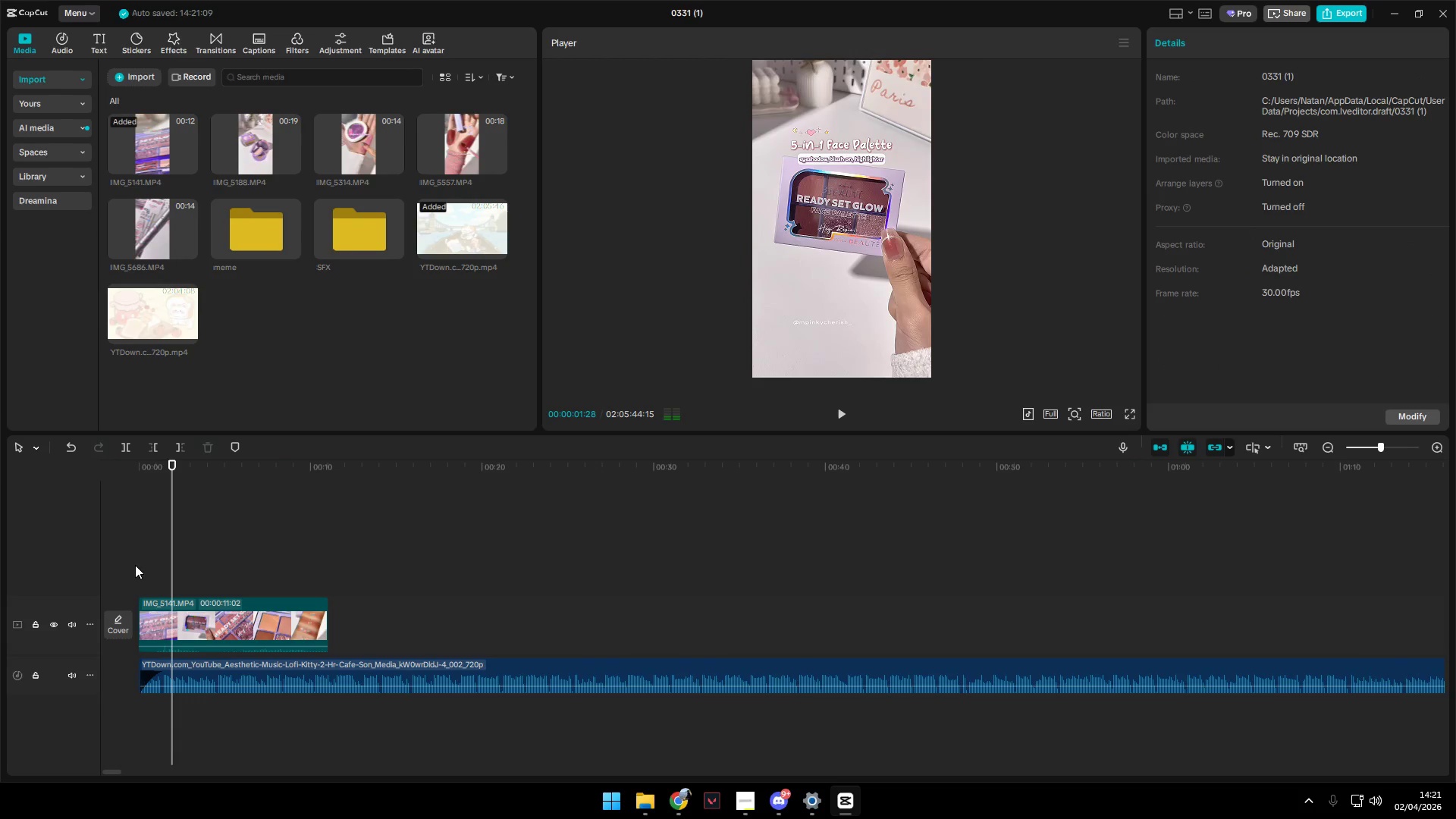 
key(Control+Z)
 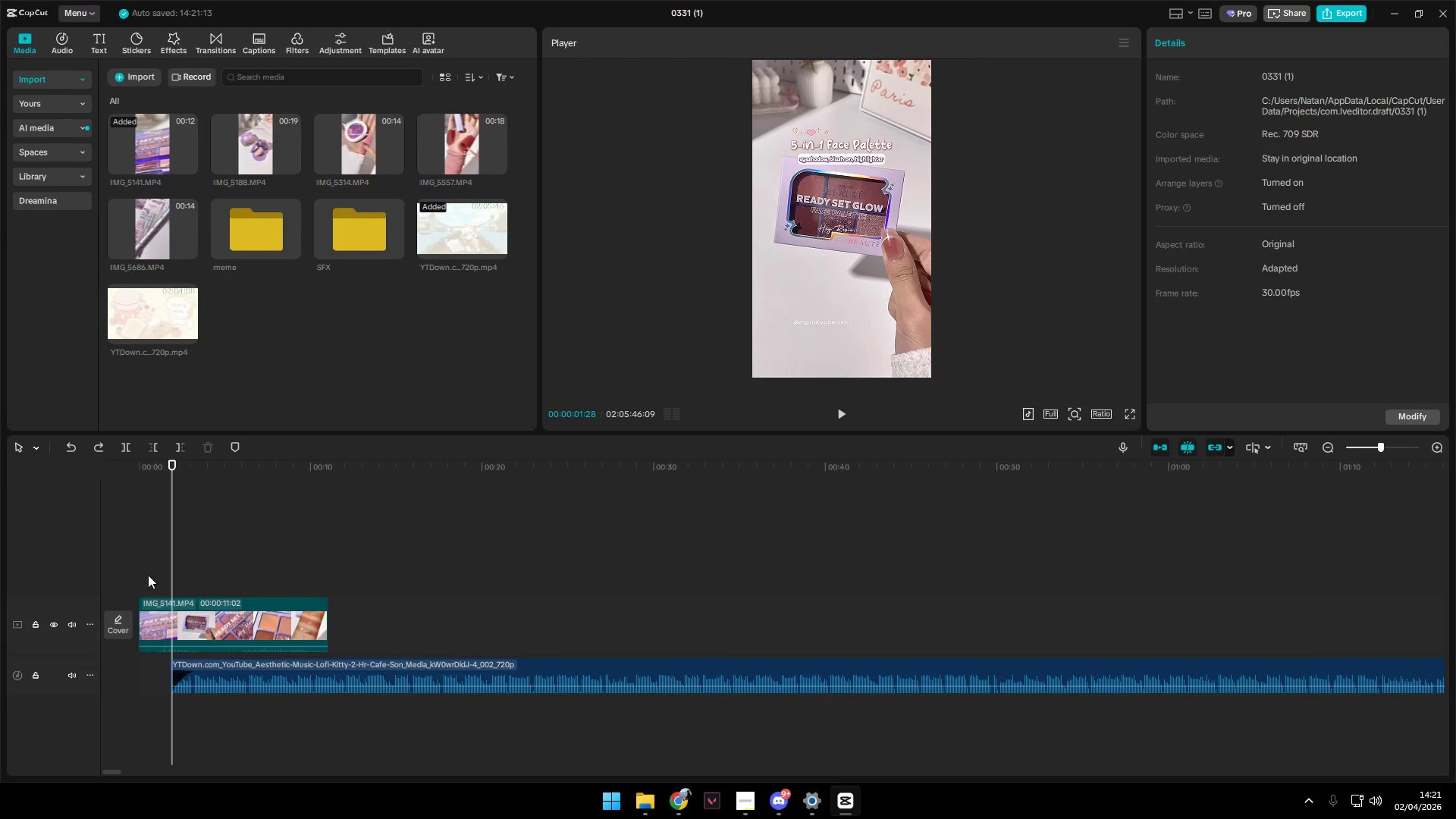 
key(Control+Z)
 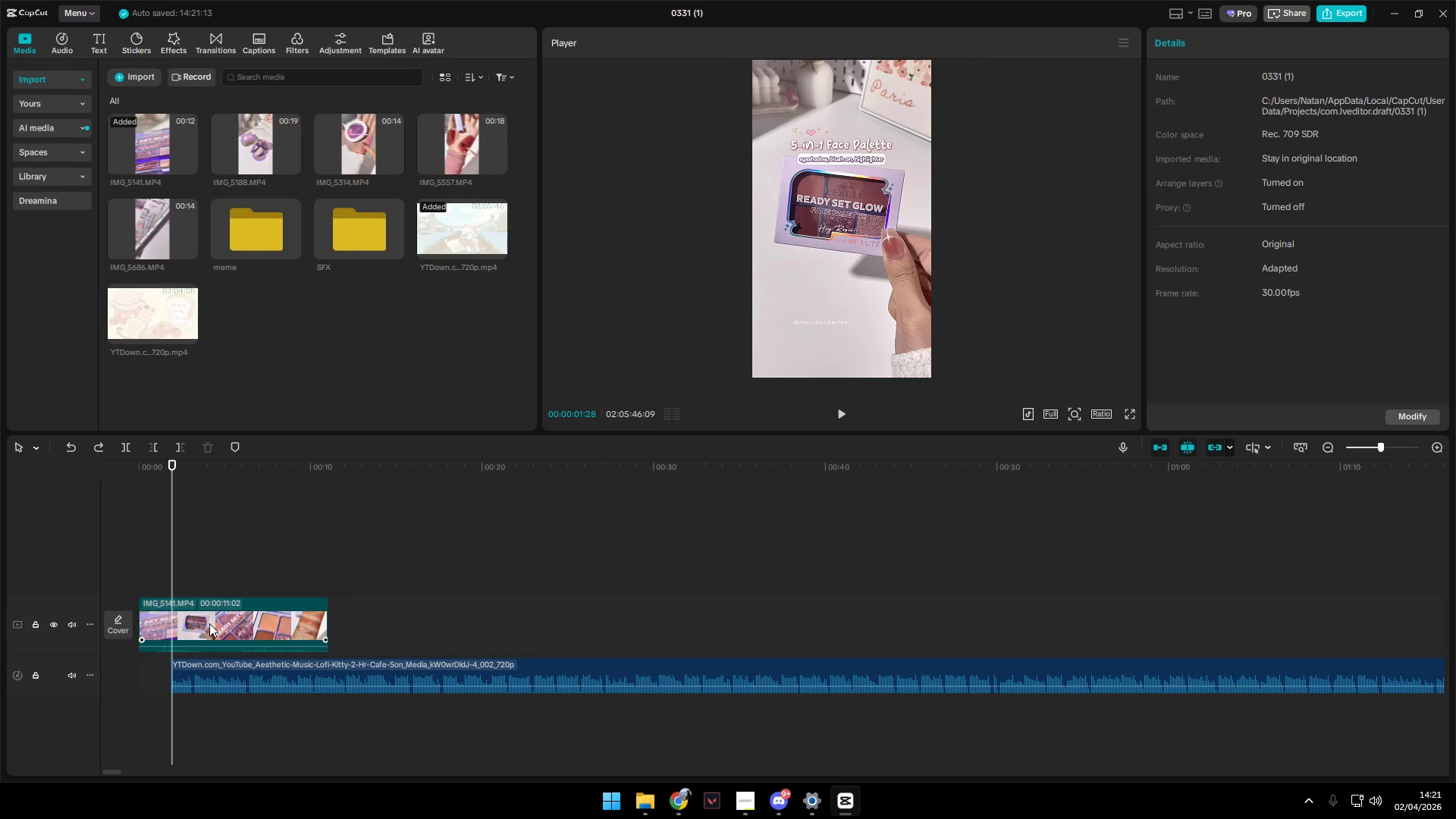 
key(Control+Z)
 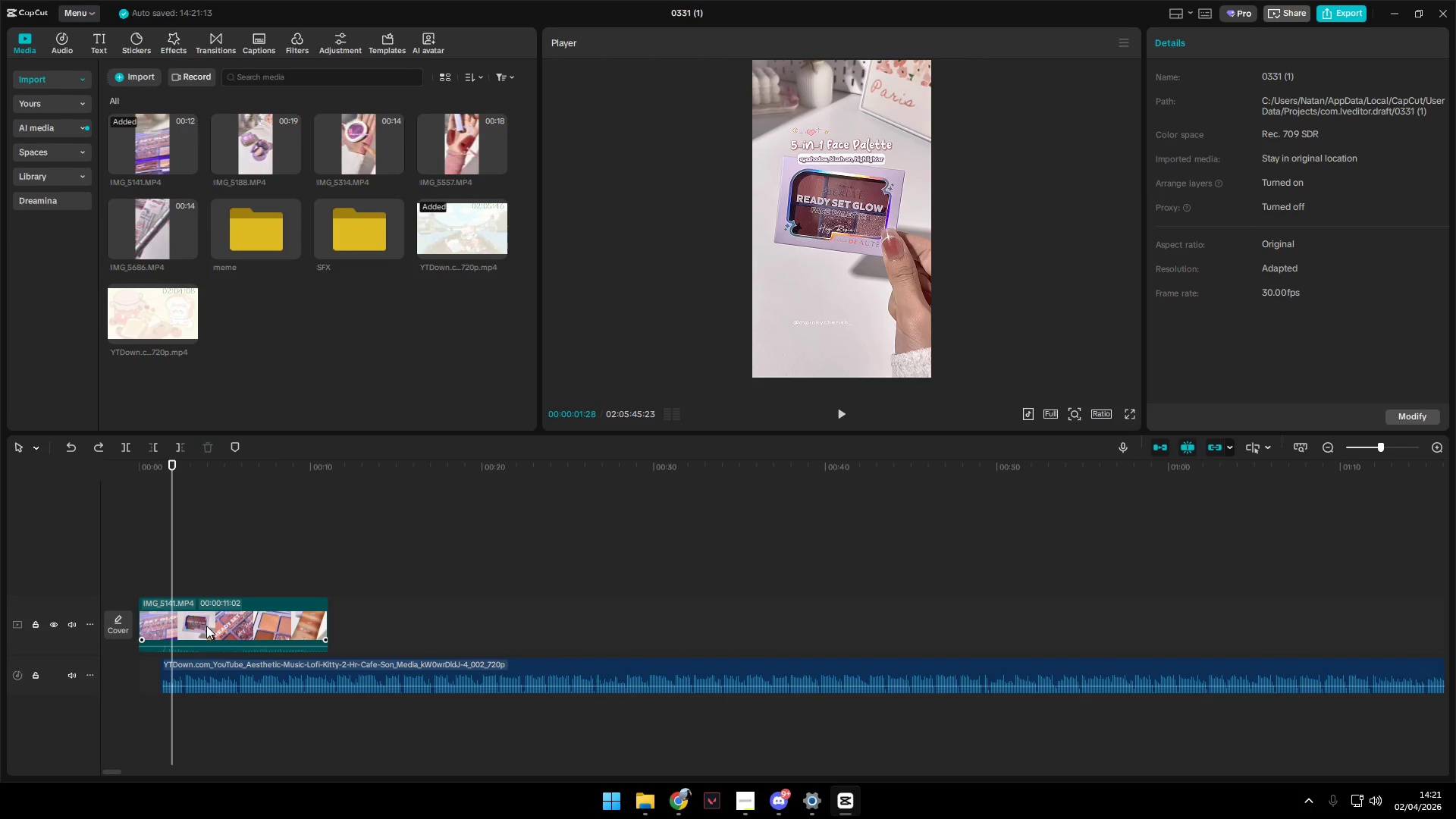 
key(Control+Z)
 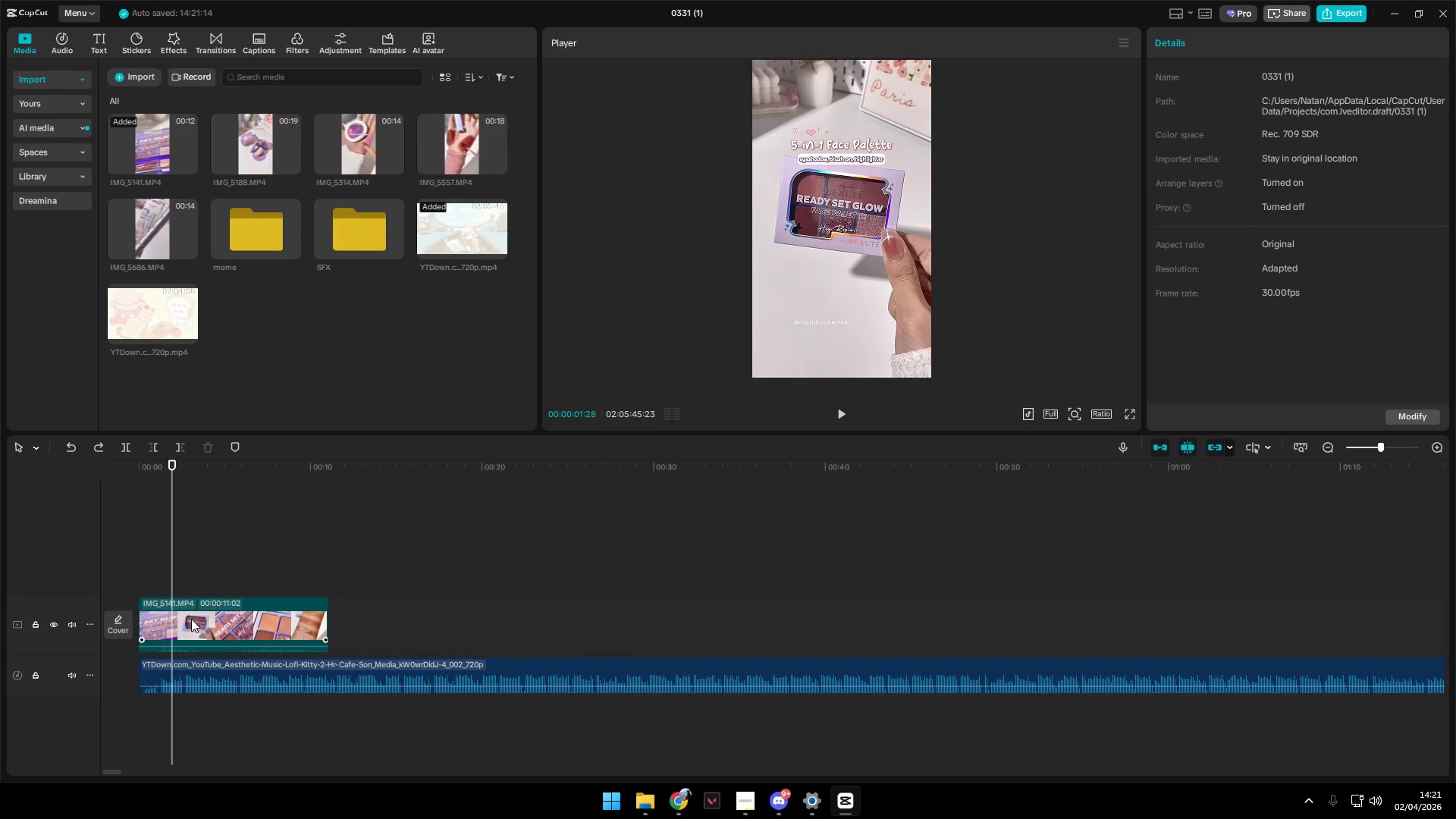 
hold_key(key=ControlLeft, duration=0.42)
 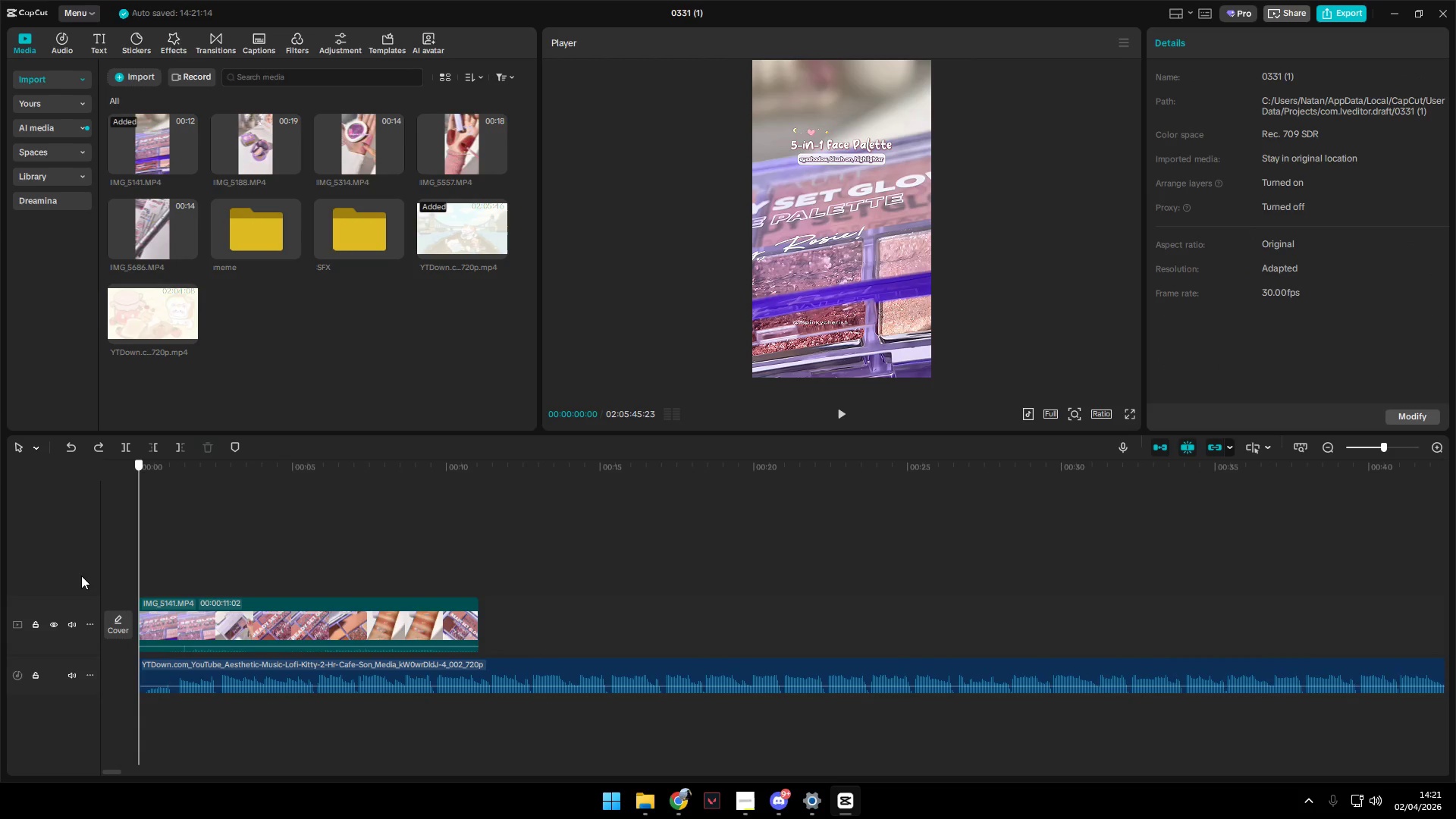 
left_click([153, 576])
 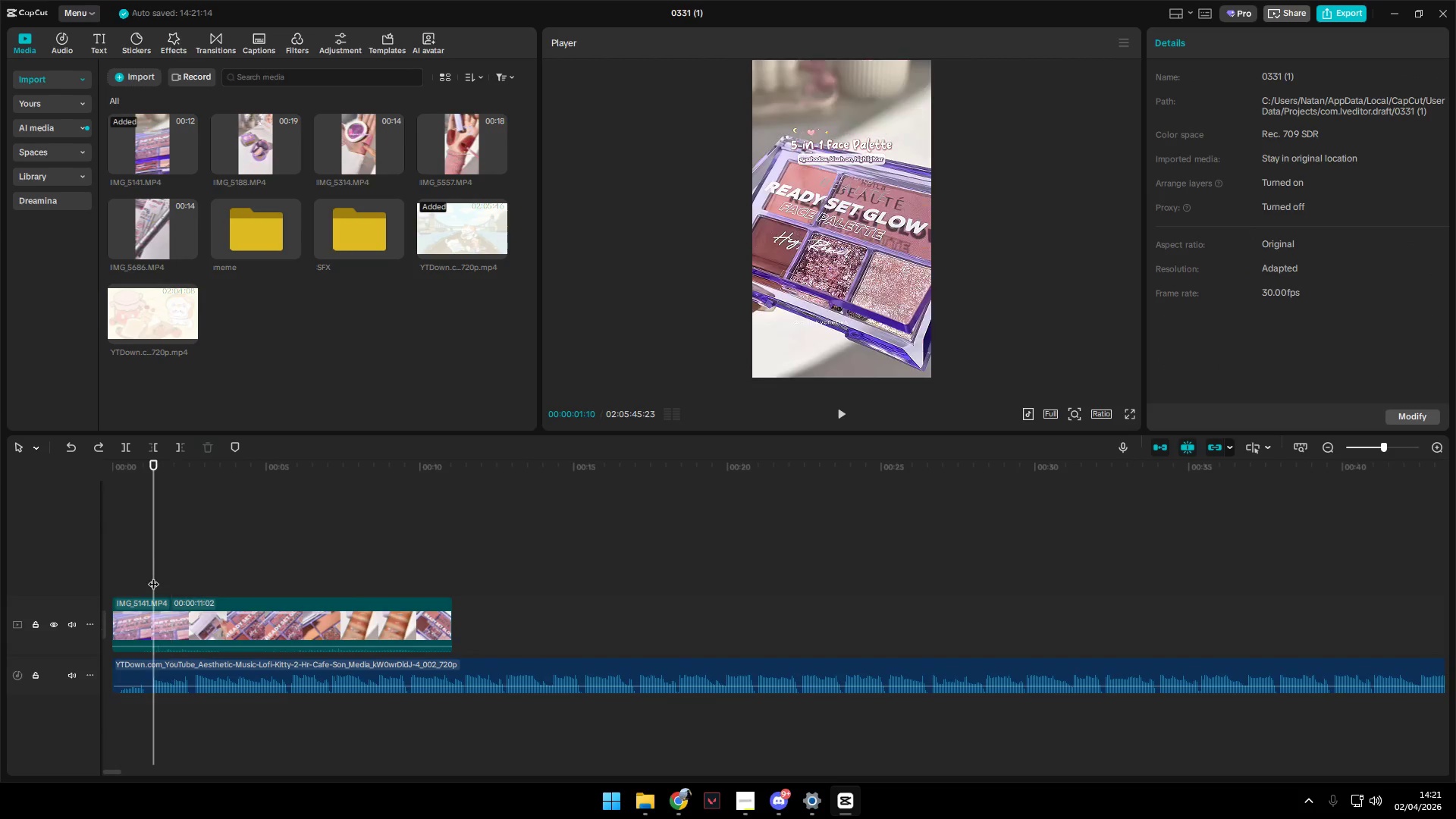 
scroll: coordinate [211, 656], scroll_direction: up, amount: 4.0
 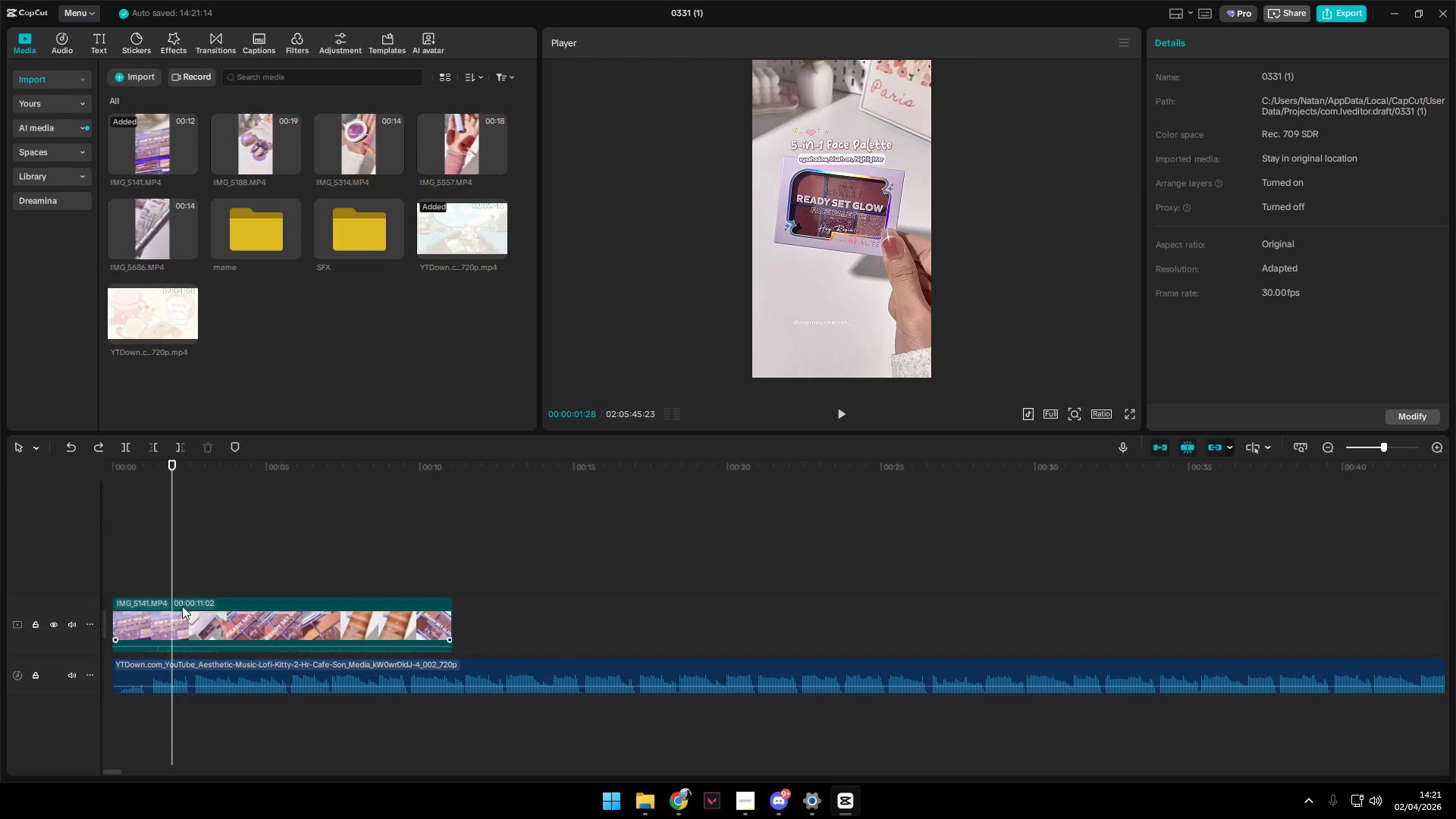 
left_click_drag(start_coordinate=[153, 576], to_coordinate=[81, 576])
 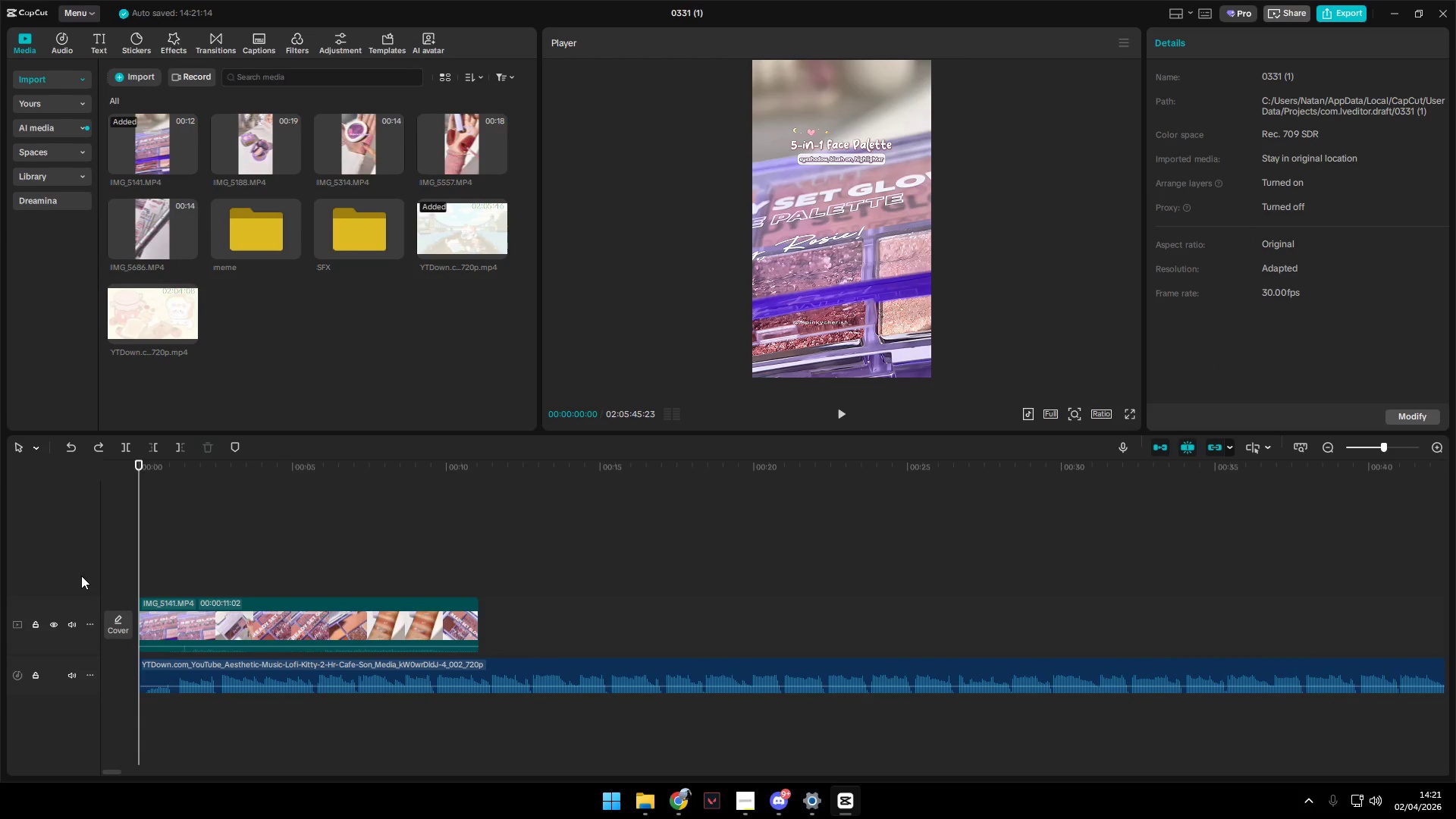 
key(Space)
 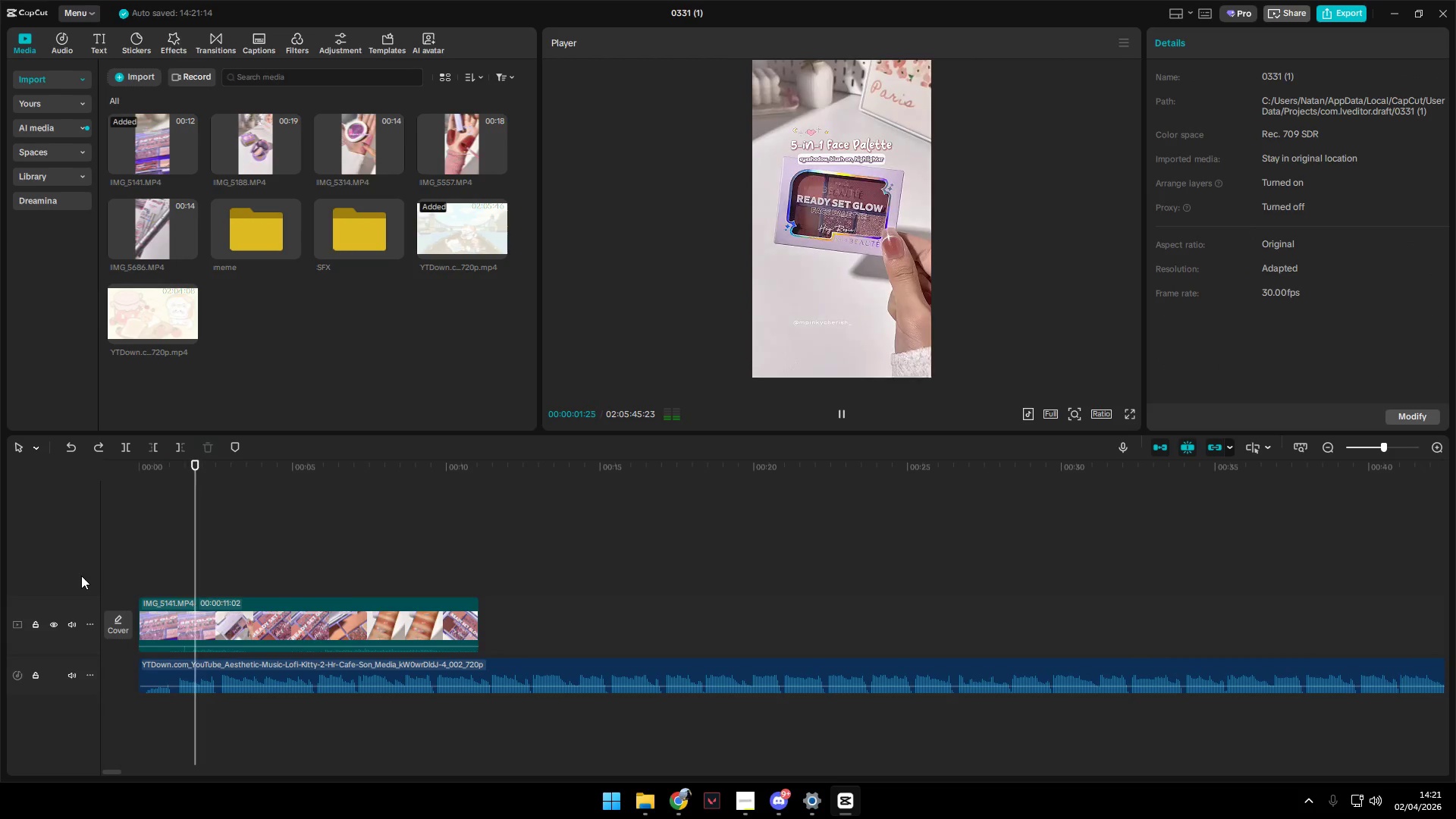 
key(Space)
 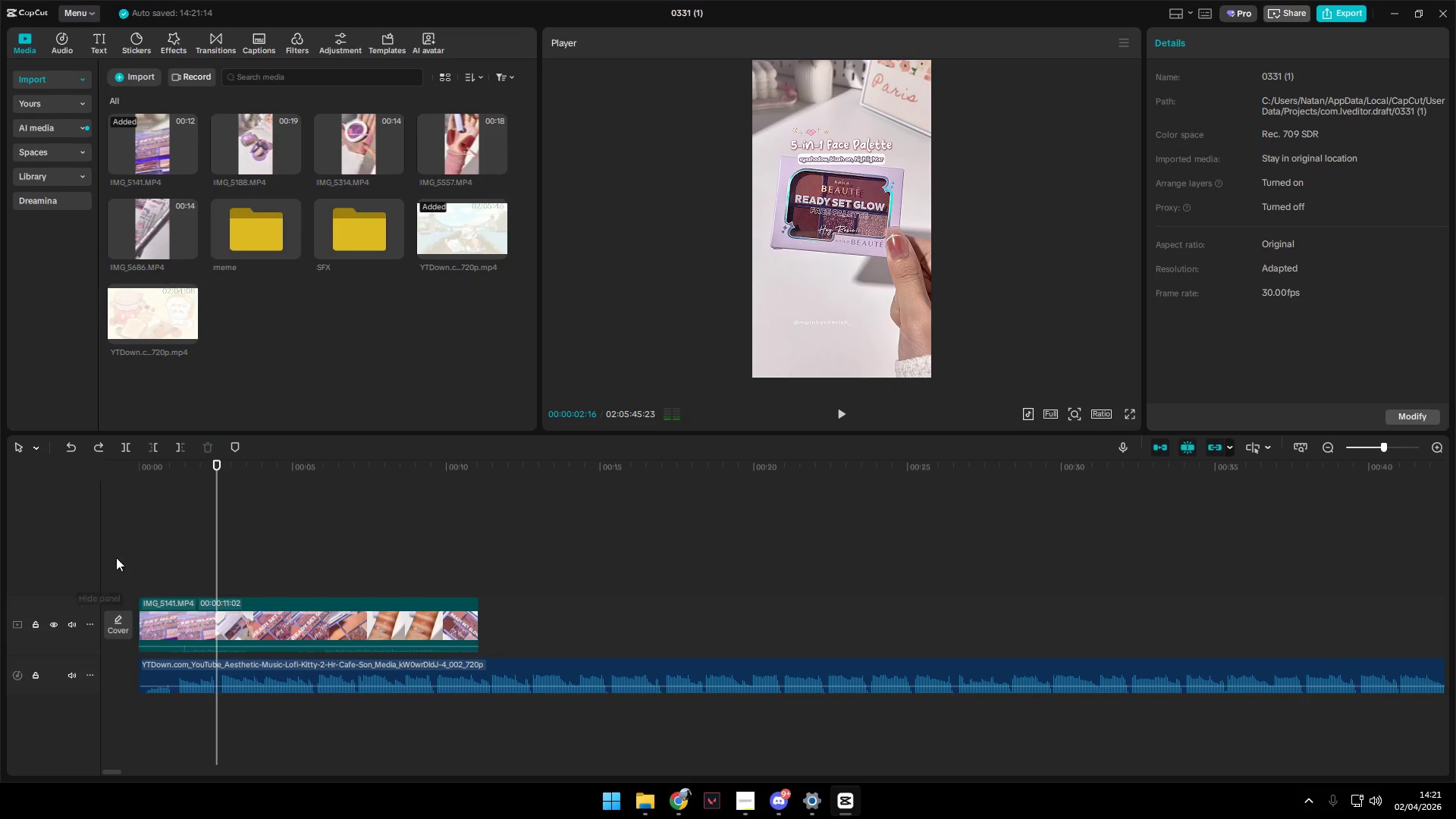 
left_click_drag(start_coordinate=[116, 557], to_coordinate=[121, 557])
 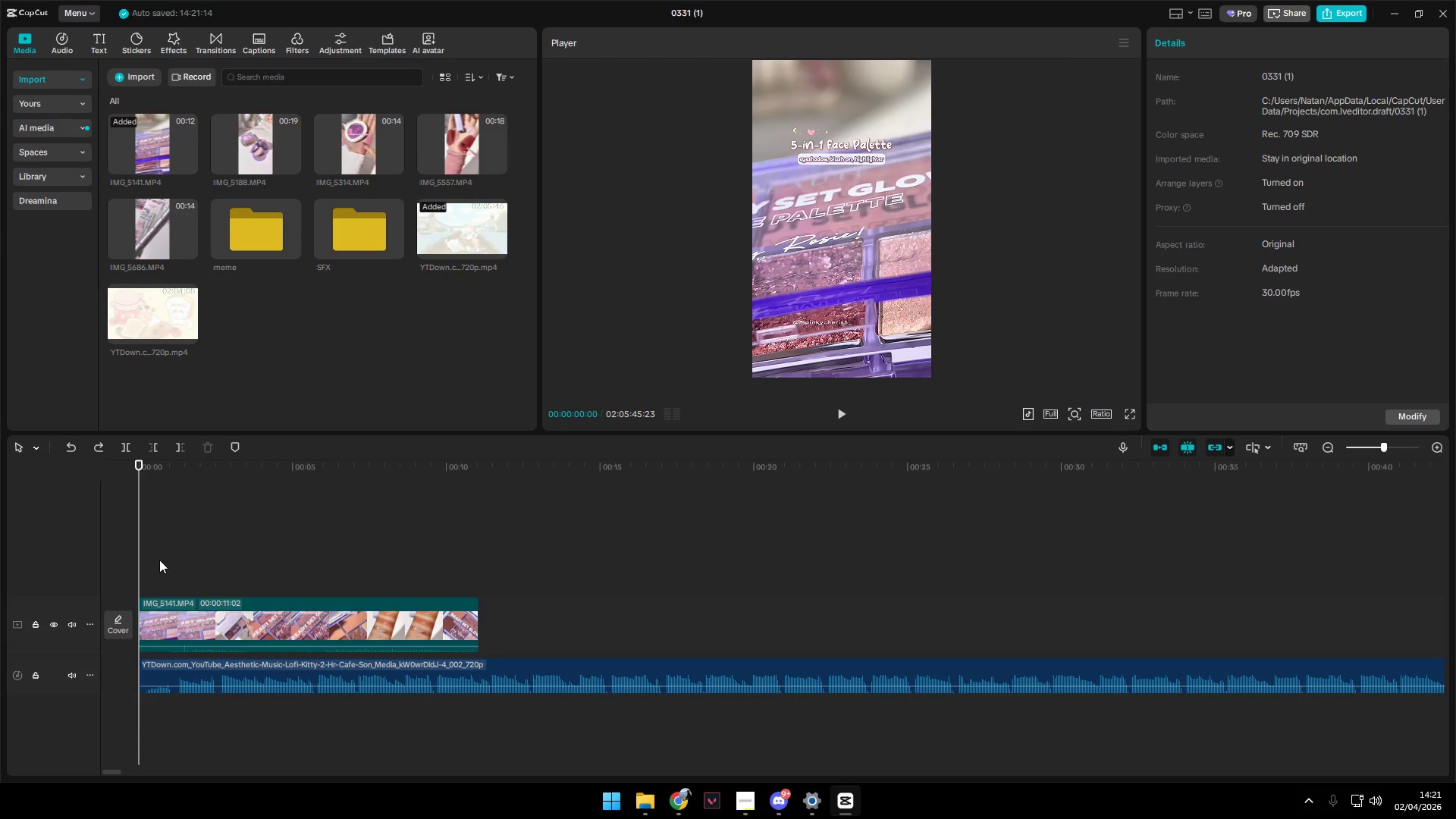 
key(Space)
 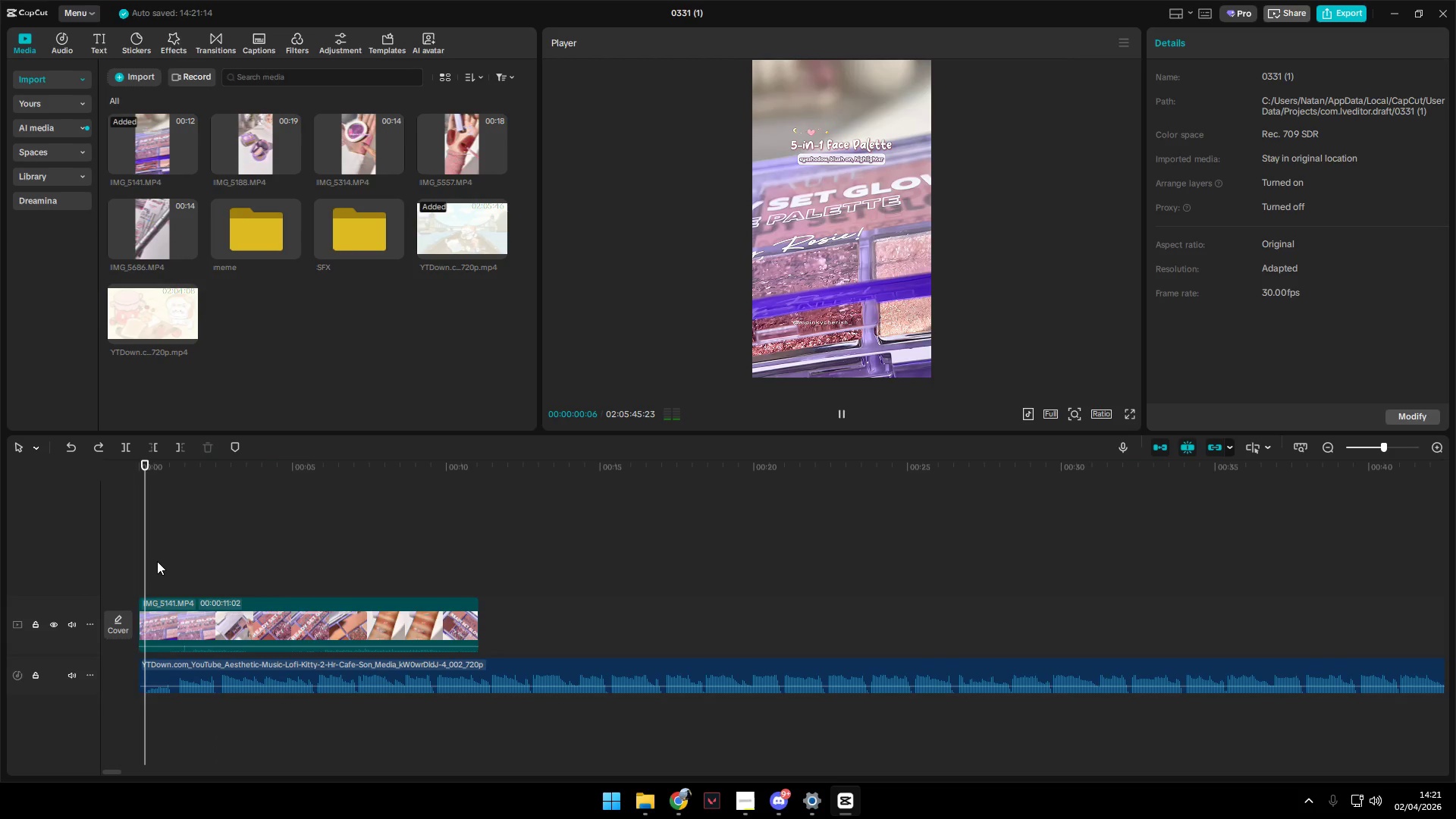 
key(Space)
 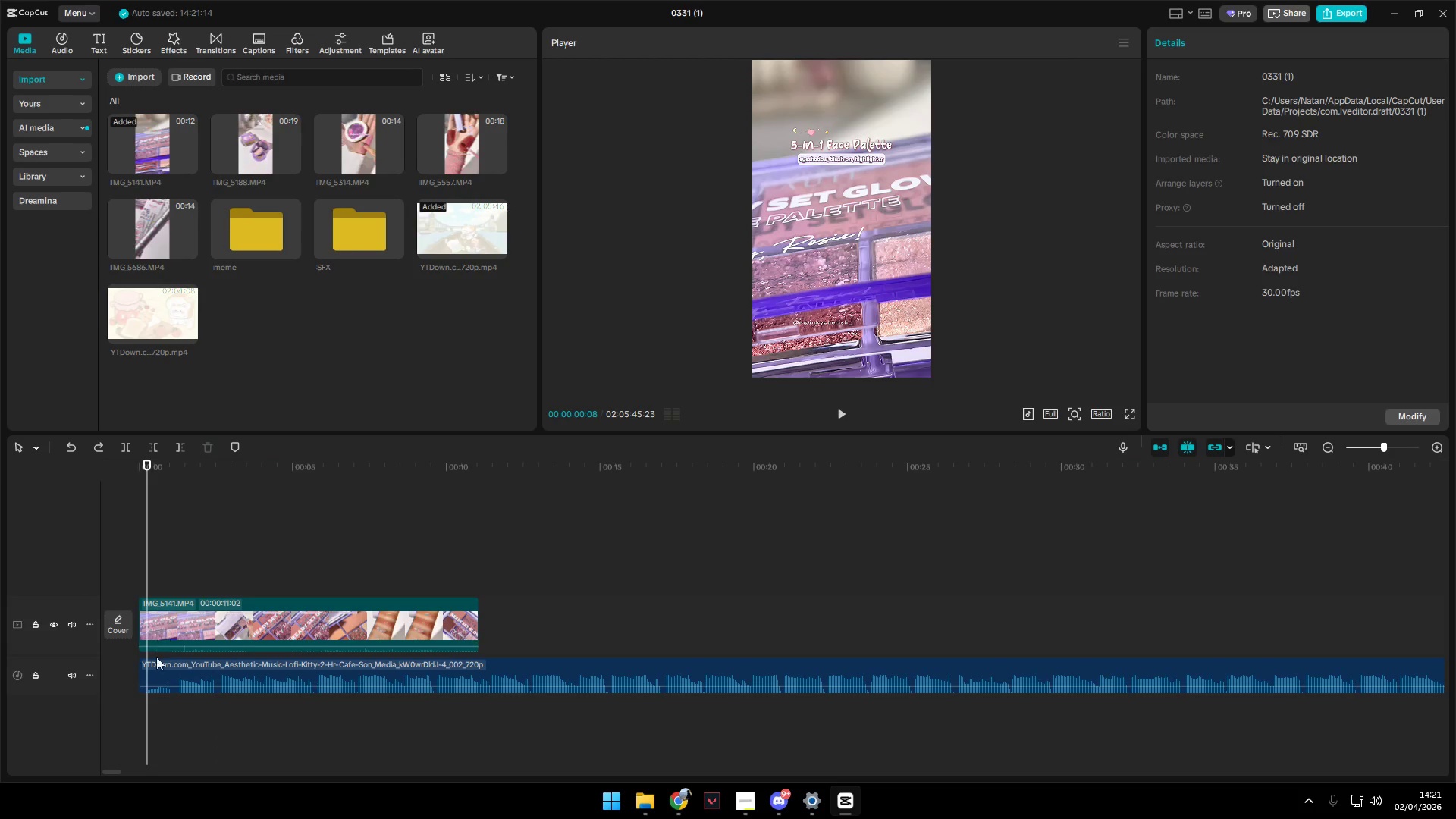 
left_click([157, 665])
 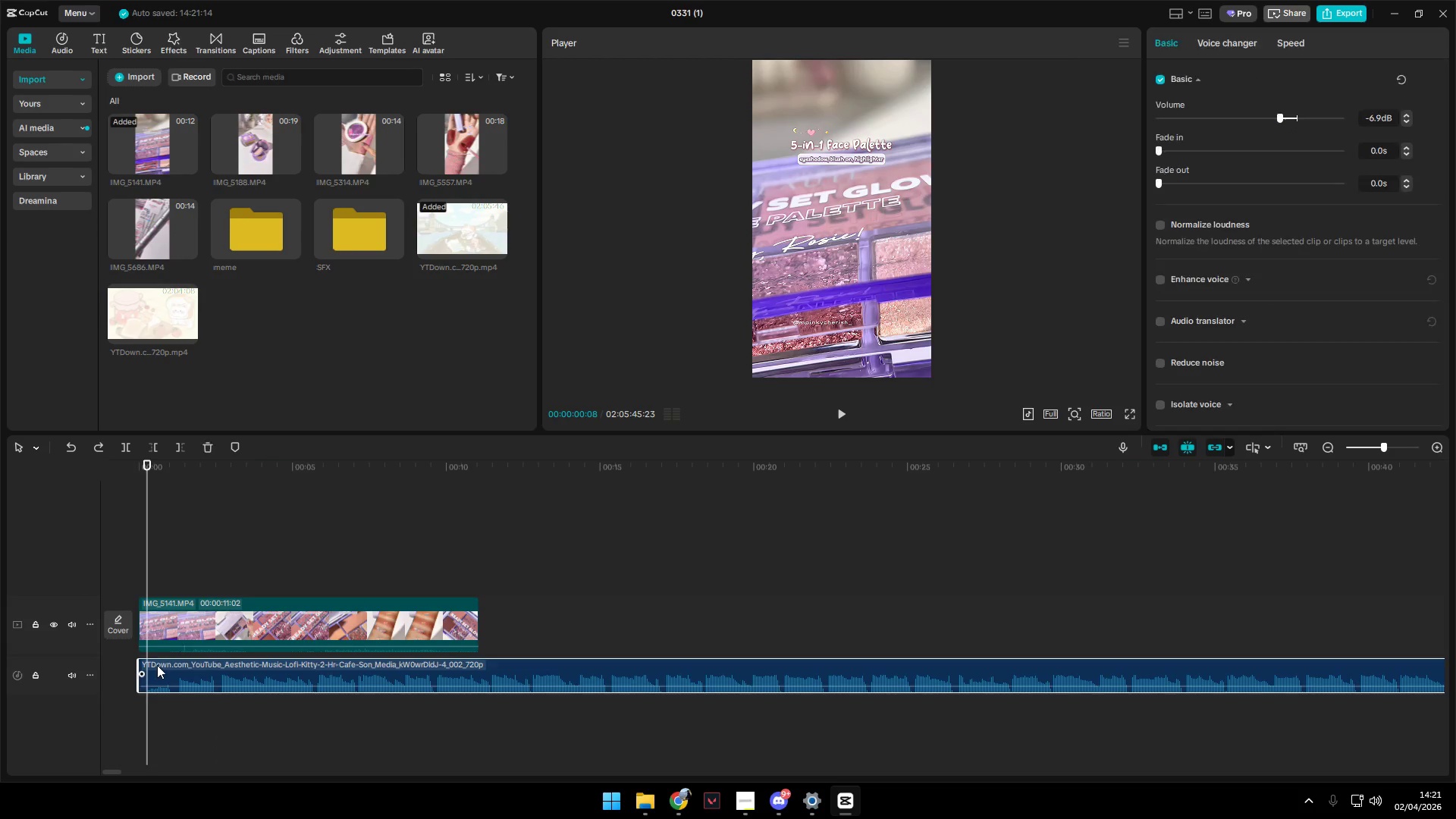 
key(Q)
 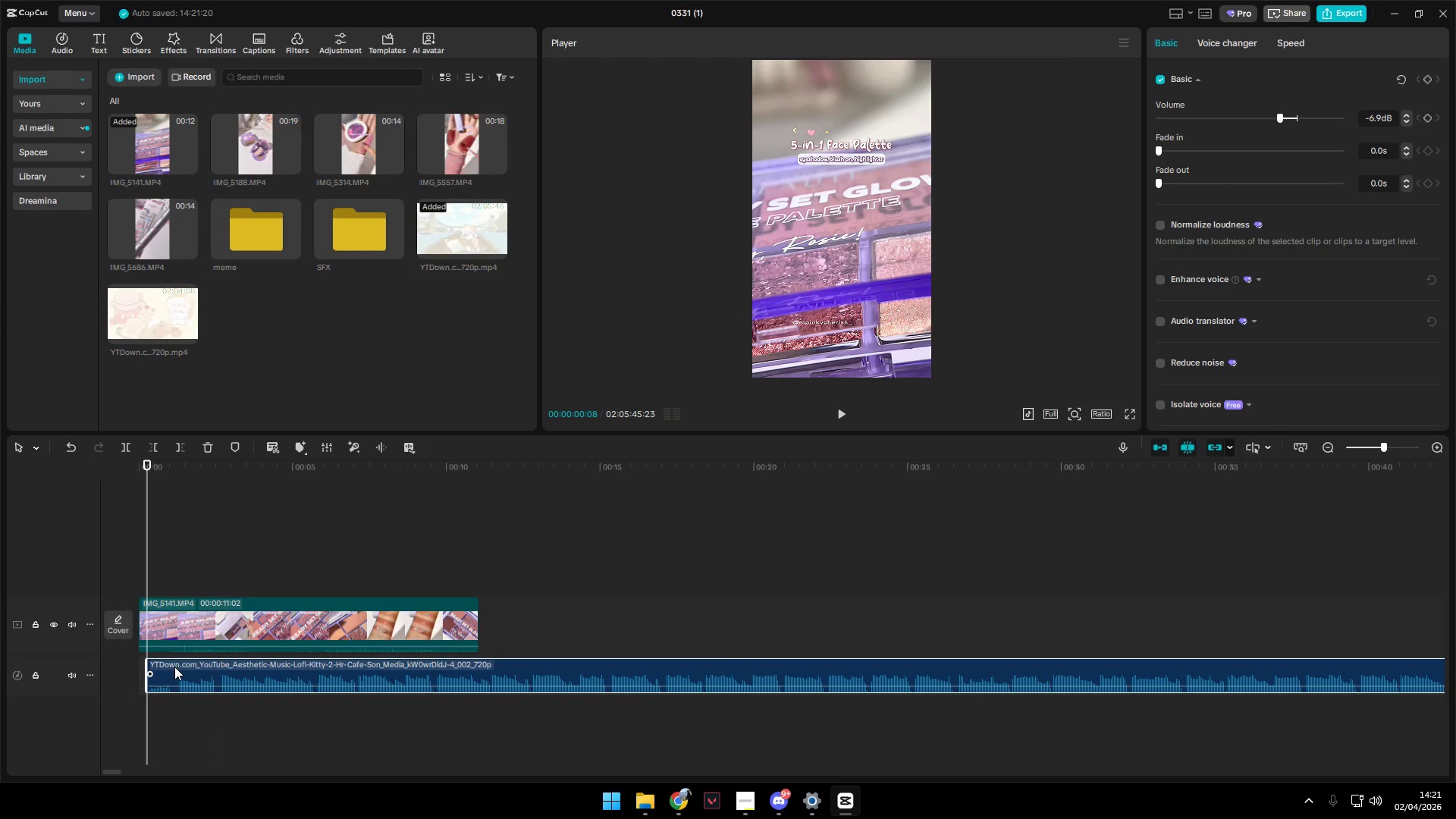 
left_click_drag(start_coordinate=[174, 667], to_coordinate=[165, 667])
 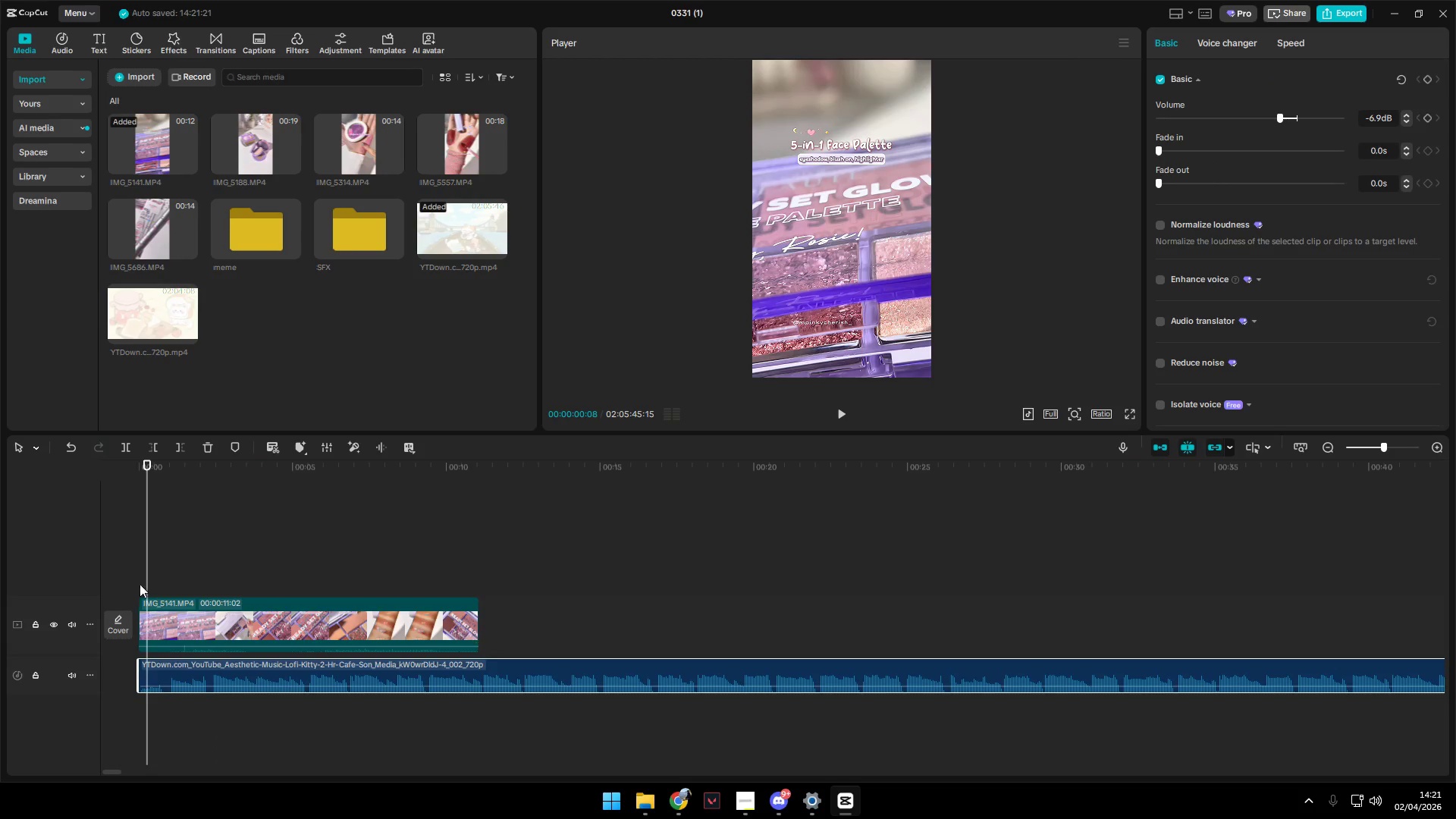 
left_click([147, 582])
 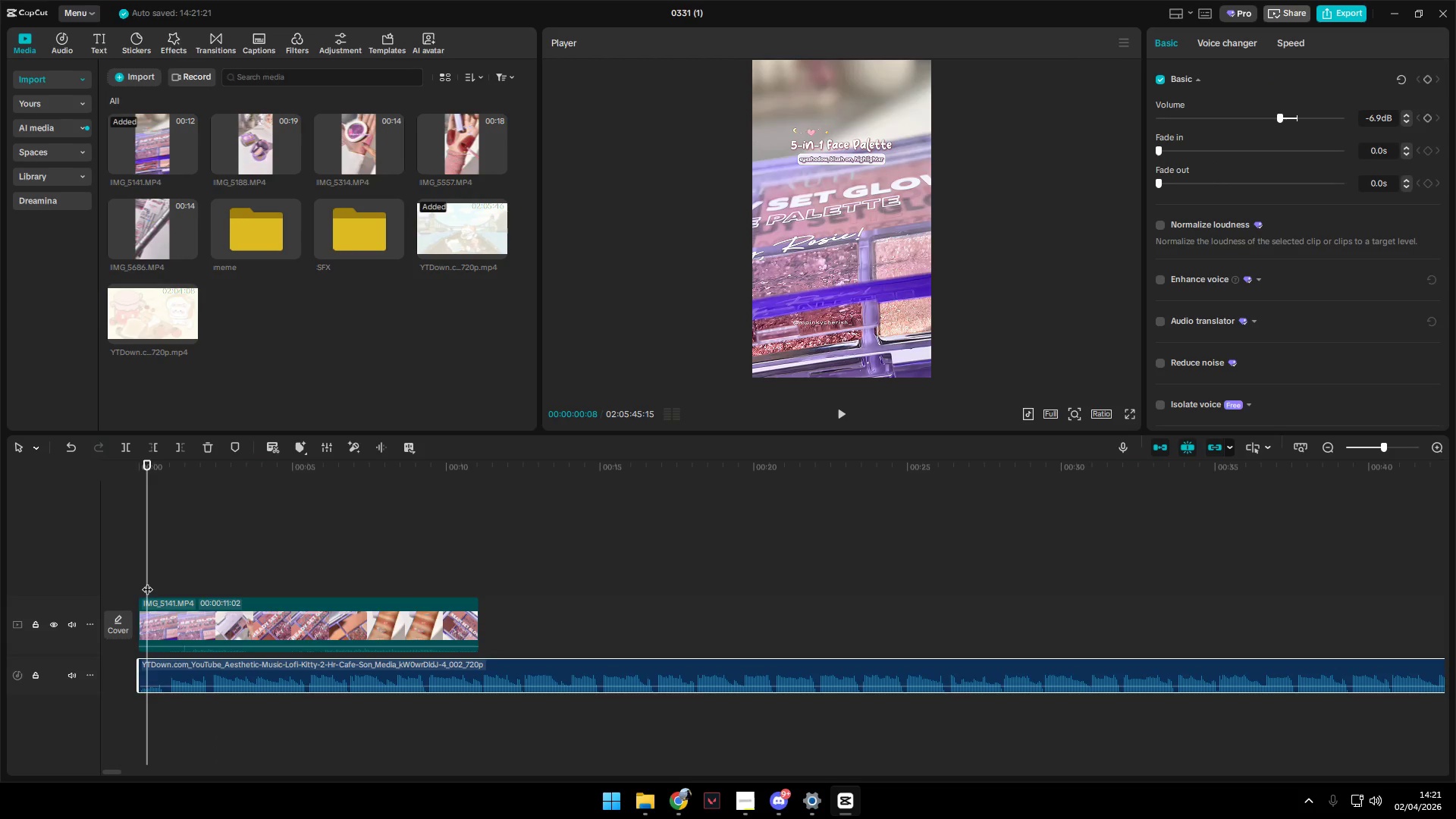 
left_click_drag(start_coordinate=[147, 582], to_coordinate=[129, 582])
 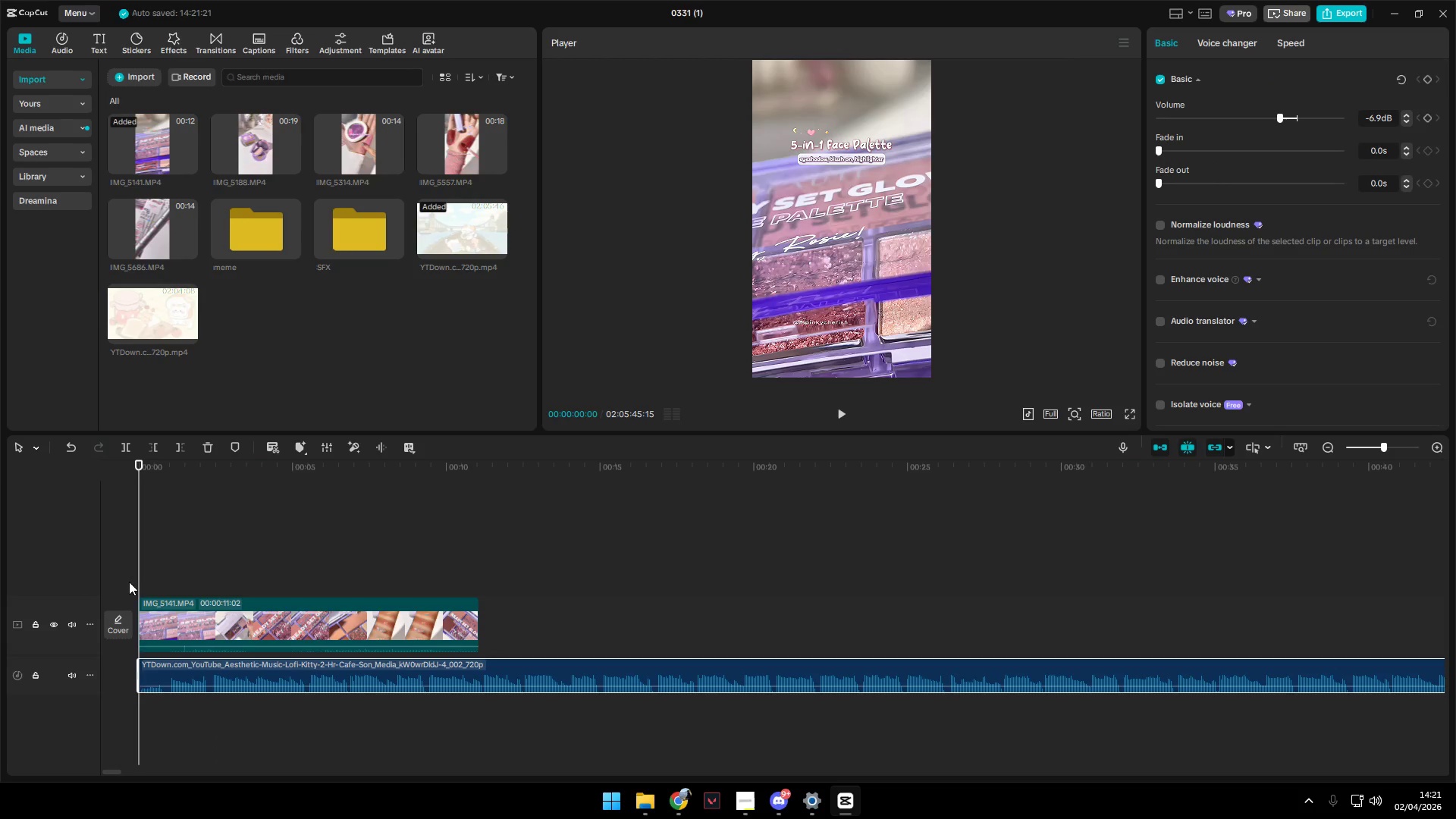 
key(Space)
 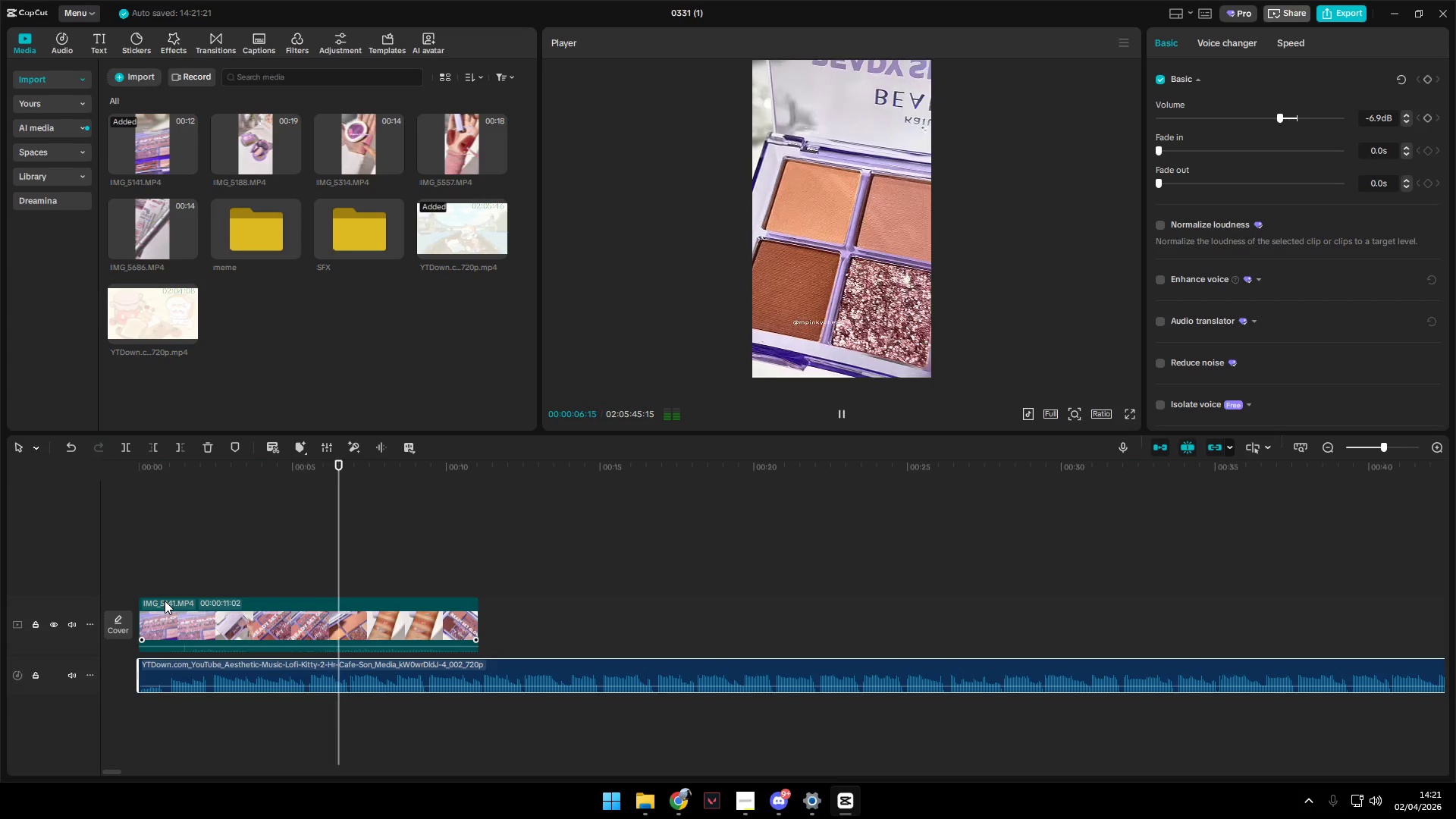 
wait(11.52)
 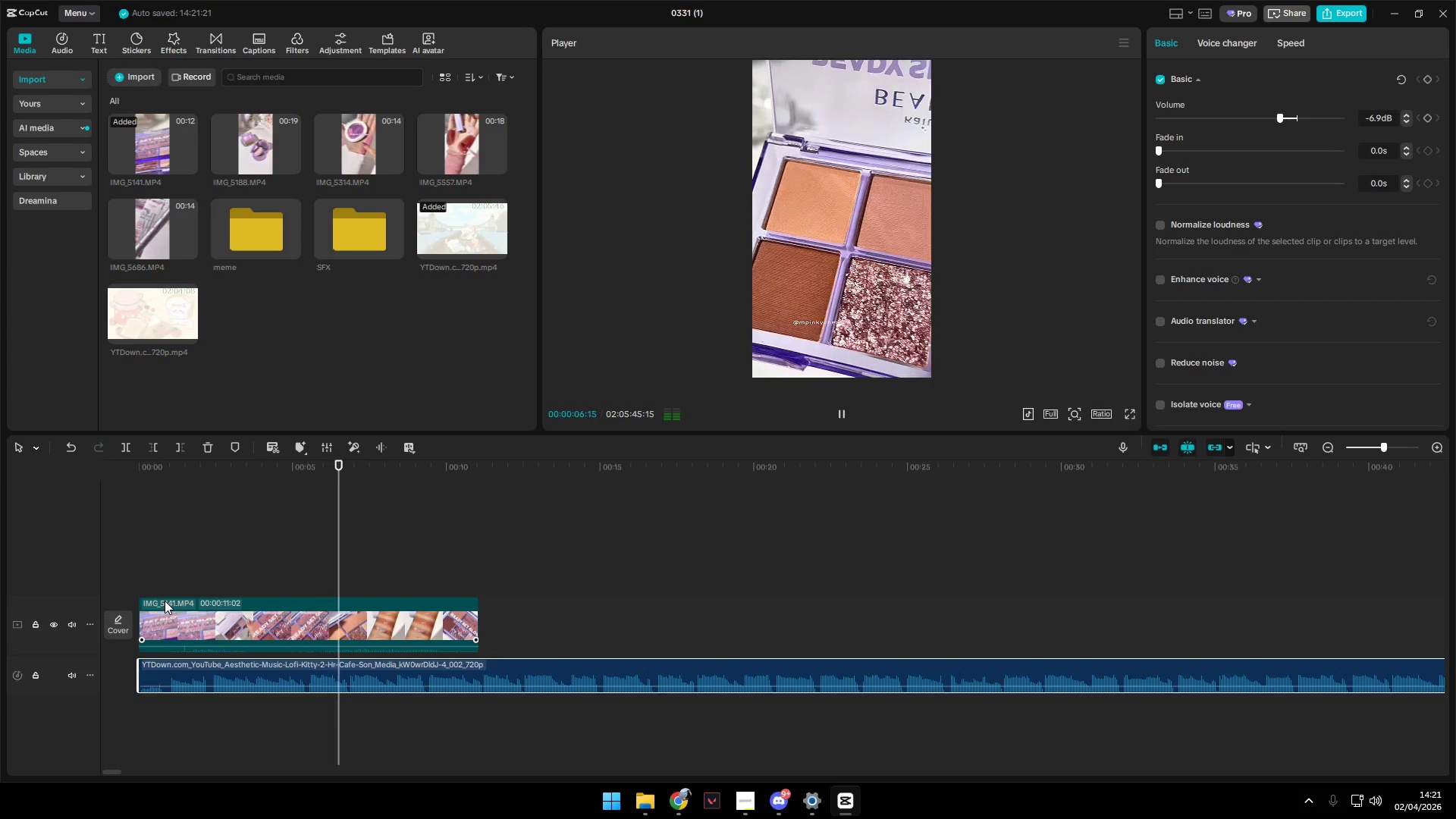 
key(Space)
 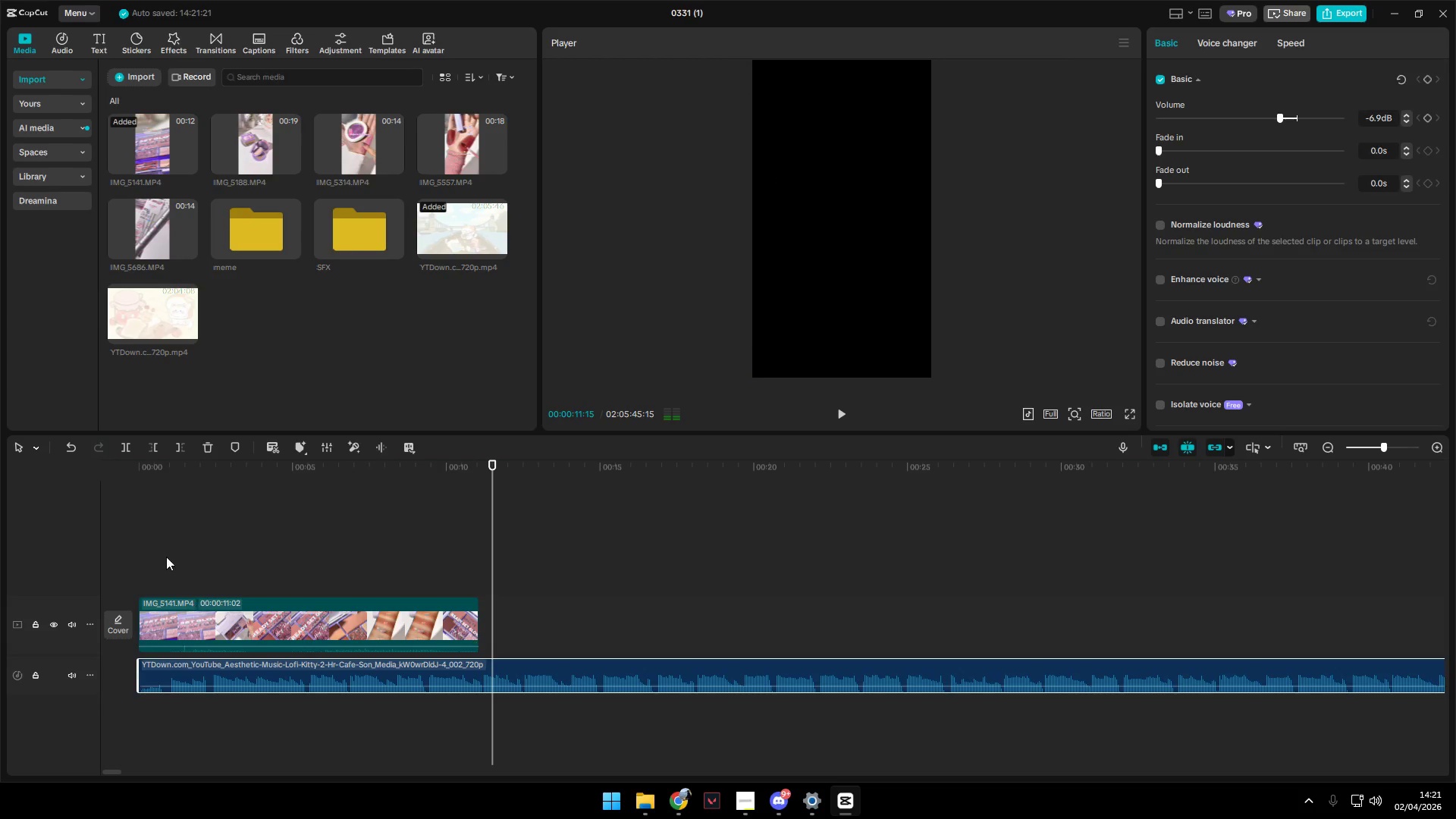 
left_click([164, 555])
 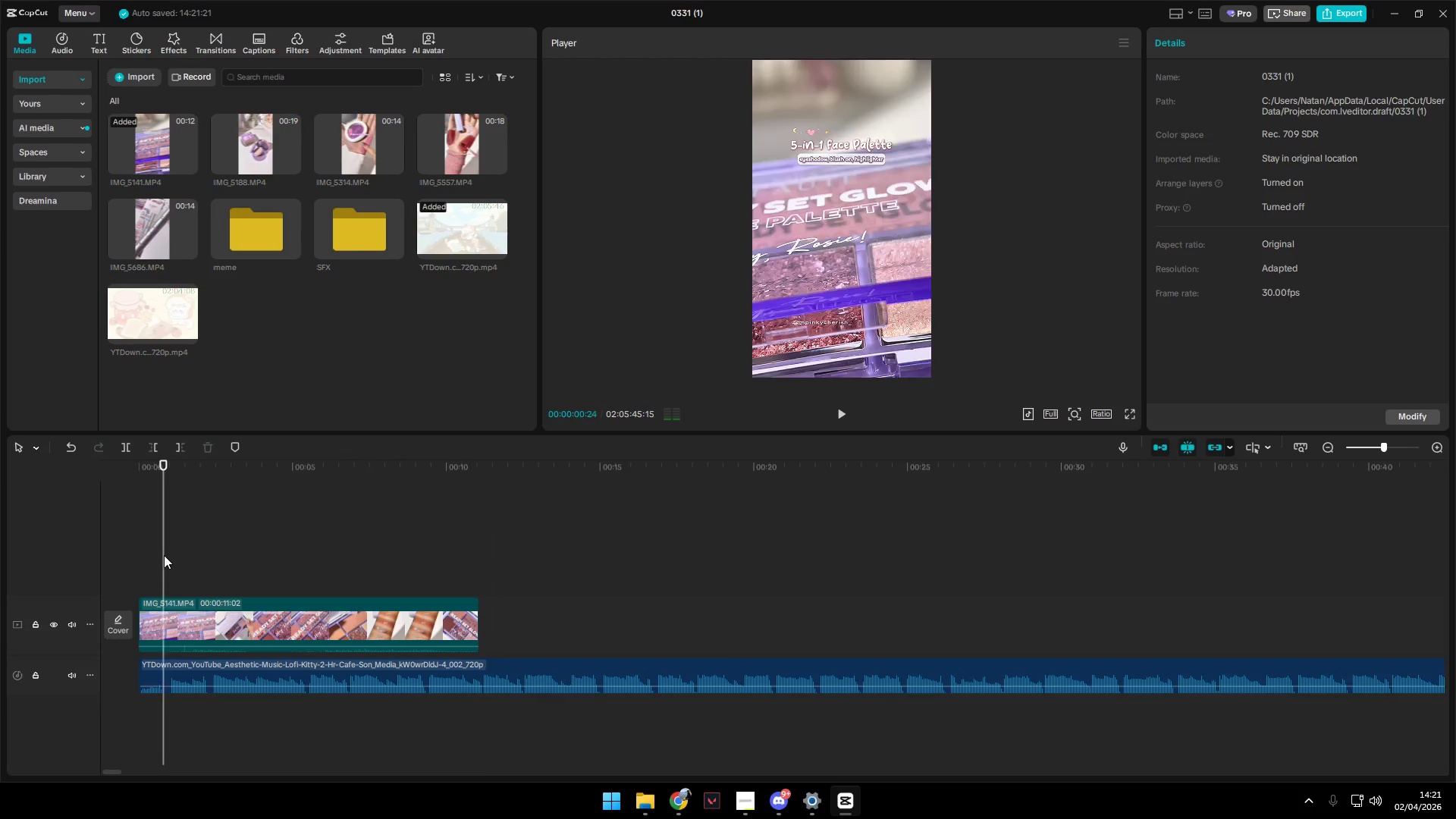 
left_click_drag(start_coordinate=[164, 555], to_coordinate=[112, 554])
 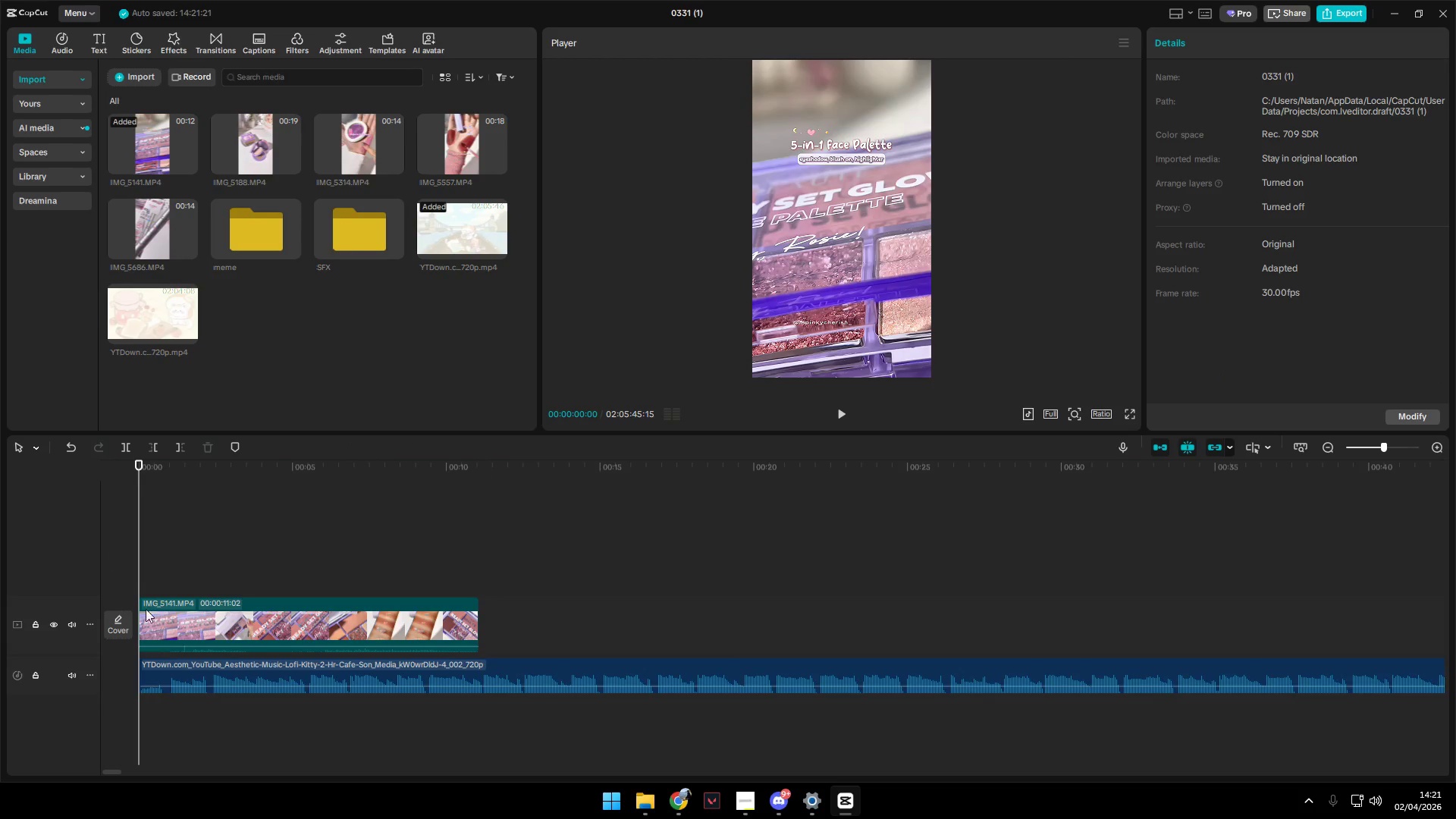 
hold_key(key=ControlLeft, duration=1.19)
scroll: coordinate [218, 724], scroll_direction: up, amount: 8.0
 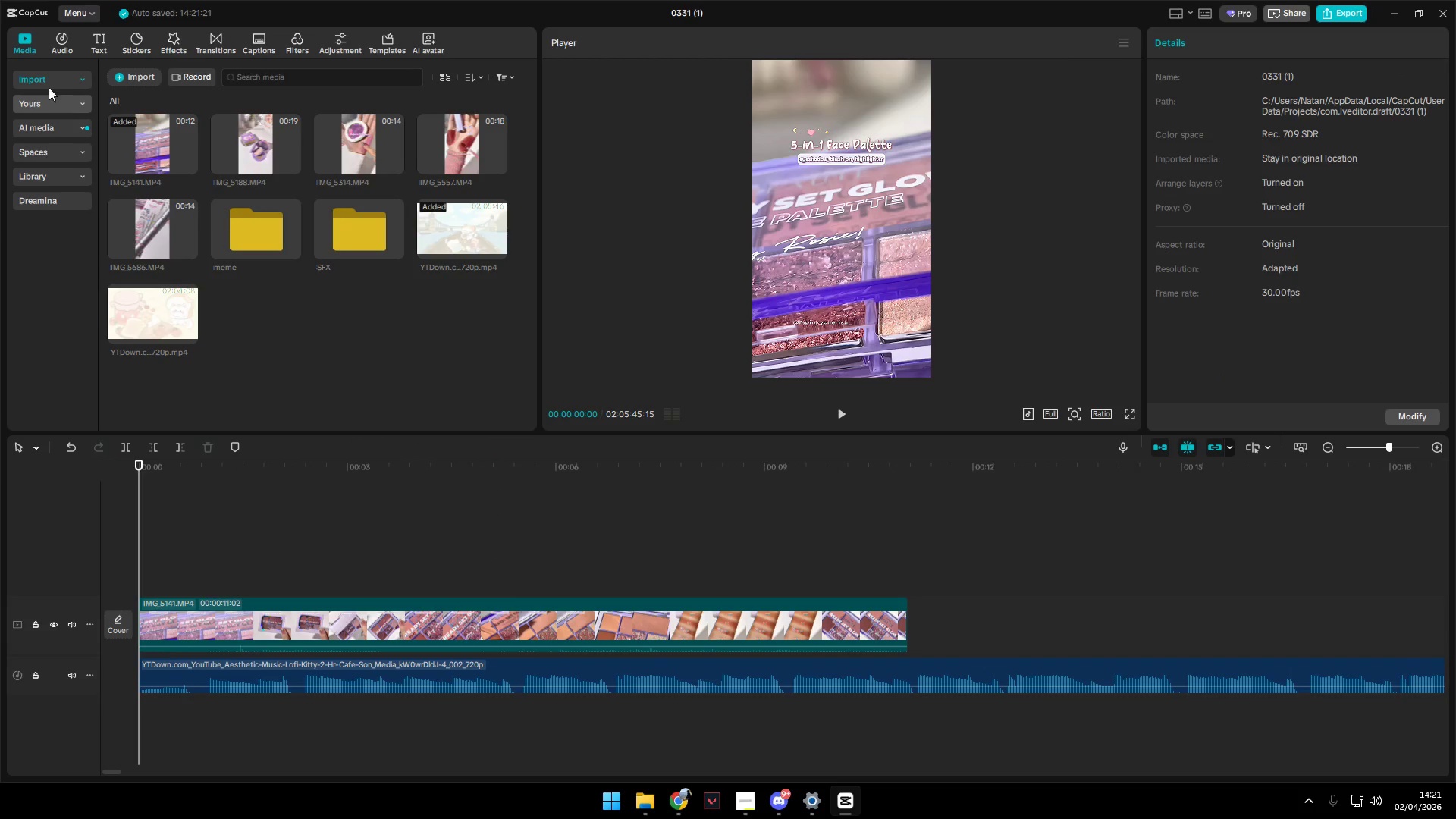 
left_click([66, 49])
 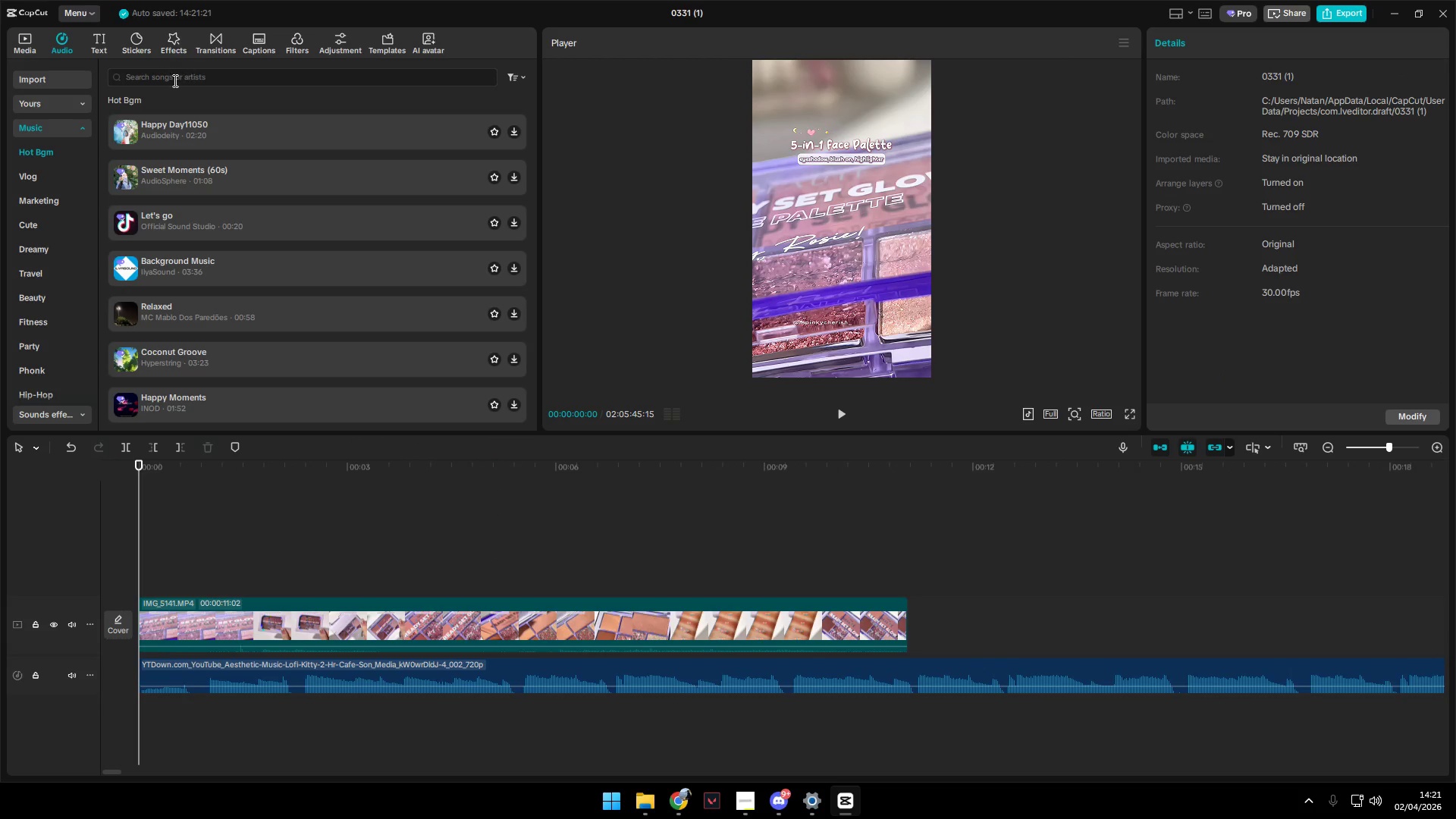 
left_click([52, 130])
 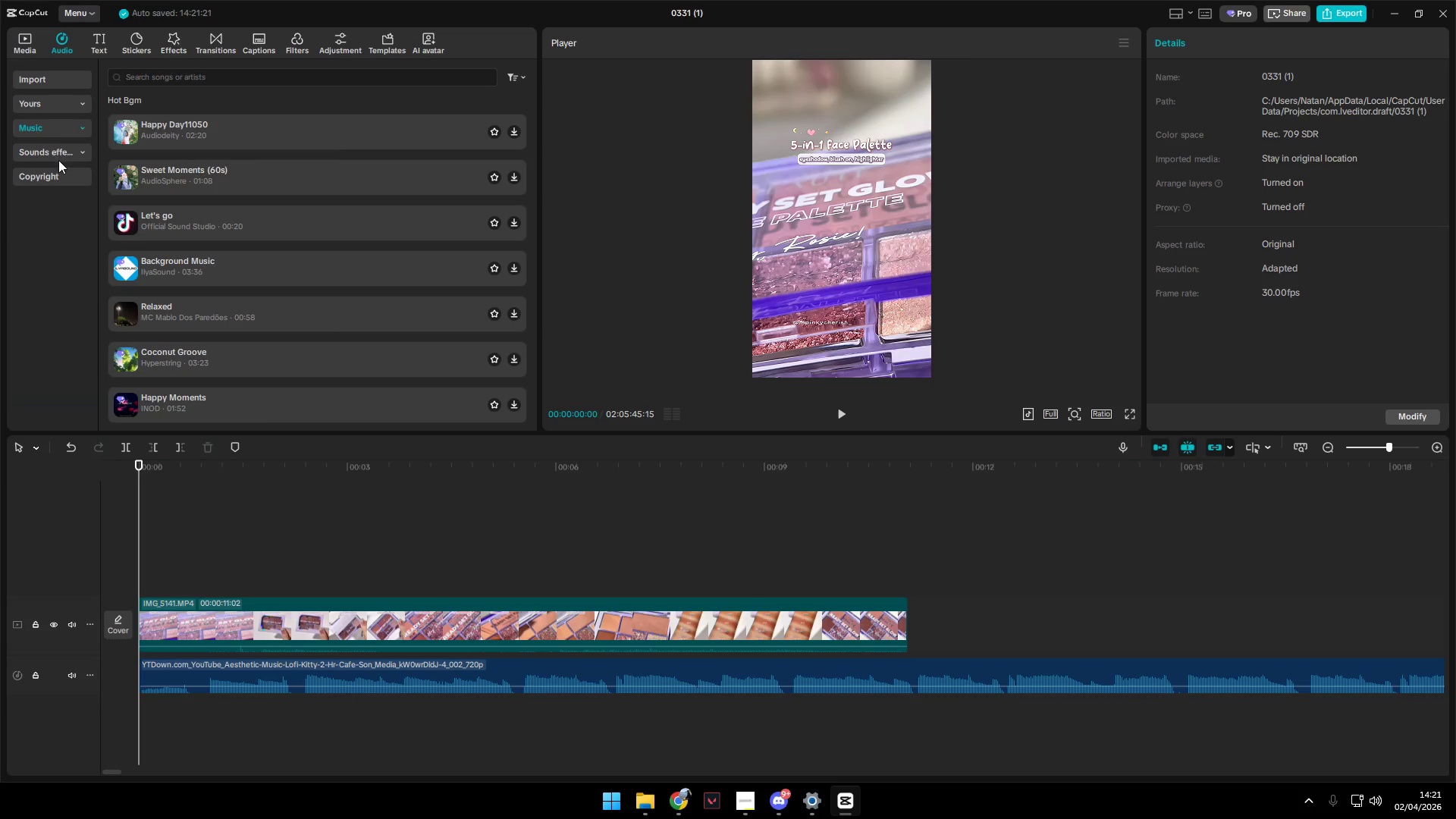 
left_click([58, 151])
 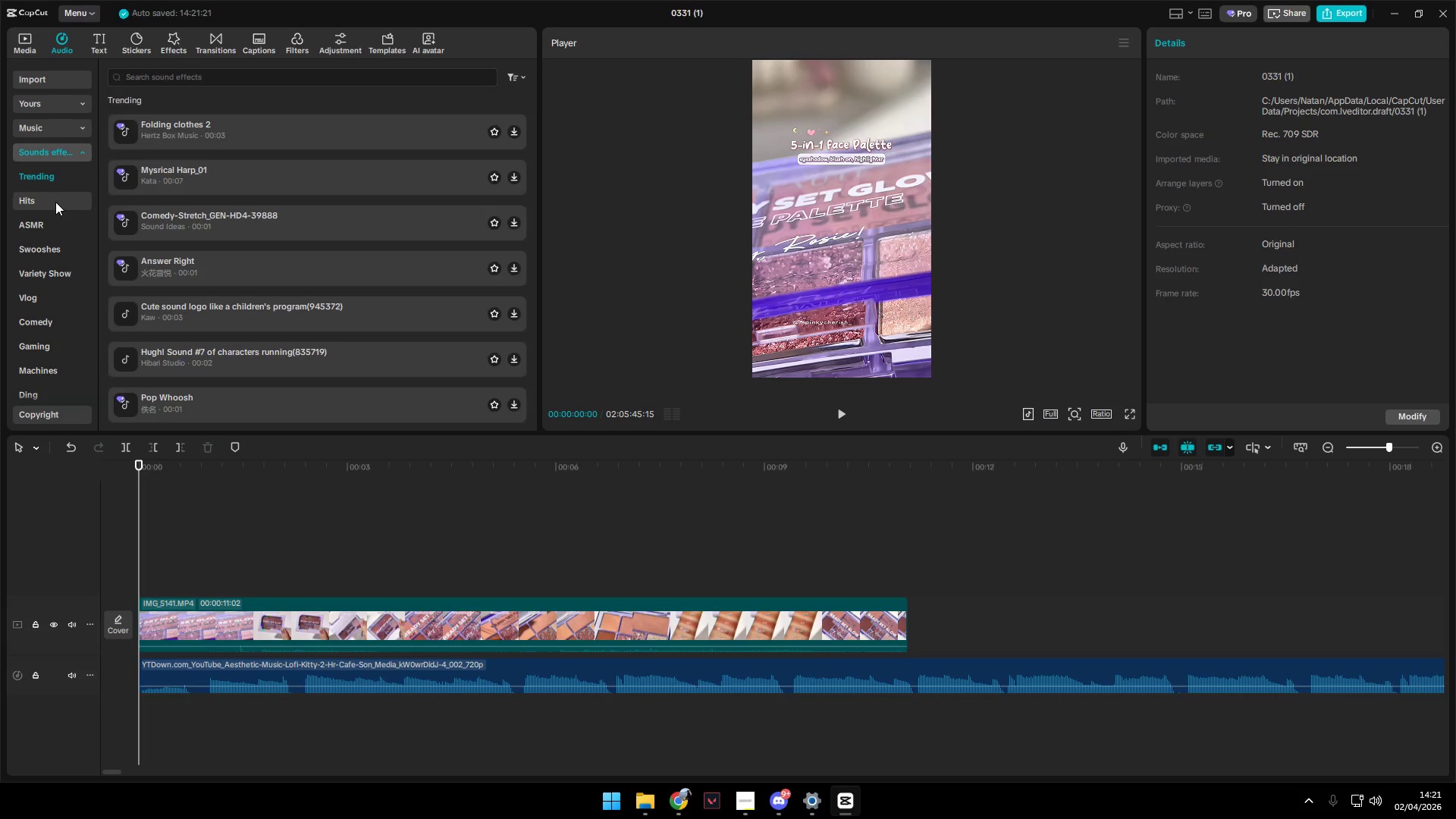 
double_click([58, 221])
 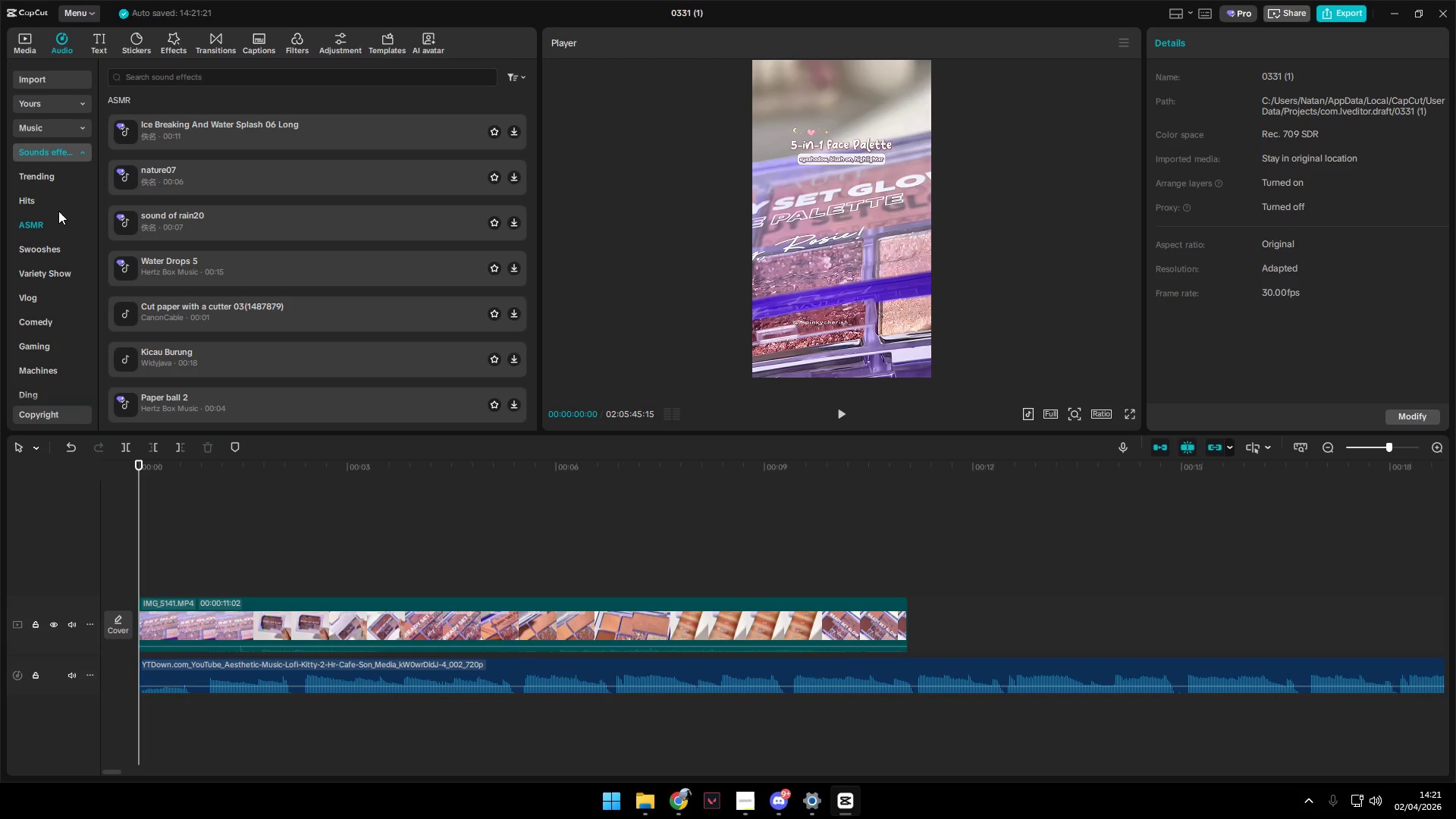 
left_click([240, 140])
 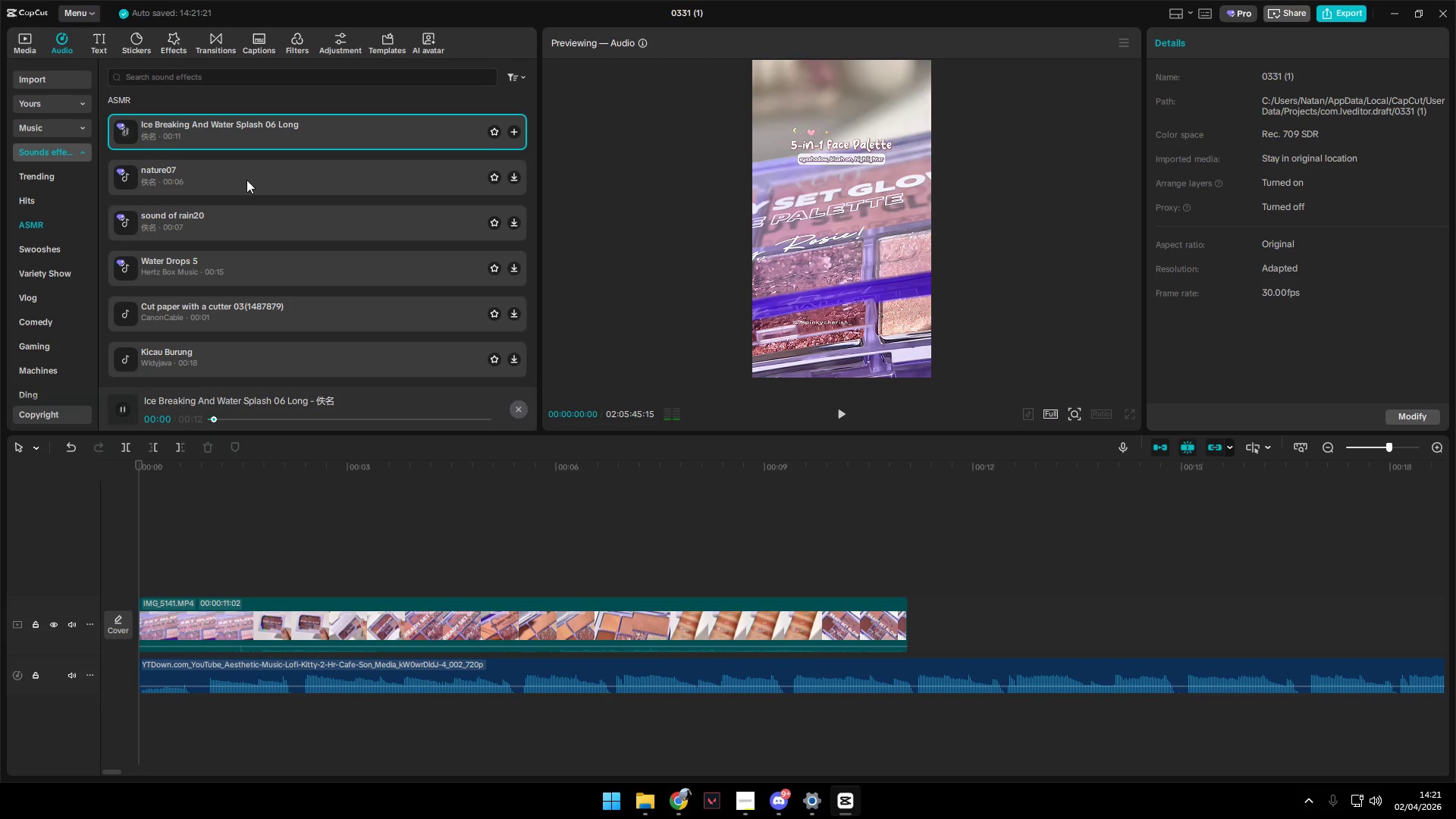 
left_click([246, 180])
 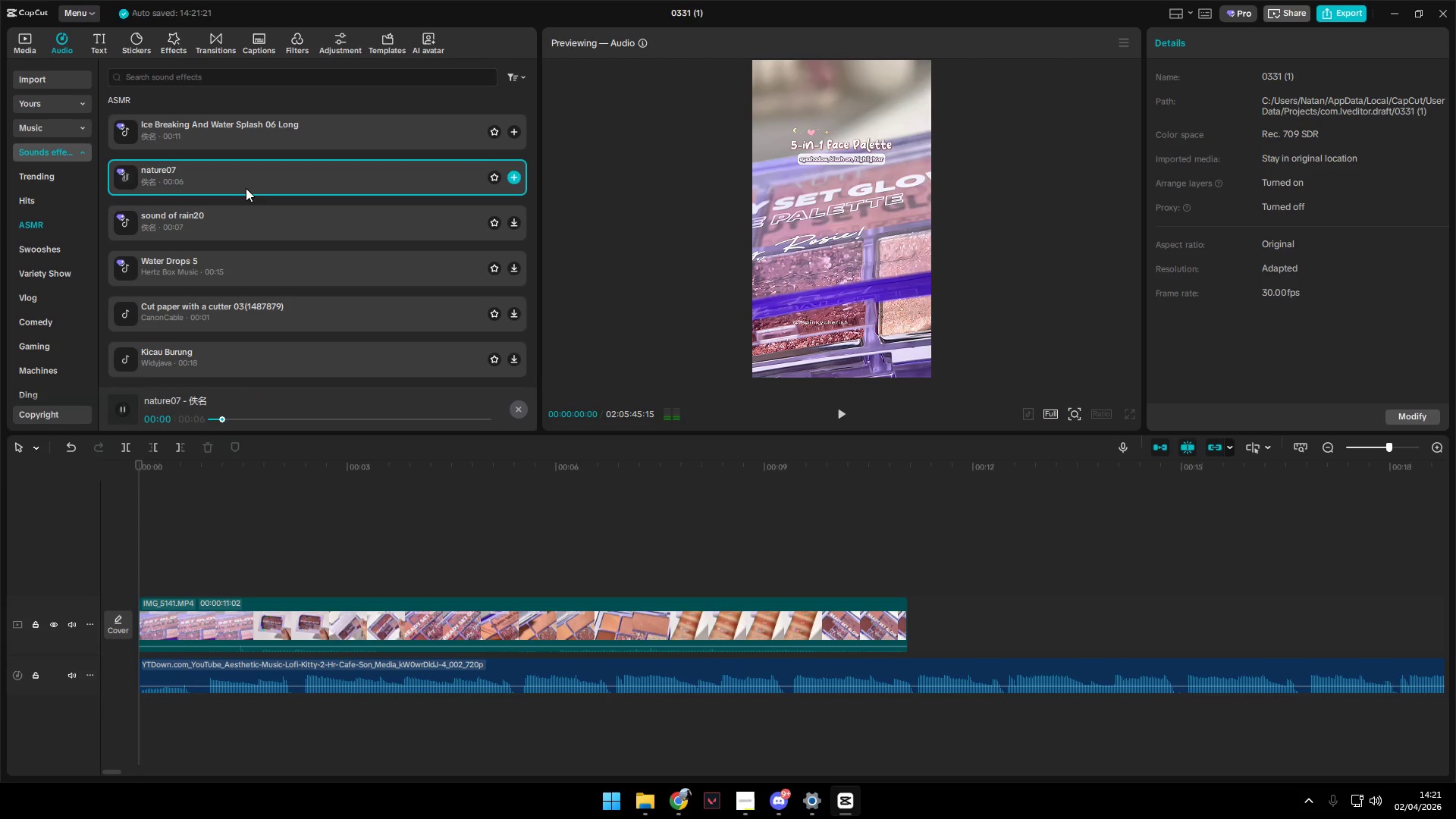 
left_click([243, 221])
 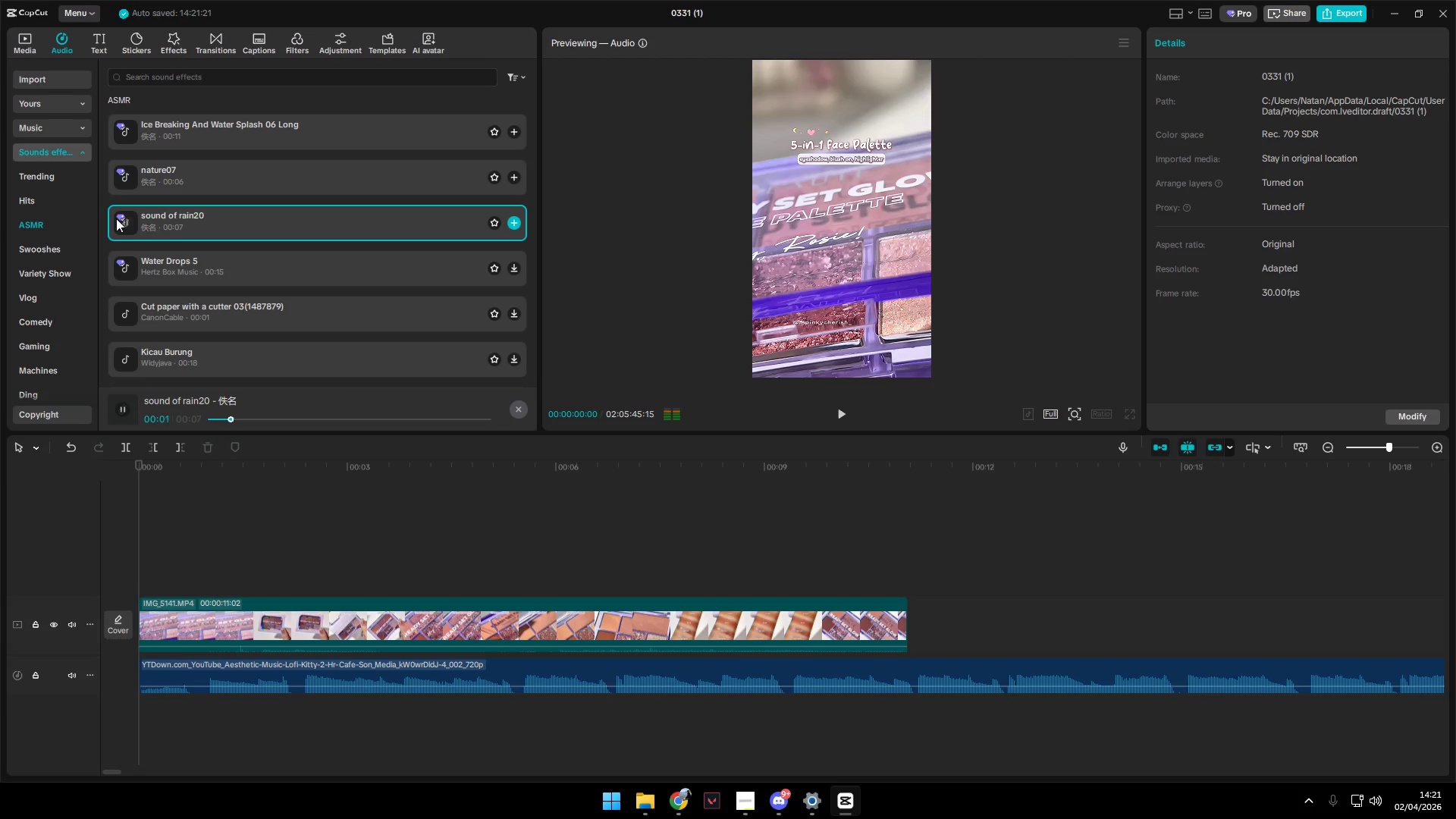 
left_click([33, 206])
 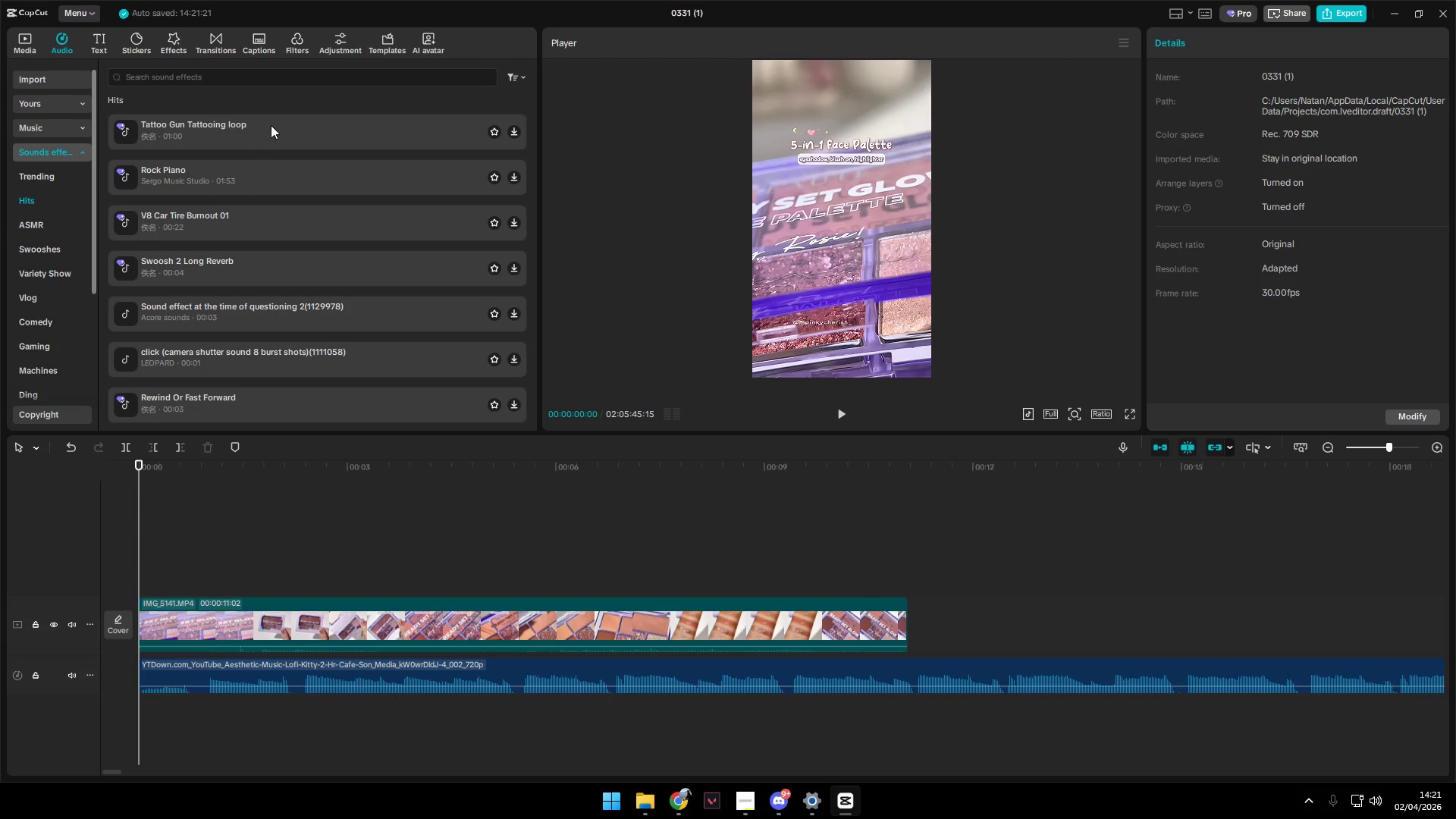 
left_click([271, 125])
 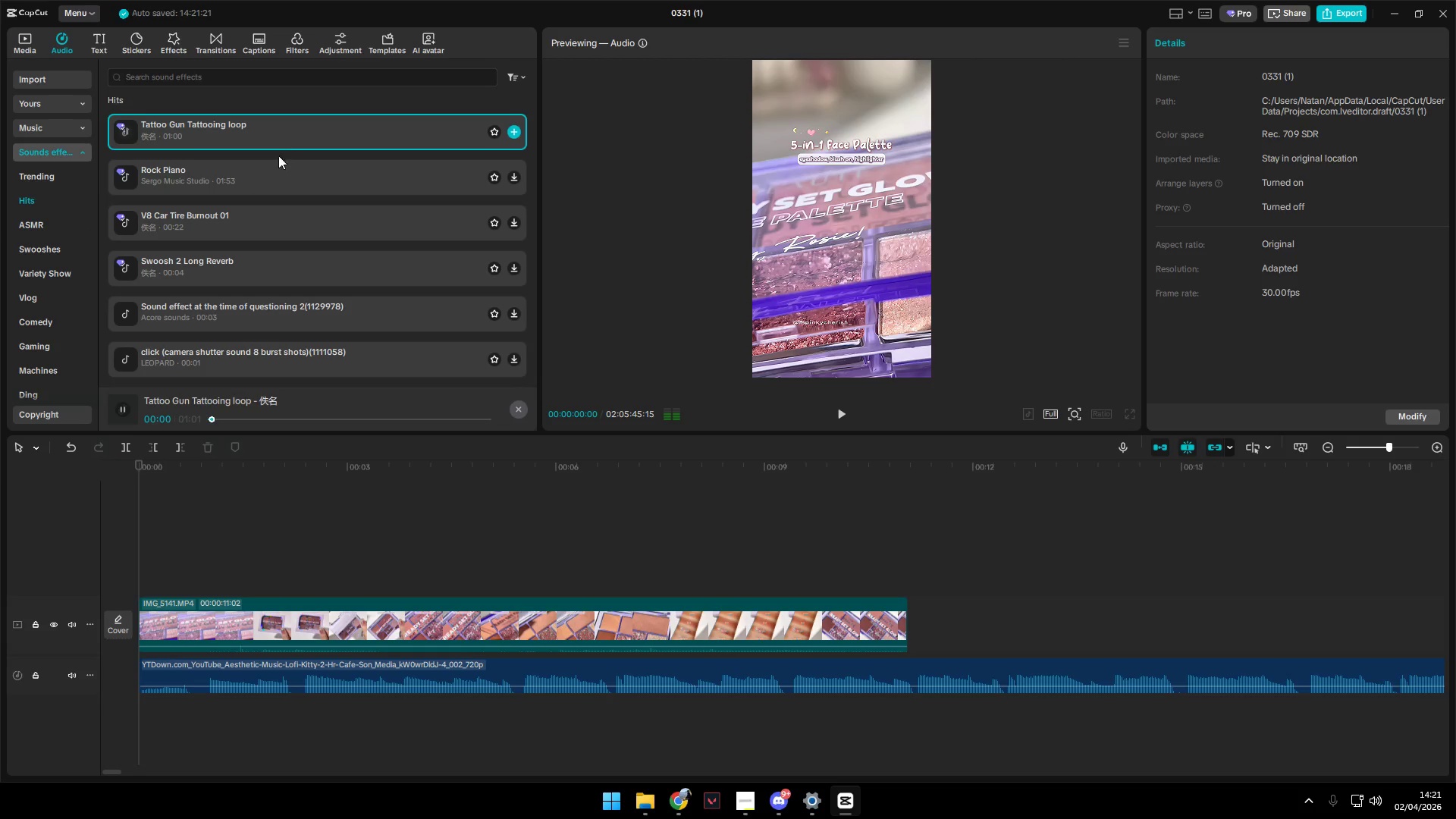 
left_click([281, 175])
 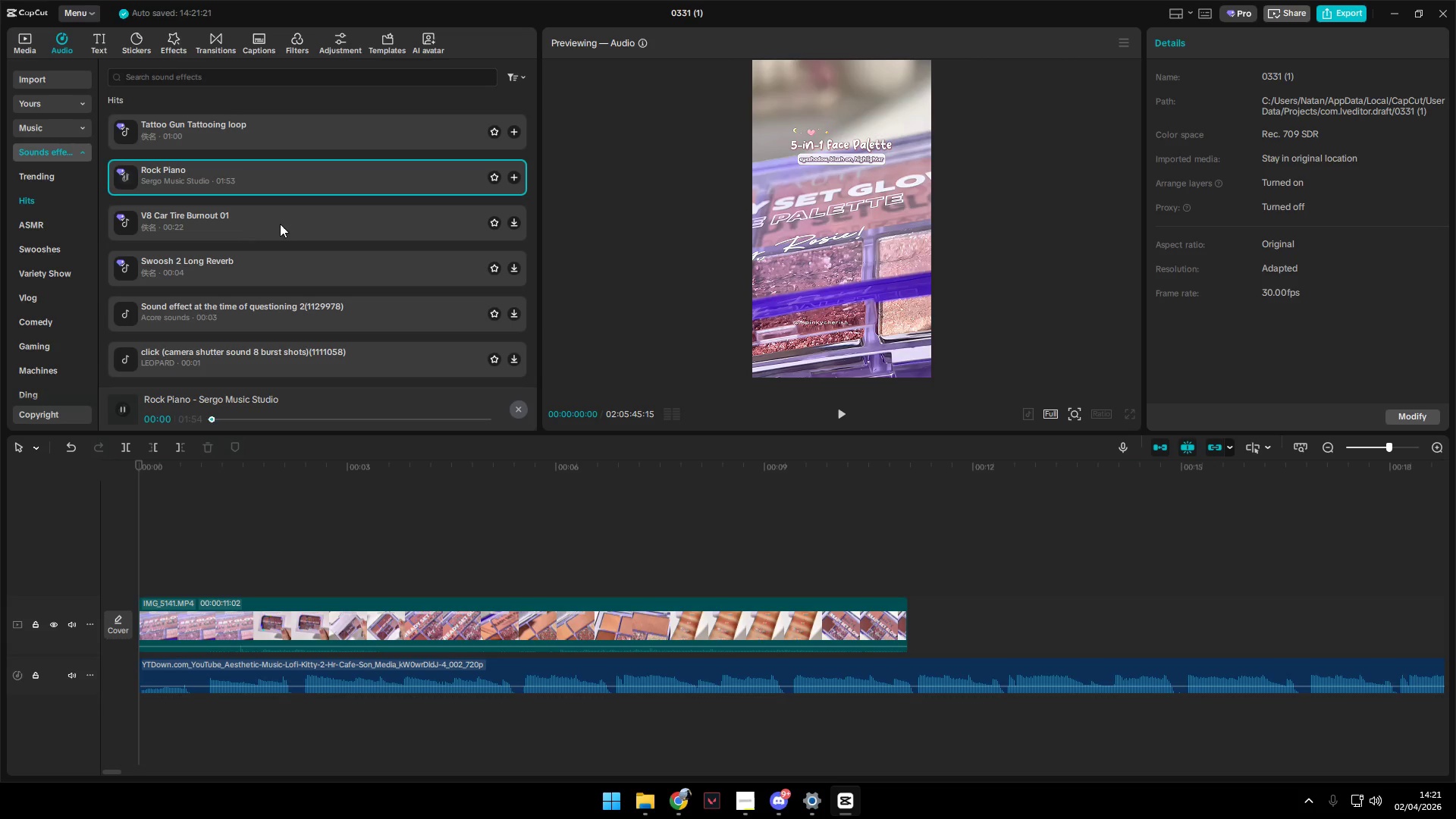 
left_click([280, 224])
 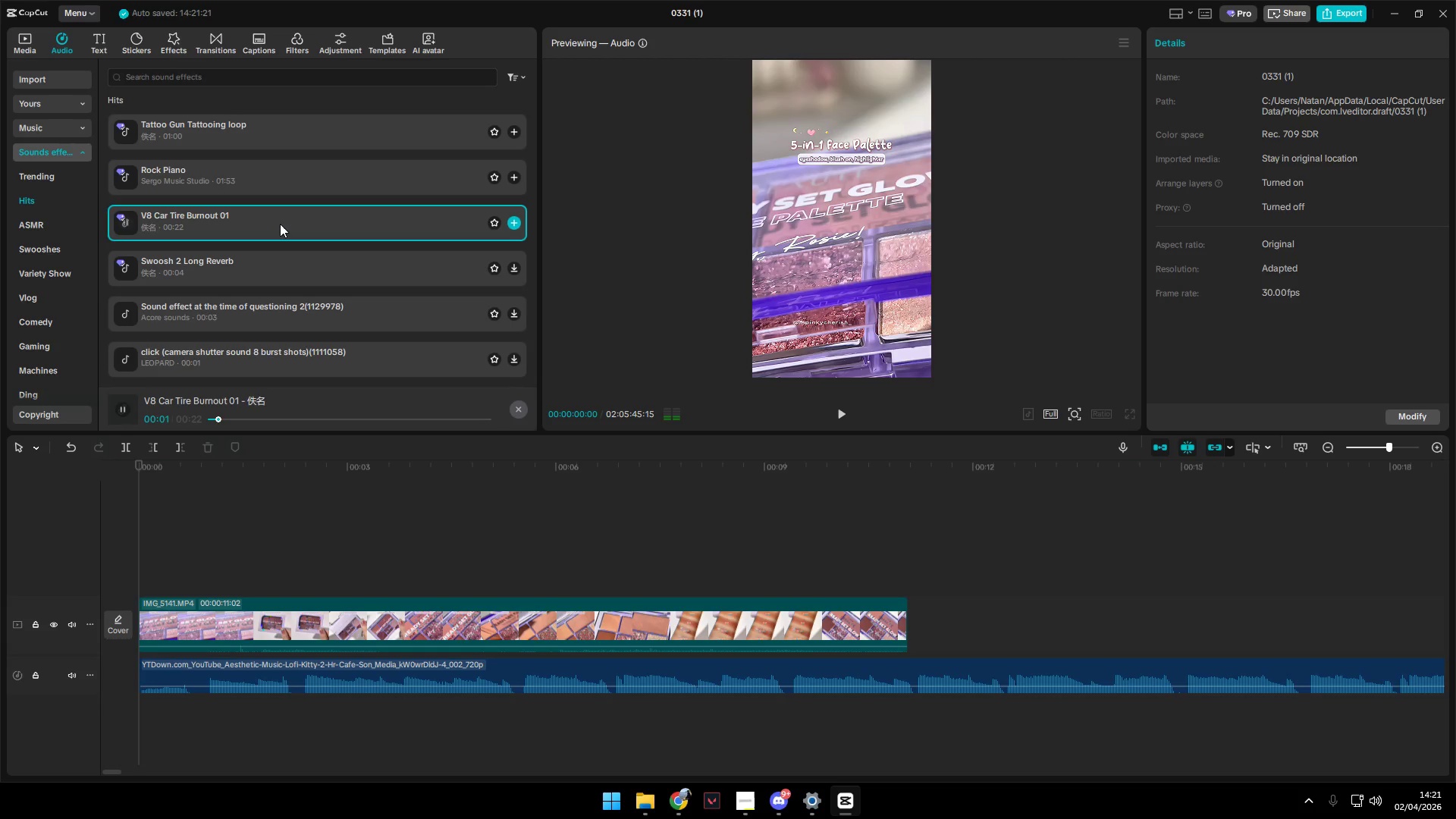 
left_click([280, 224])
 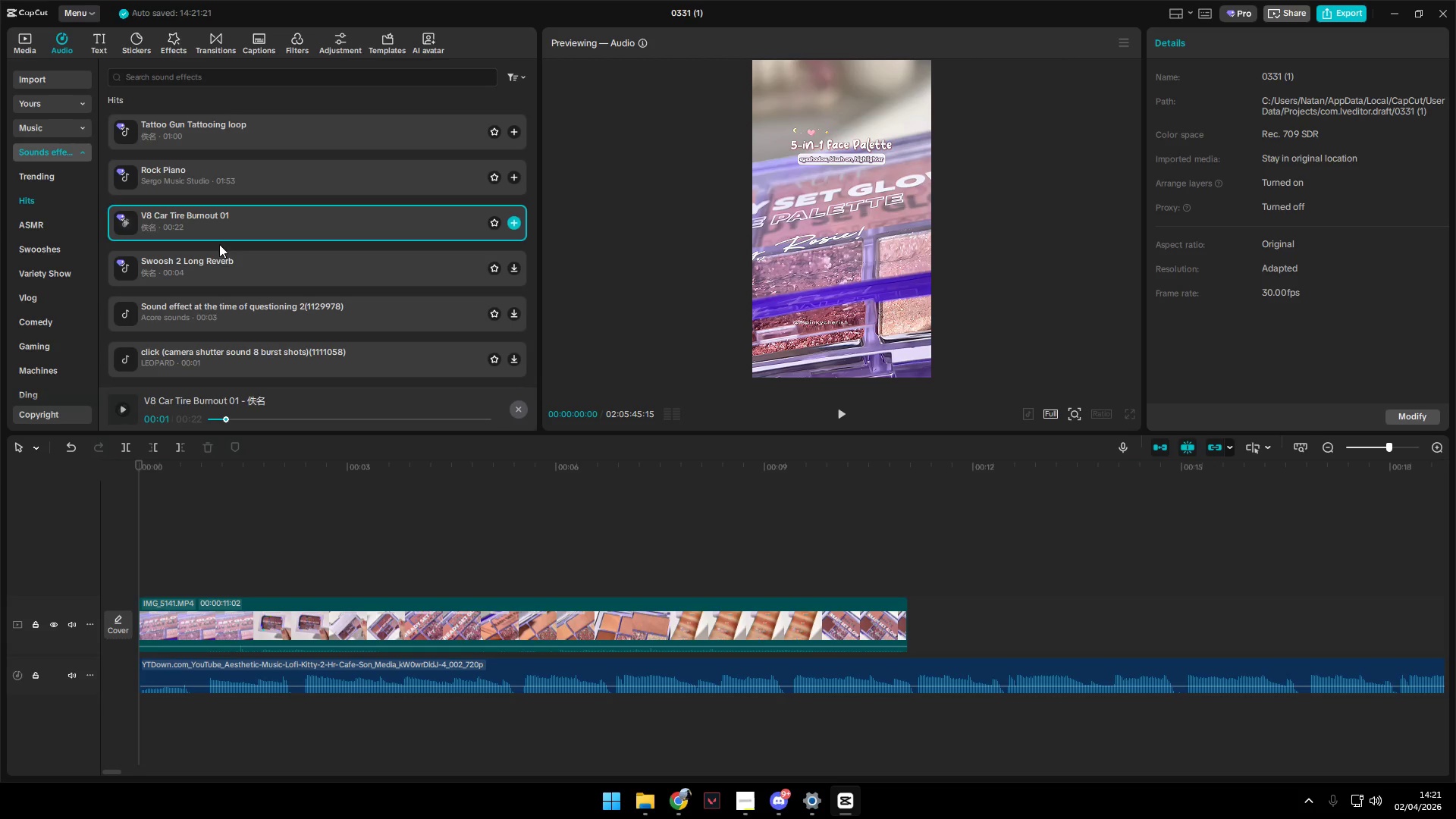 
key(Space)
 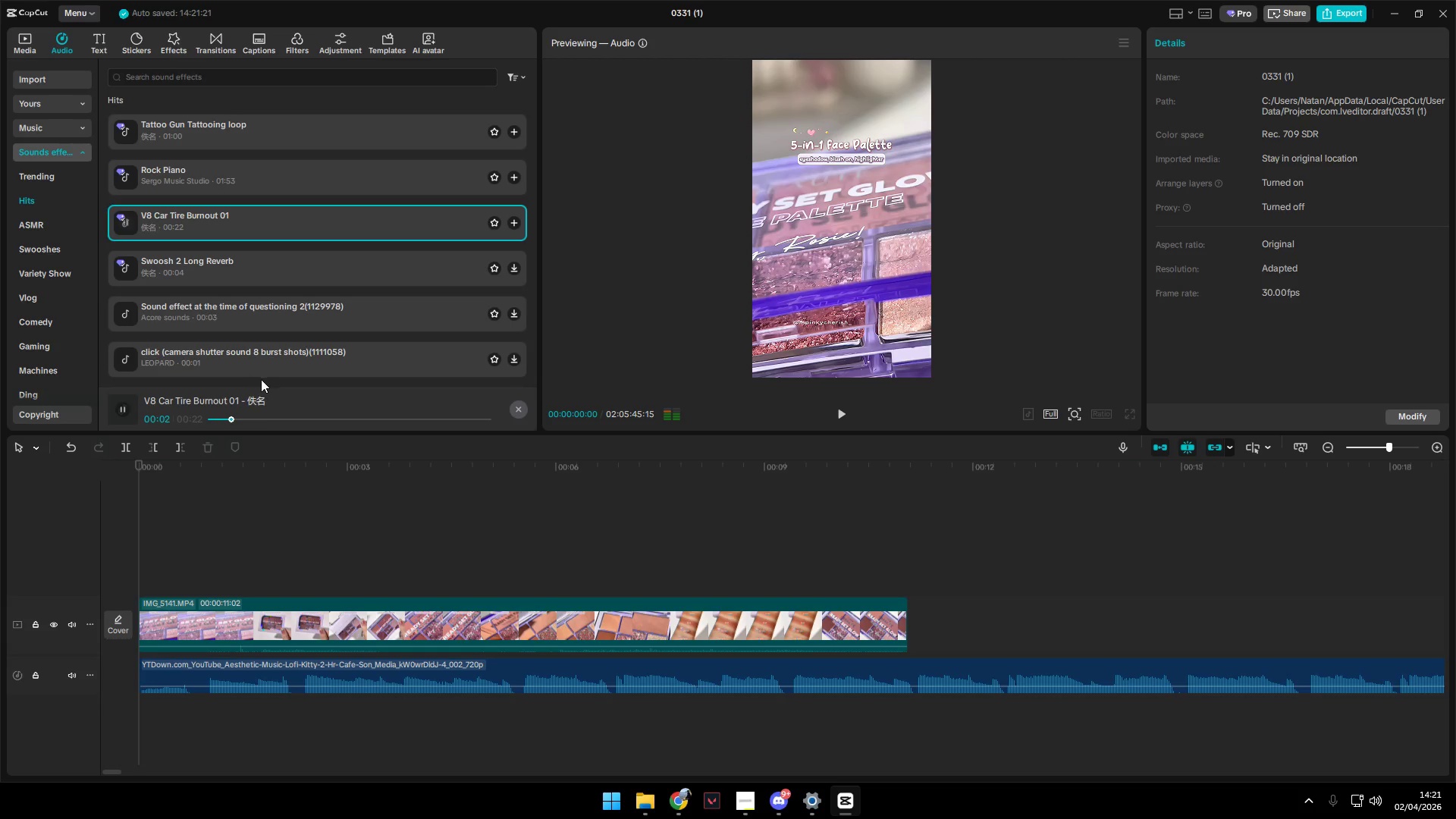 
key(Space)
 